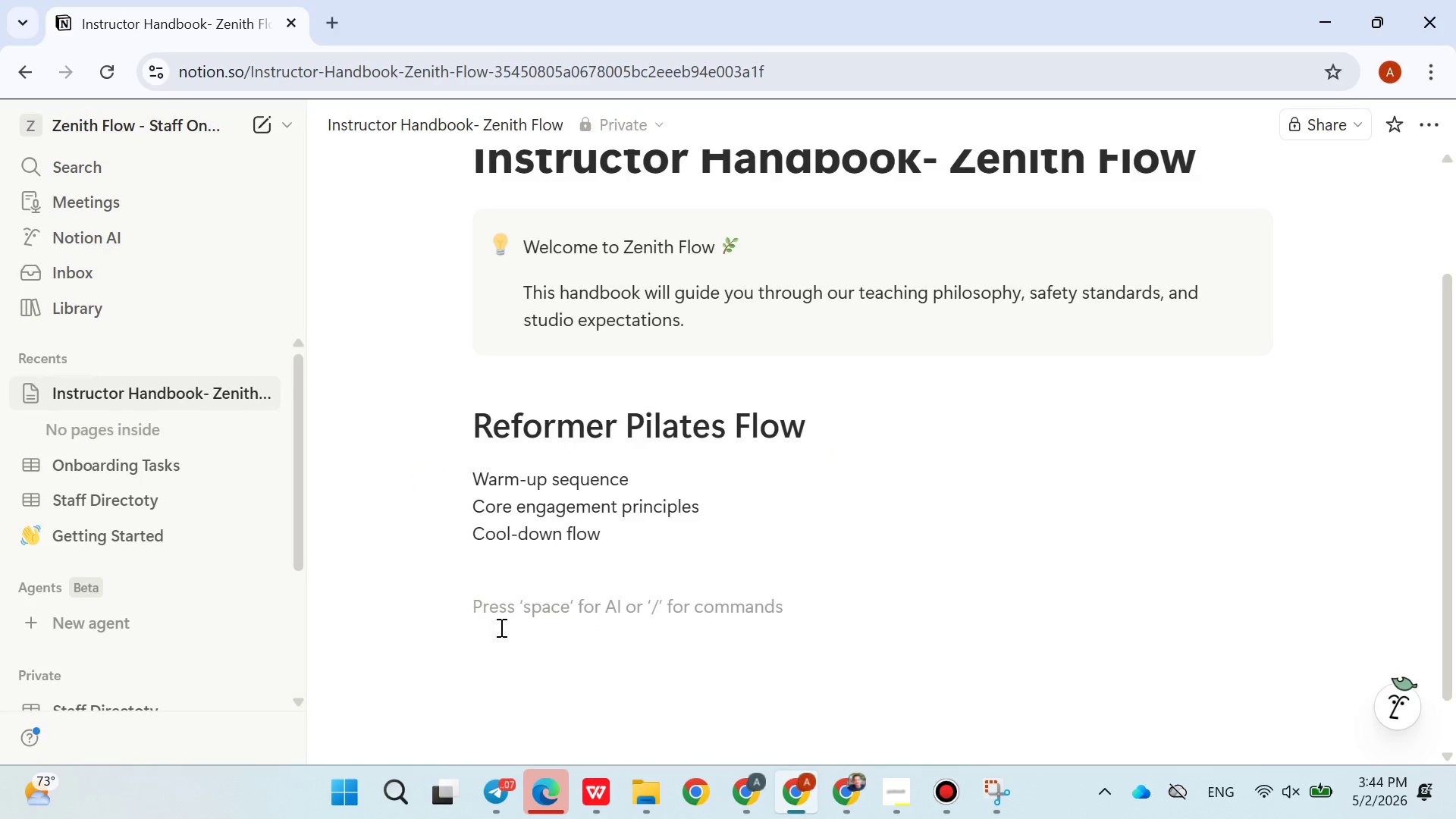 
key(Control+V)
 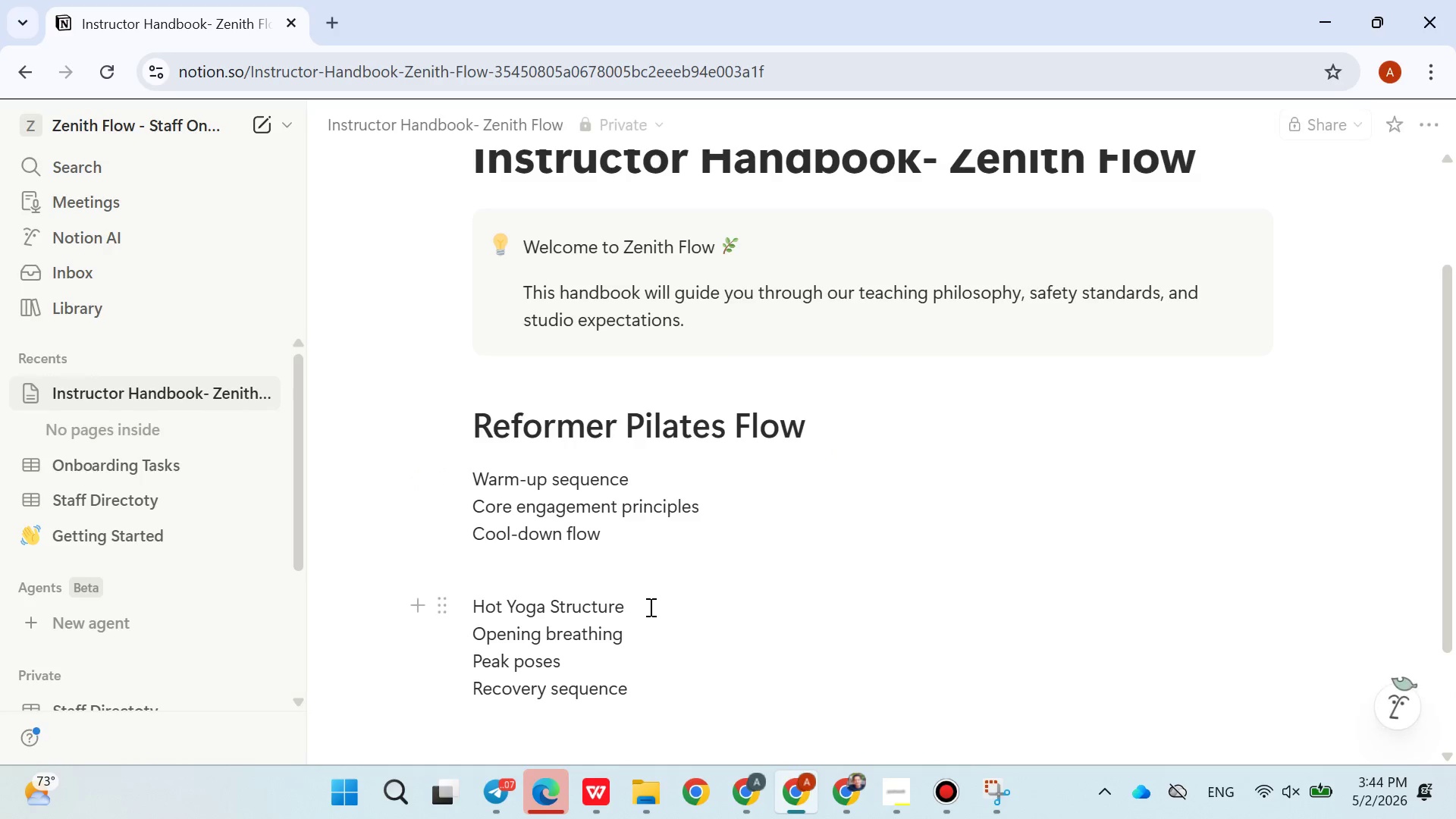 
left_click_drag(start_coordinate=[650, 607], to_coordinate=[471, 602])
 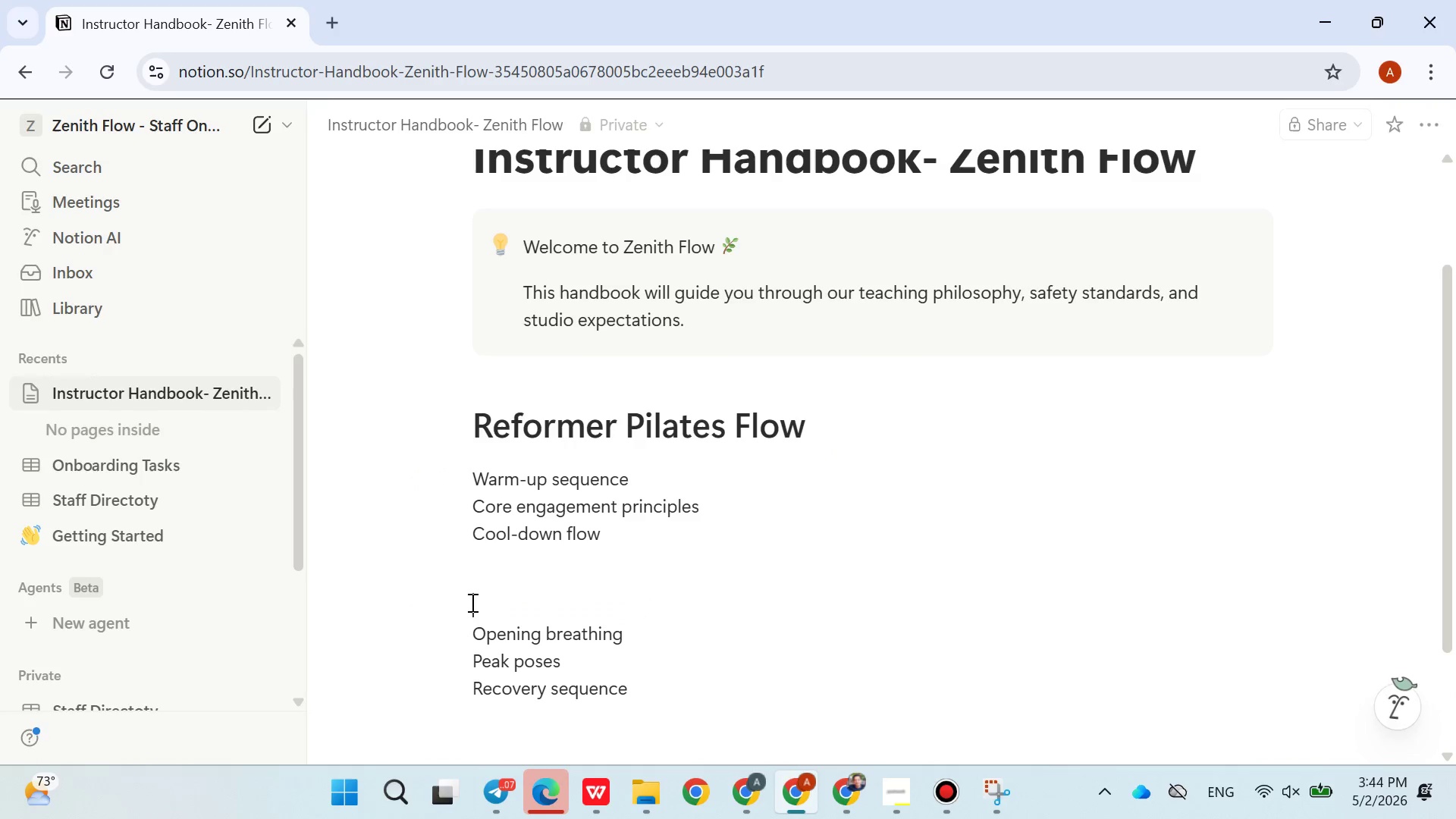 
key(Control+X)
 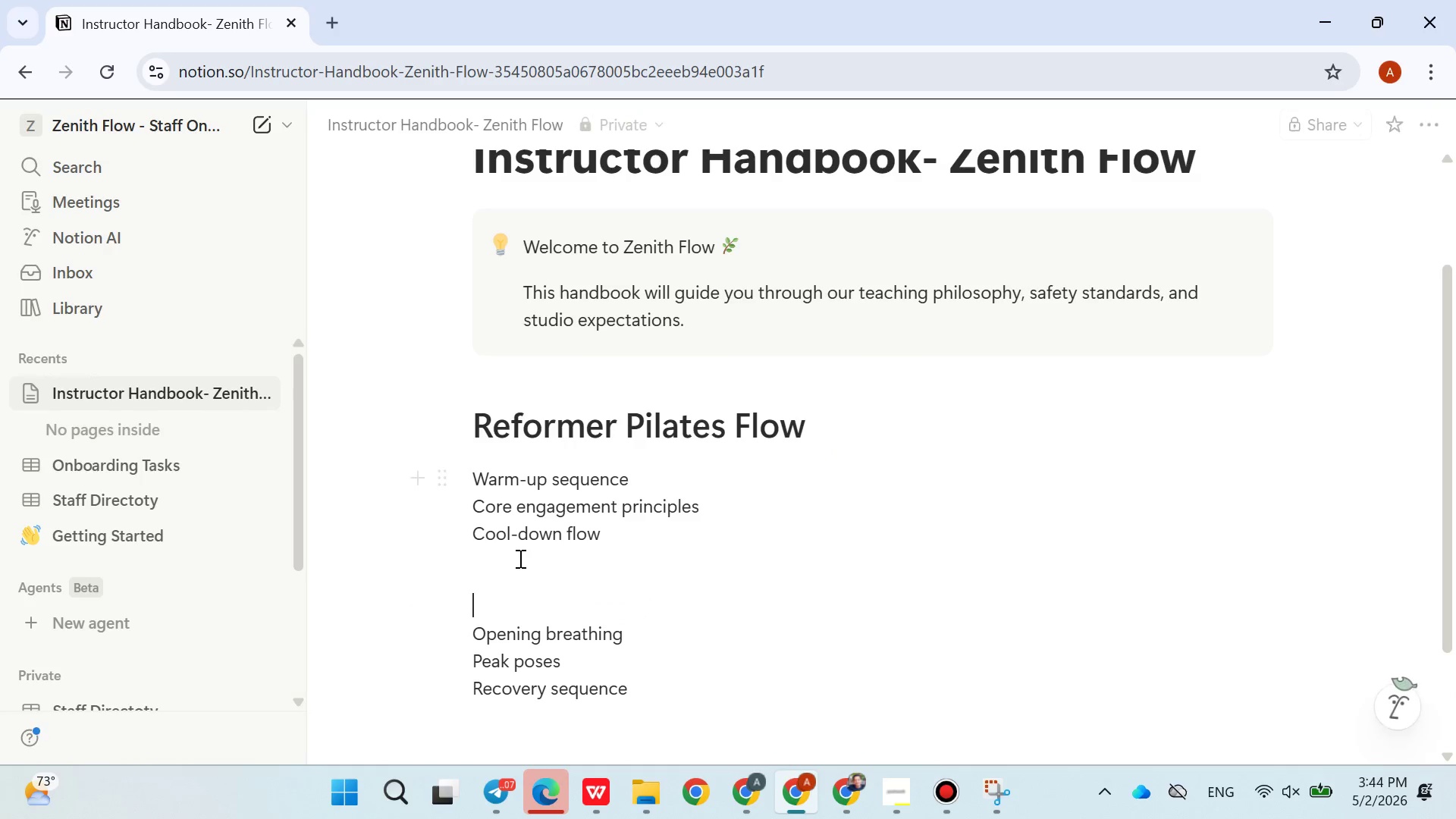 
left_click([523, 557])
 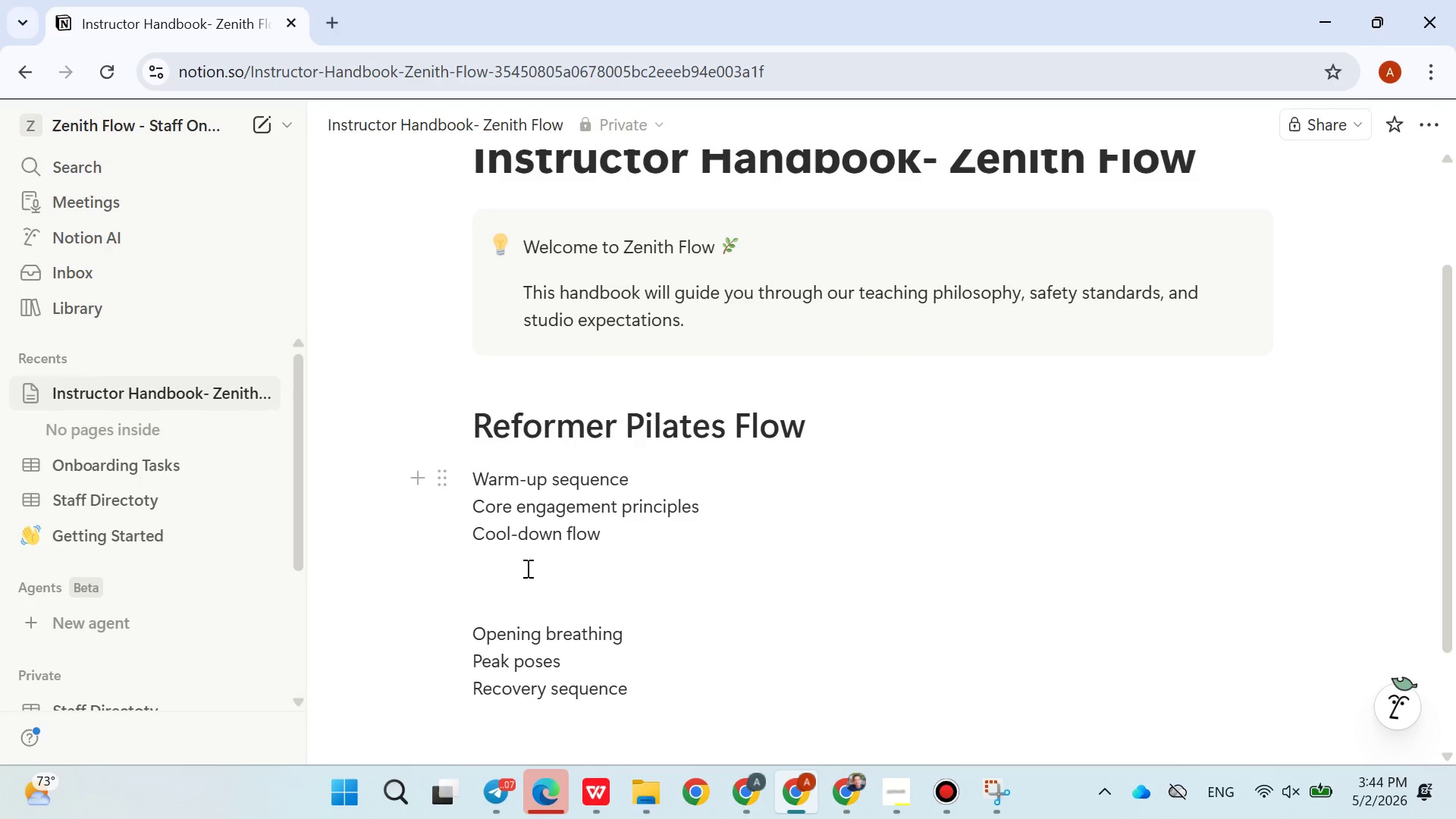 
type(/he)
 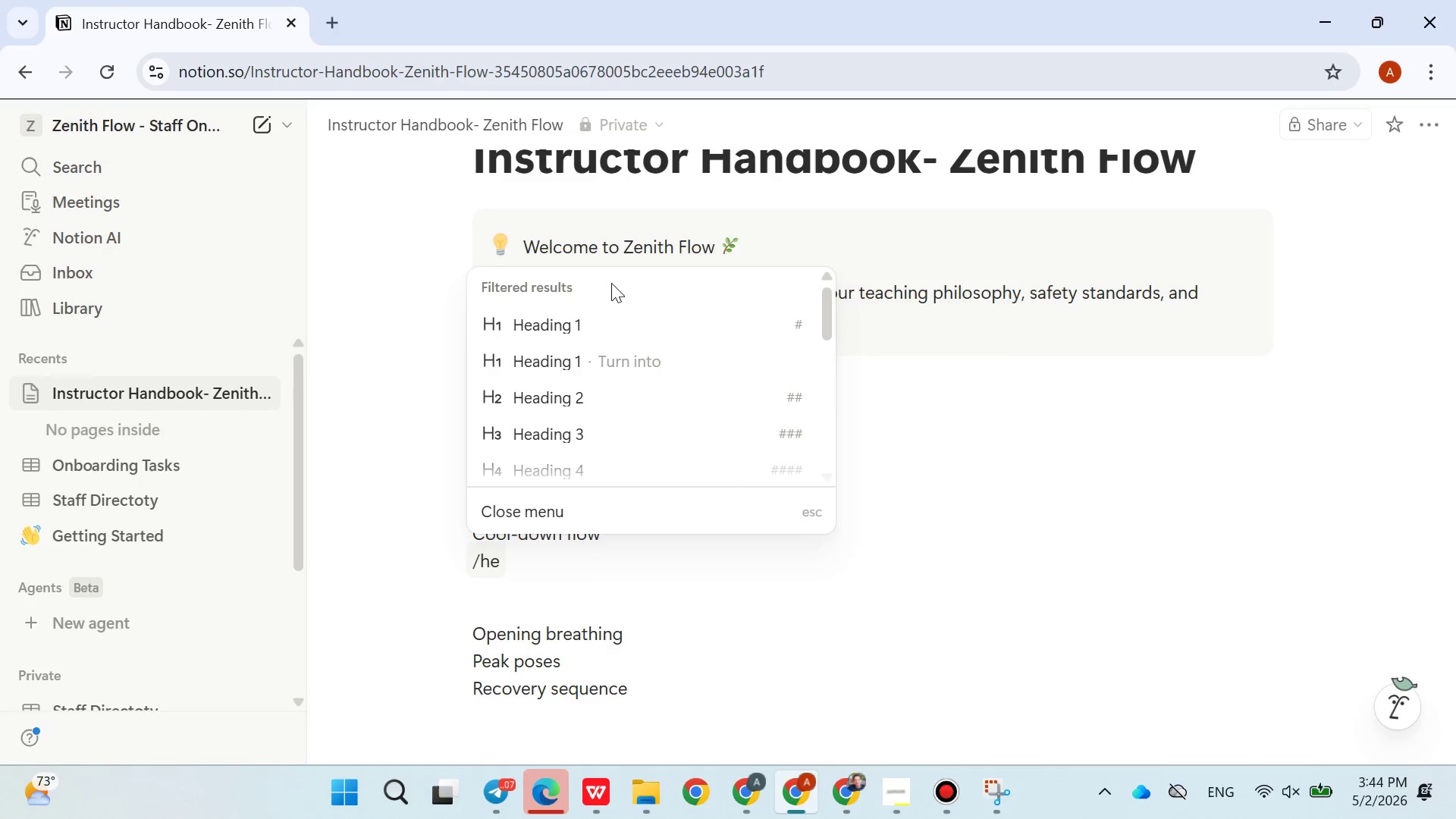 
left_click([599, 316])
 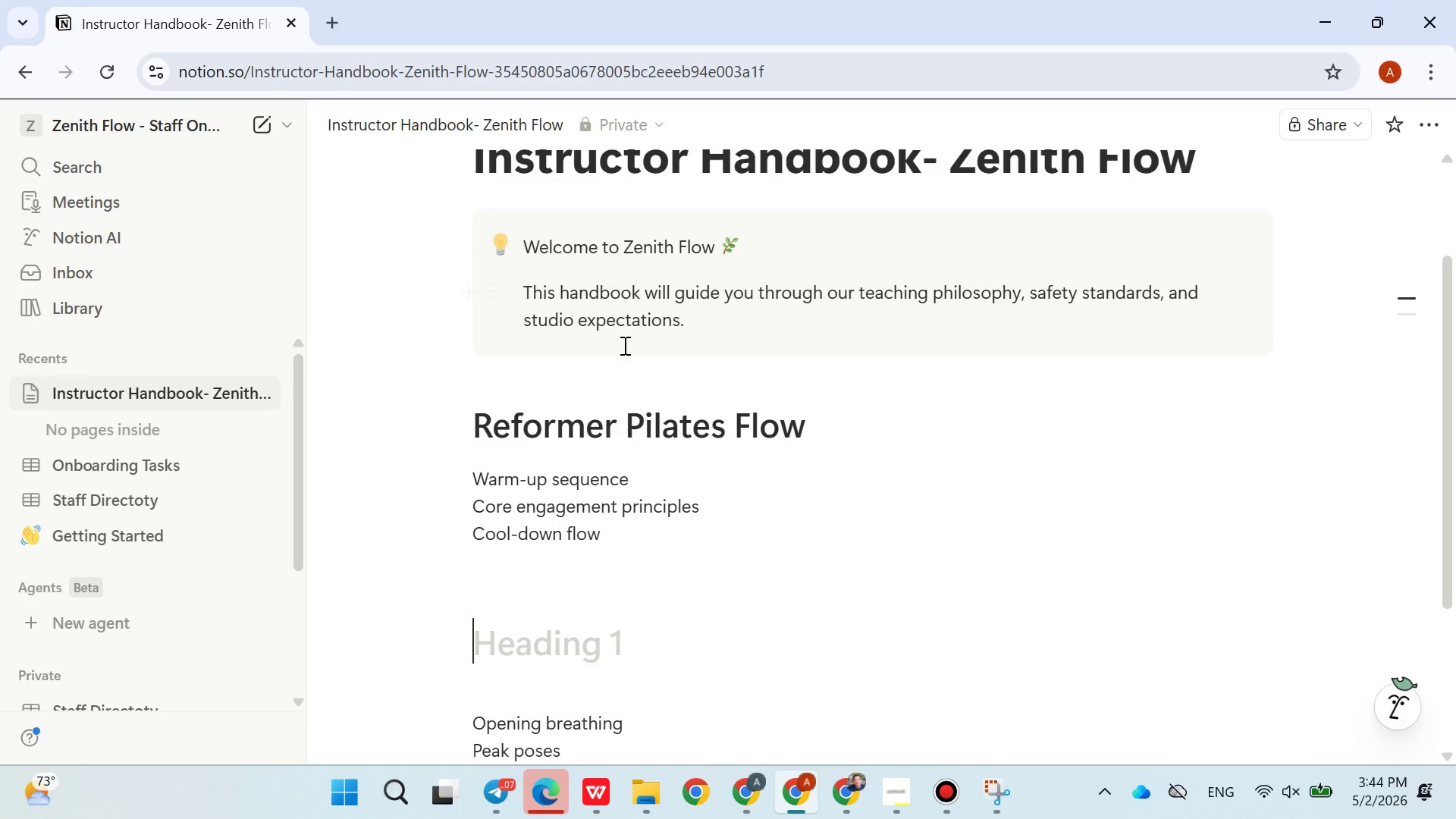 
key(Control+V)
 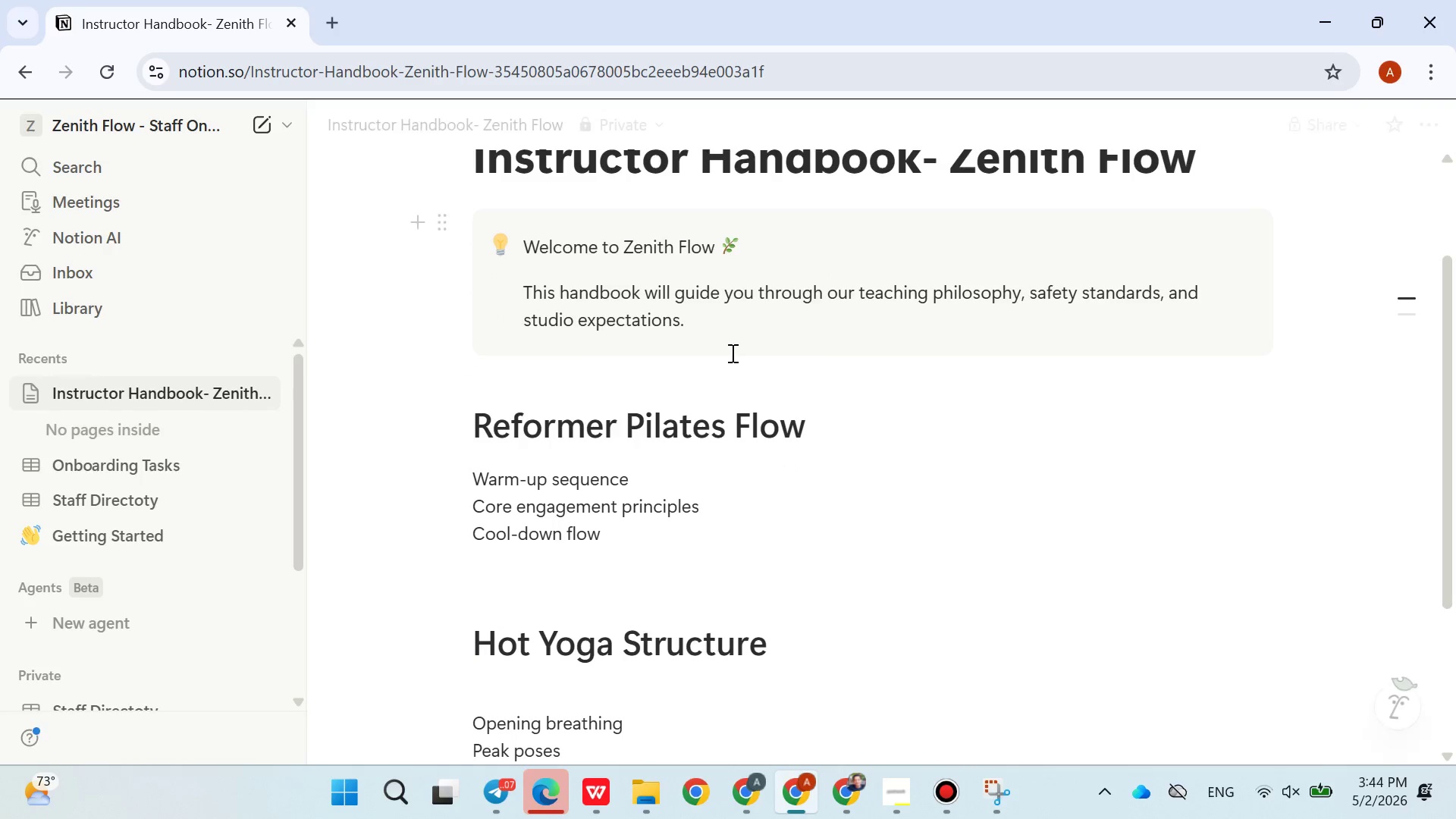 
left_click([734, 356])
 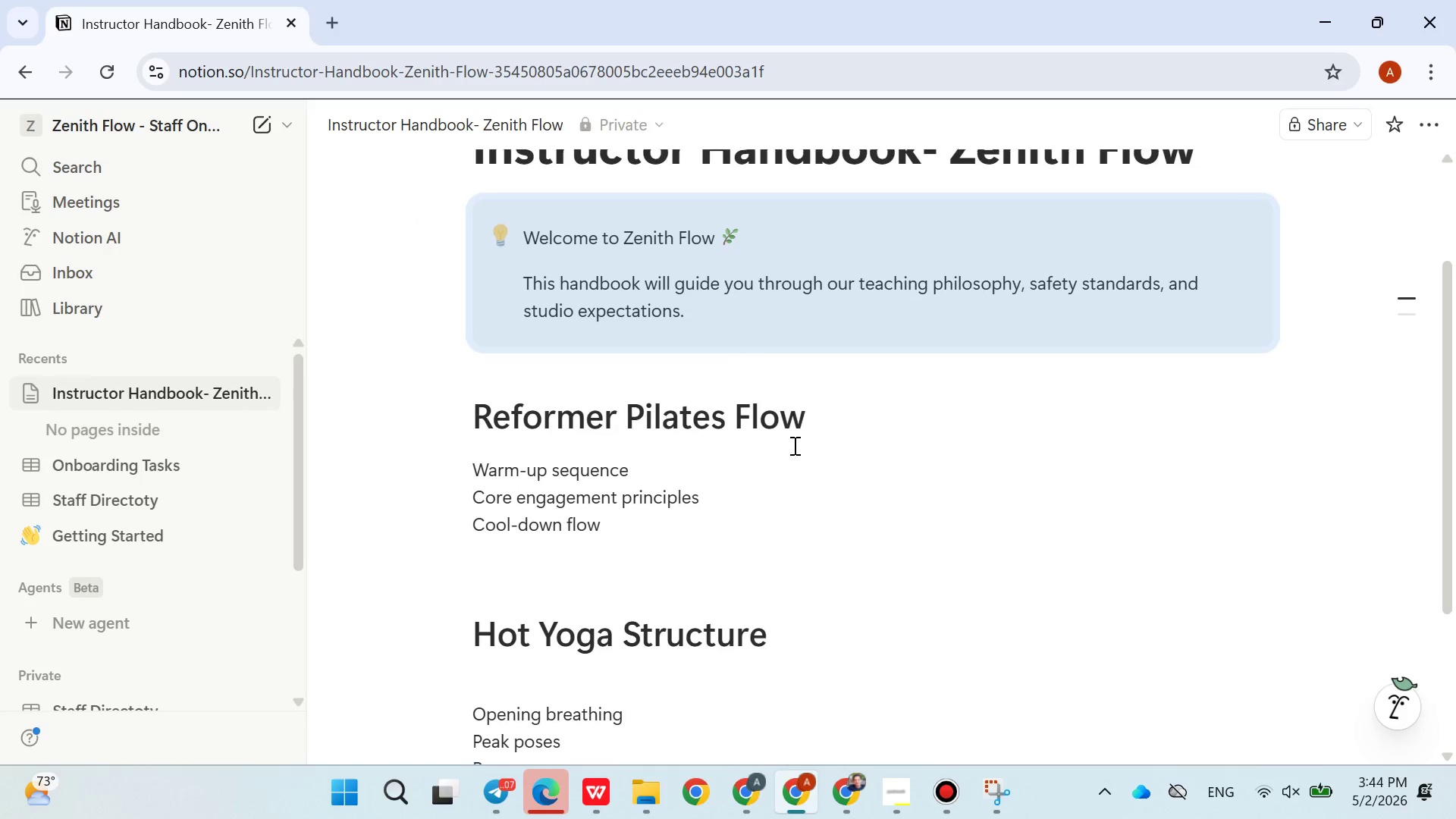 
left_click([882, 373])
 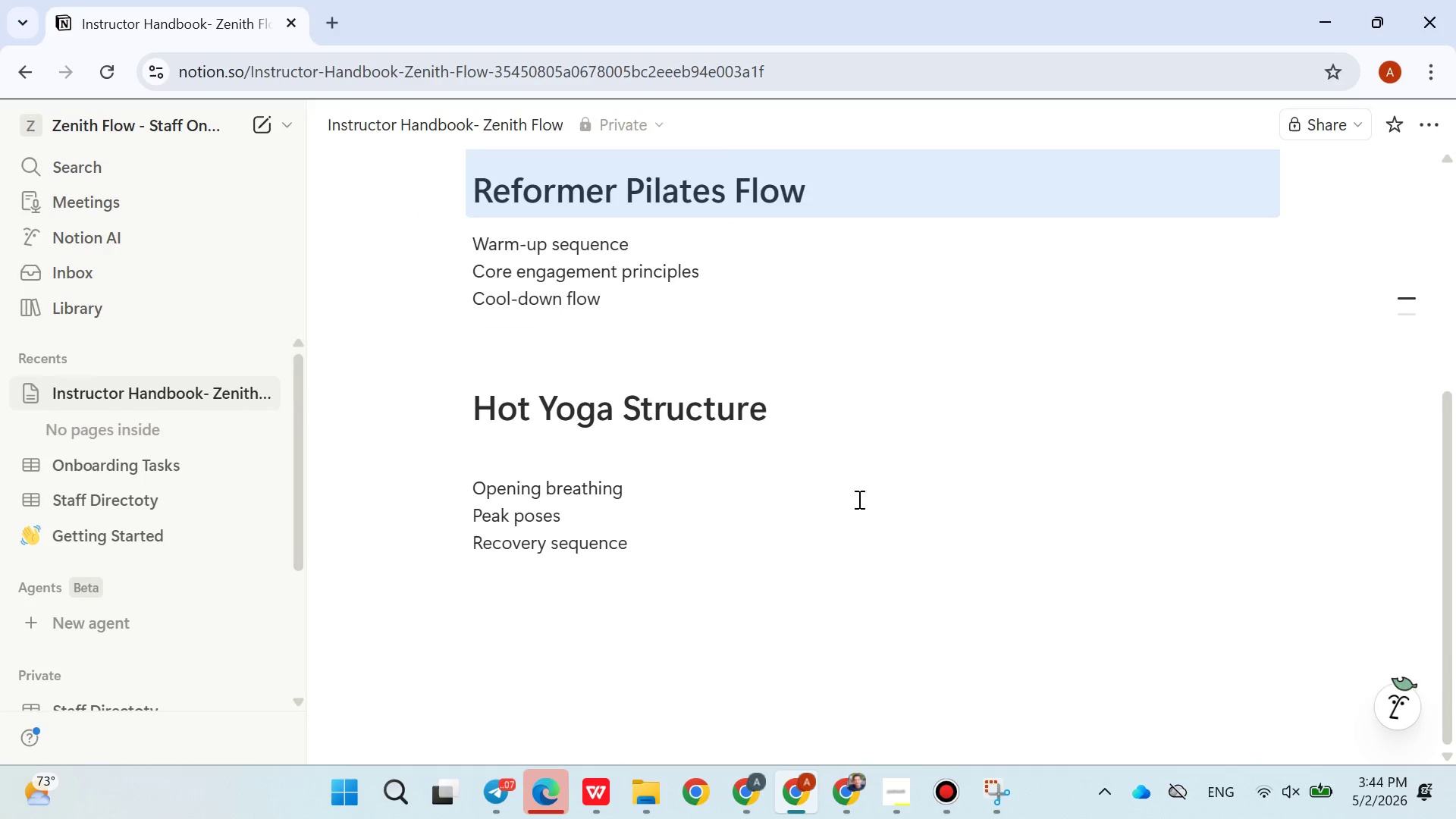 
left_click([767, 653])
 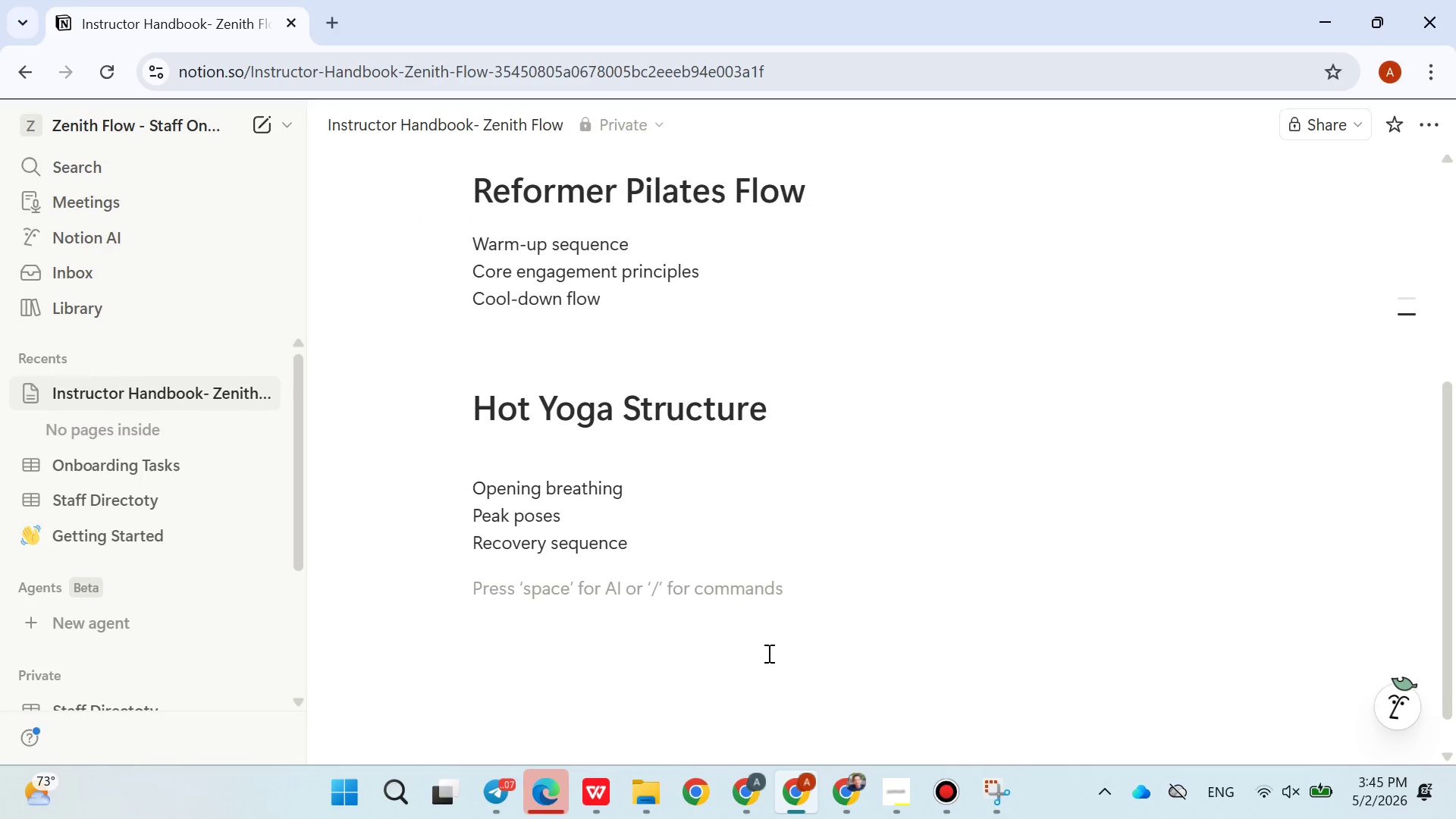 
type(/emb)
 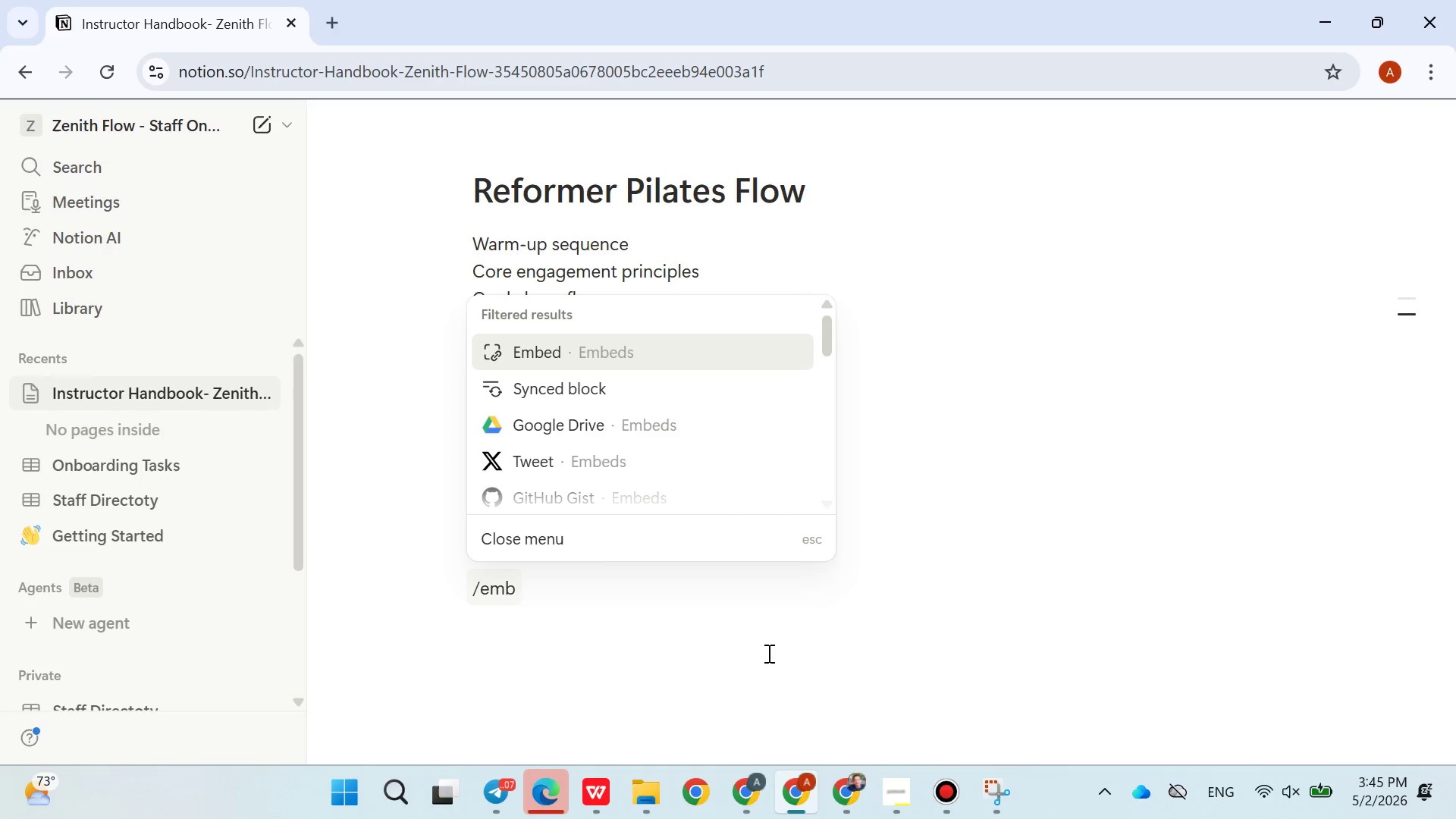 
left_click([564, 354])
 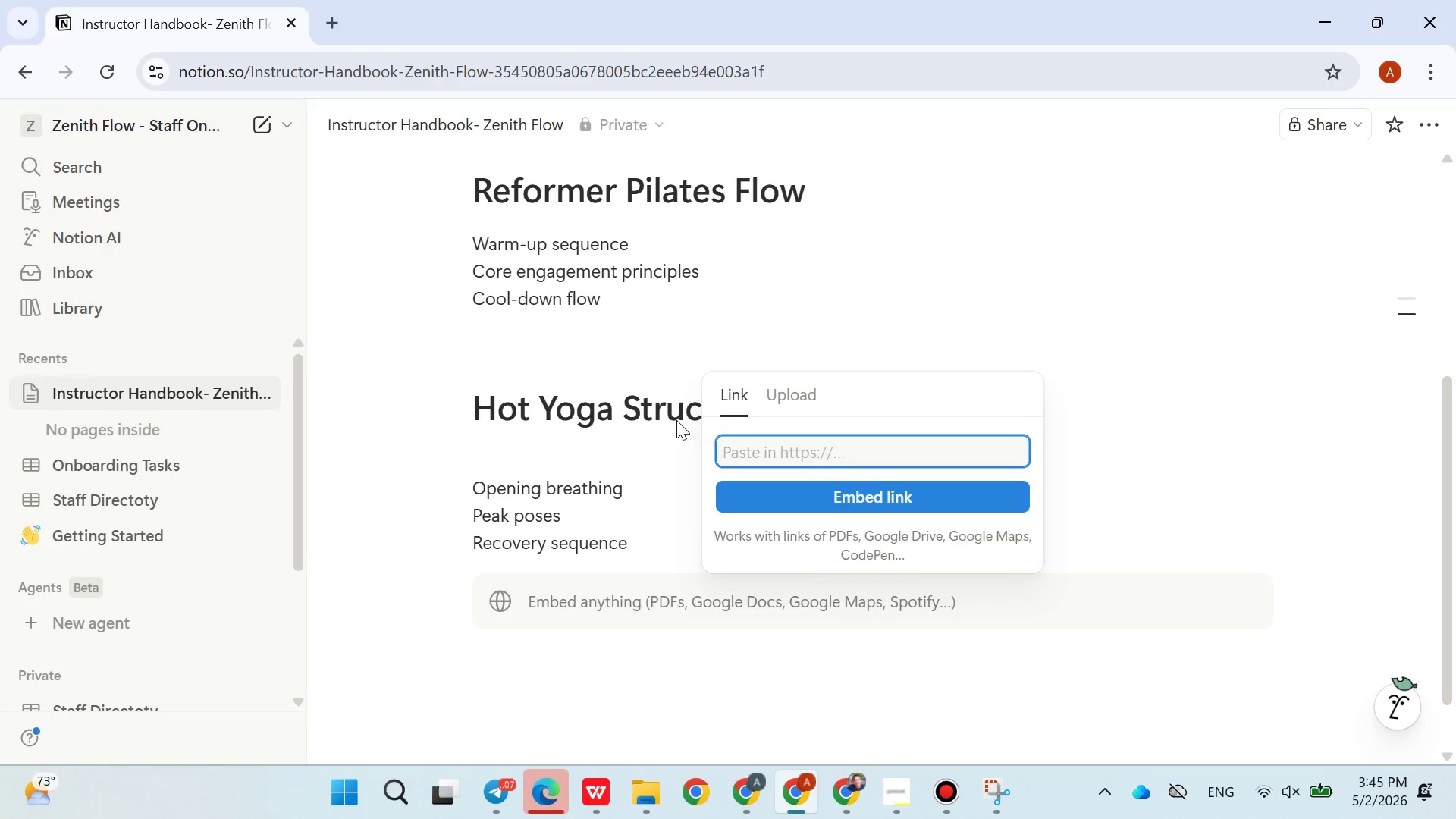 
wait(8.77)
 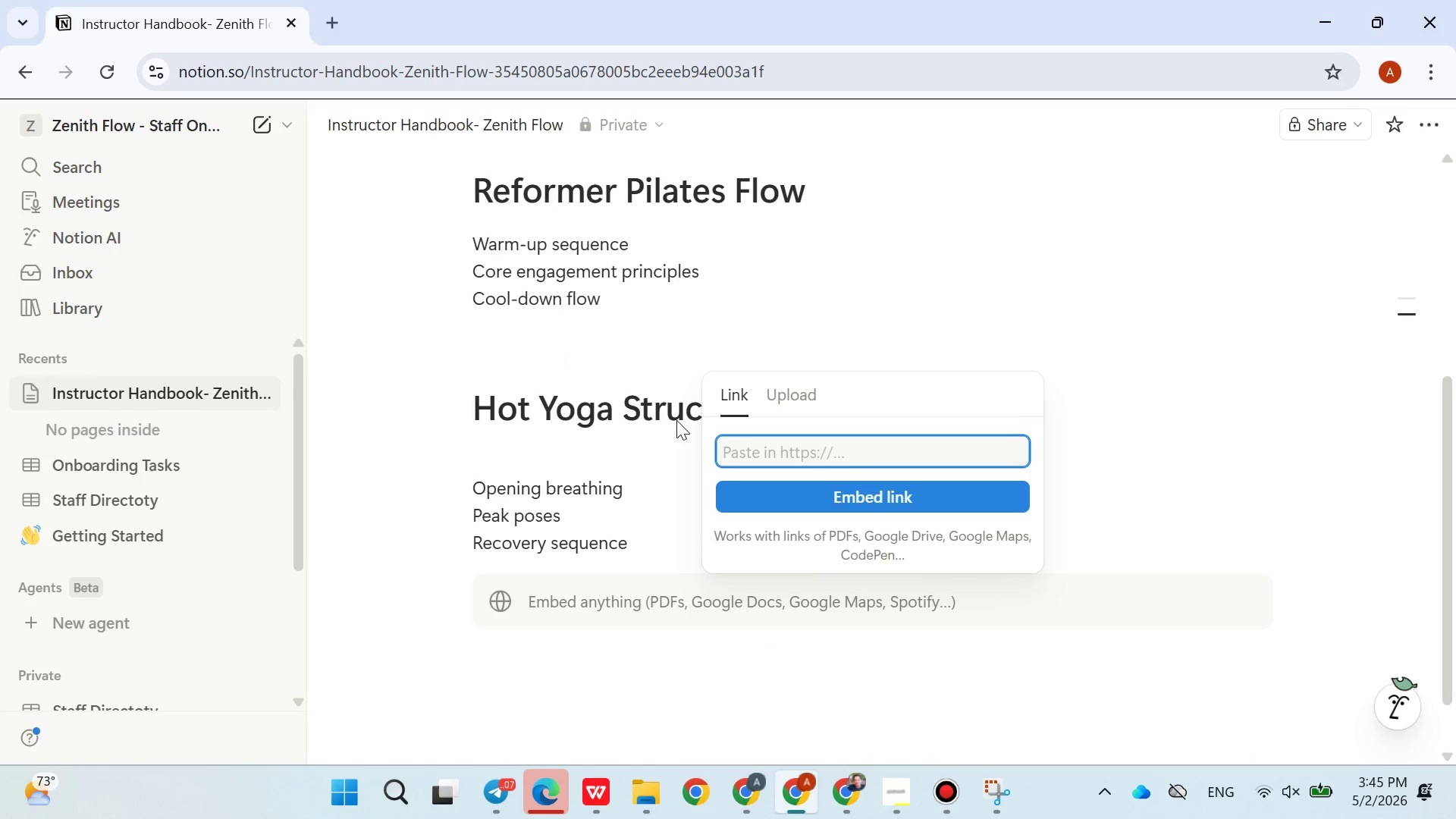 
left_click([337, 20])
 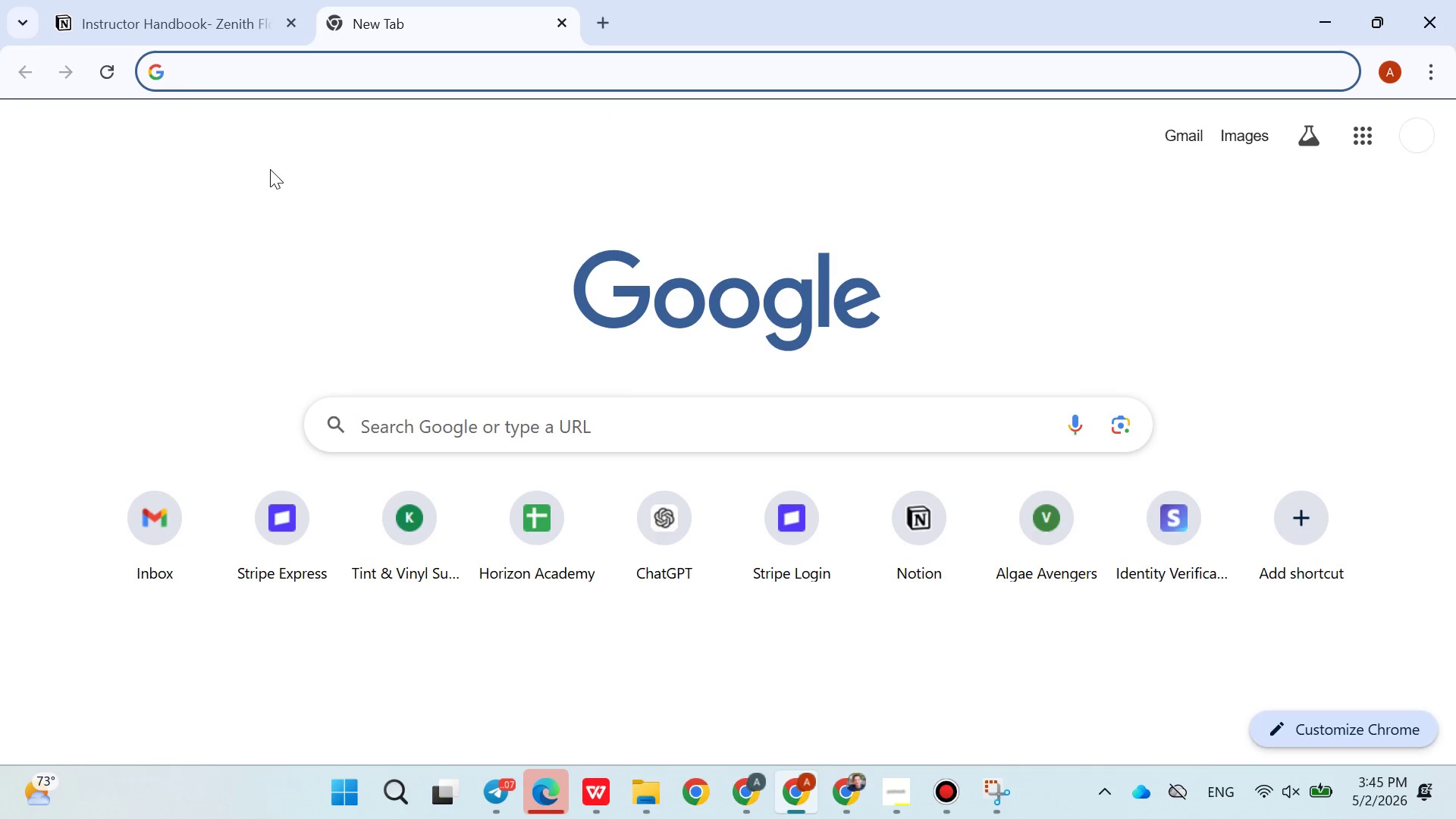 
type(you tube)
 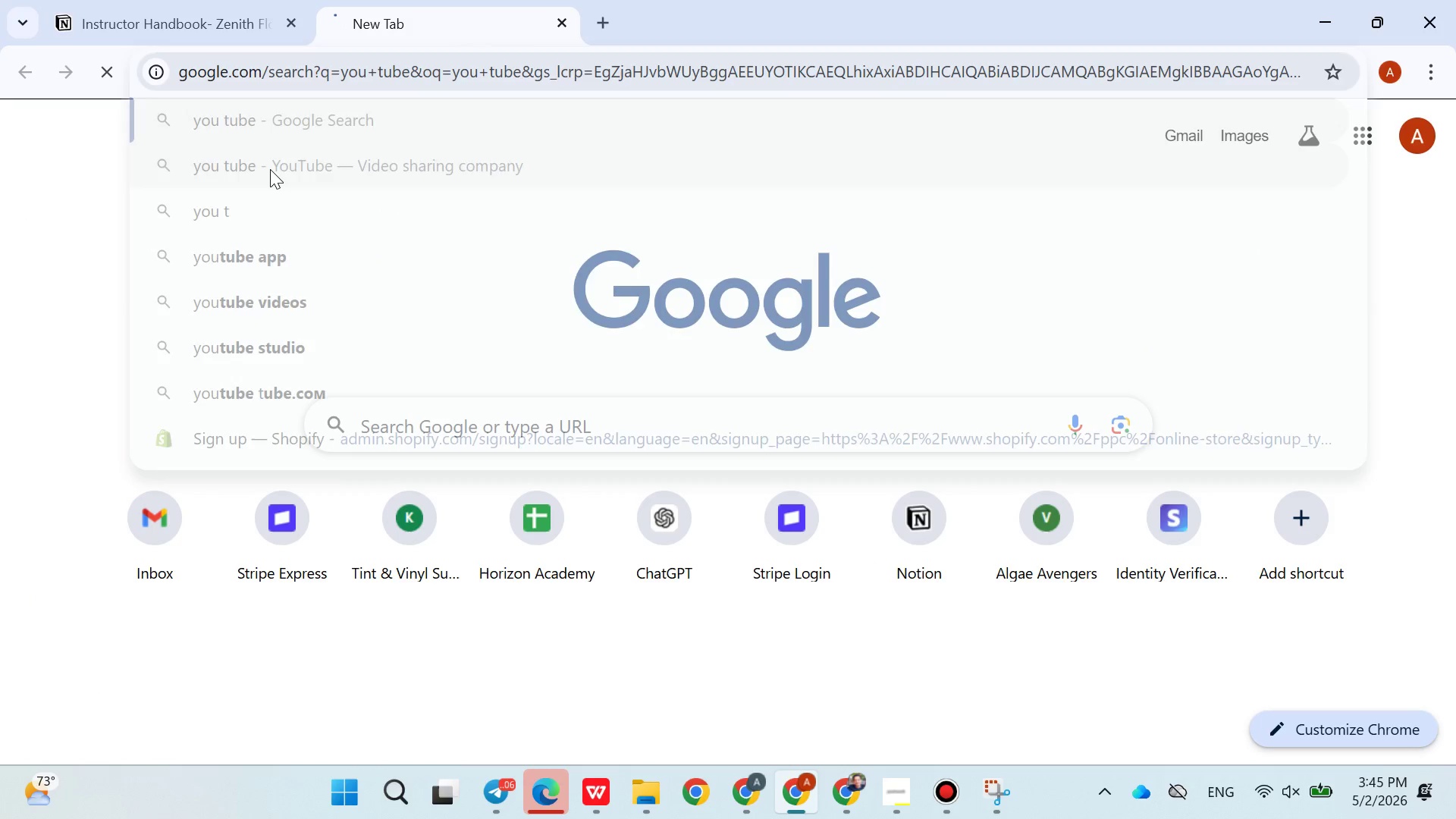 
key(Enter)
 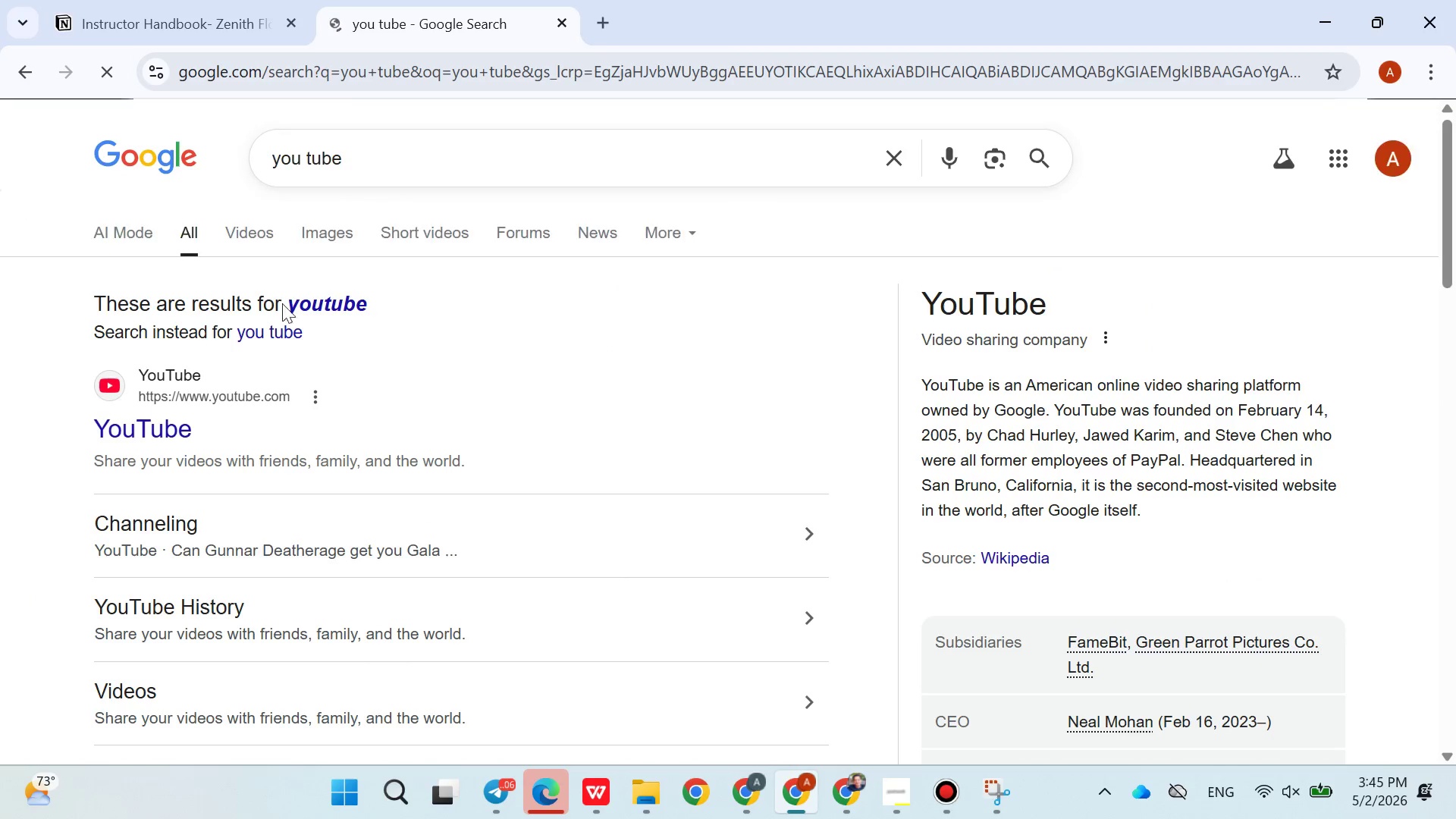 
left_click([178, 388])
 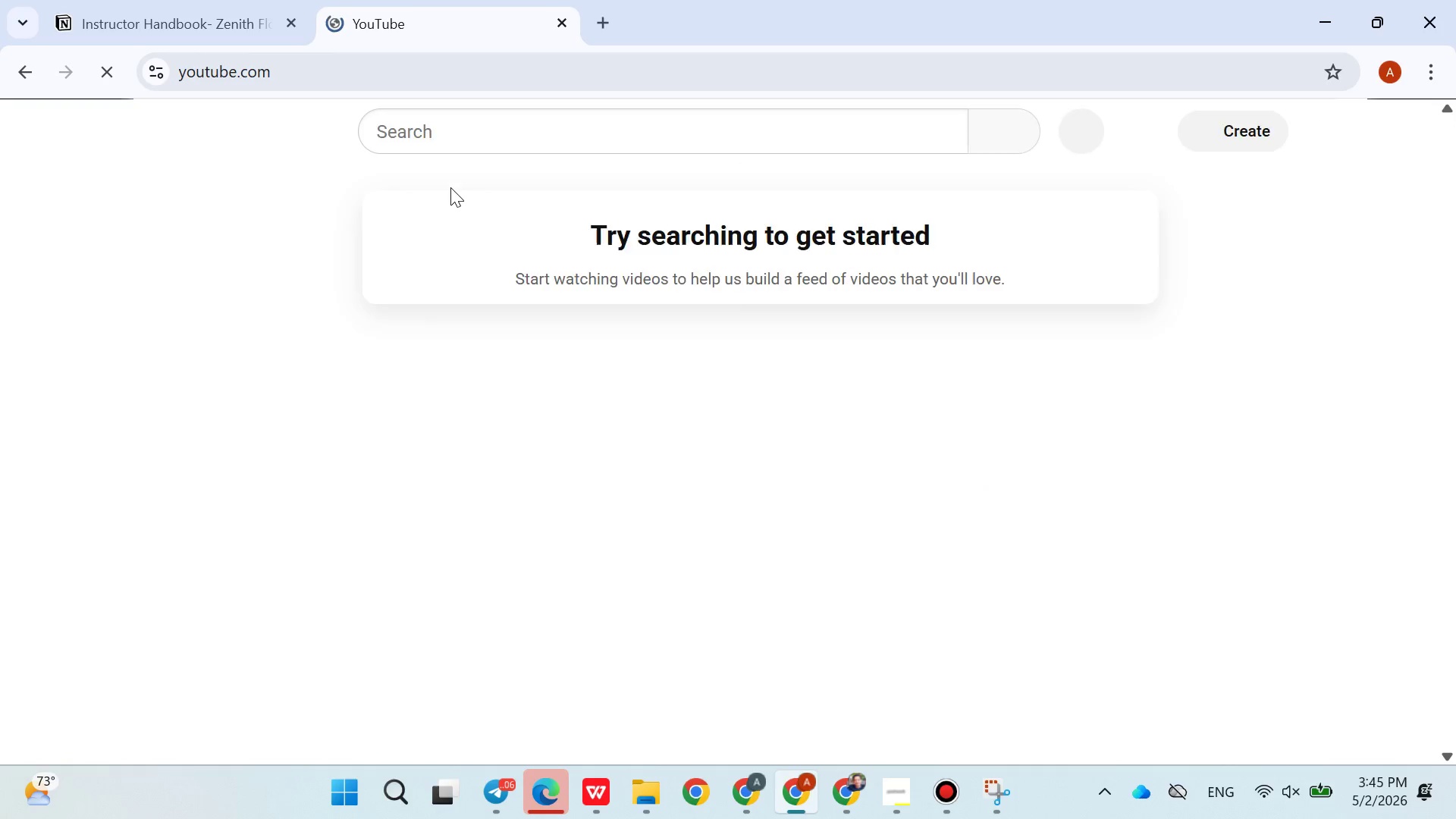 
left_click([504, 130])
 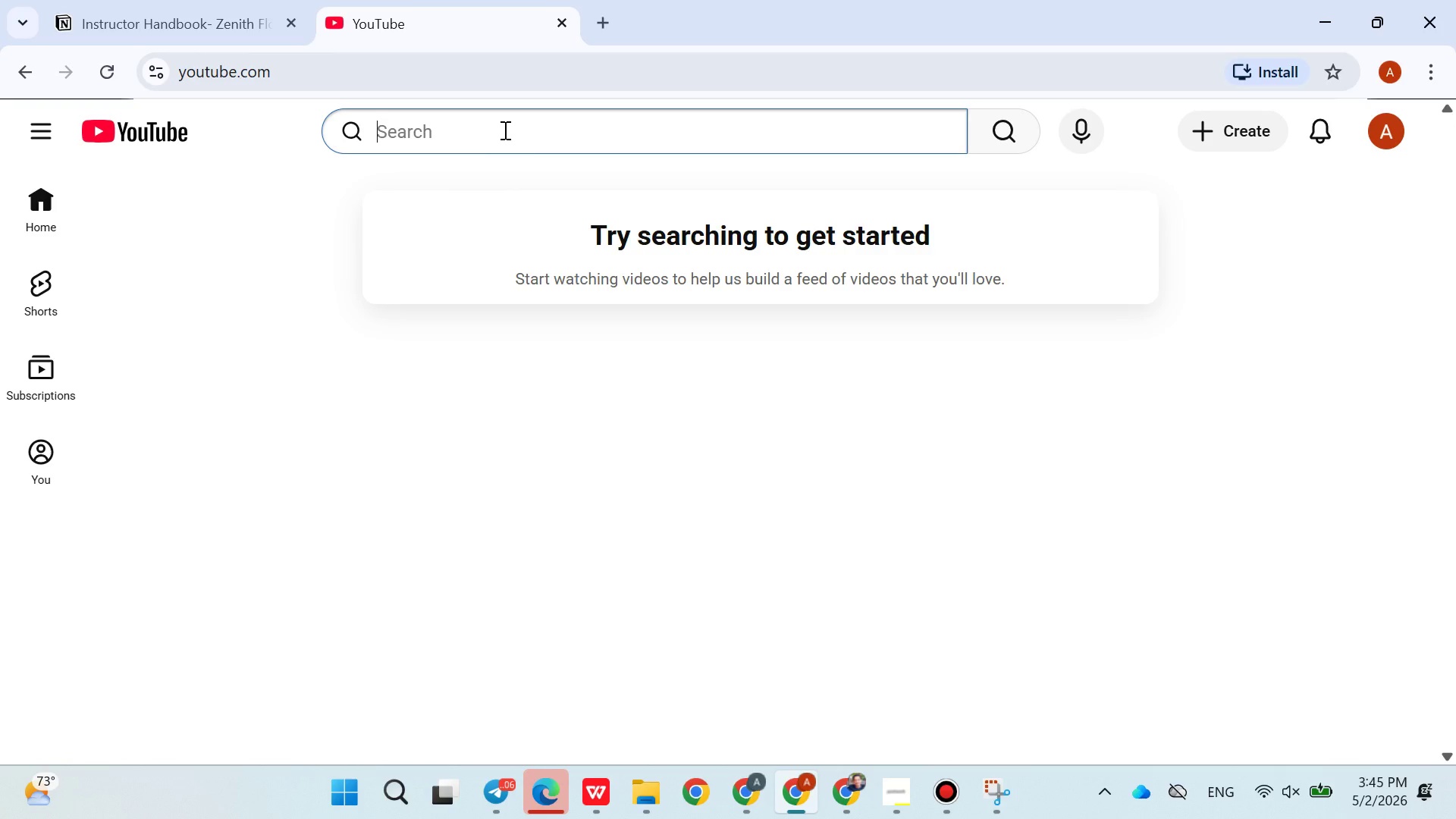 
type(notion)
 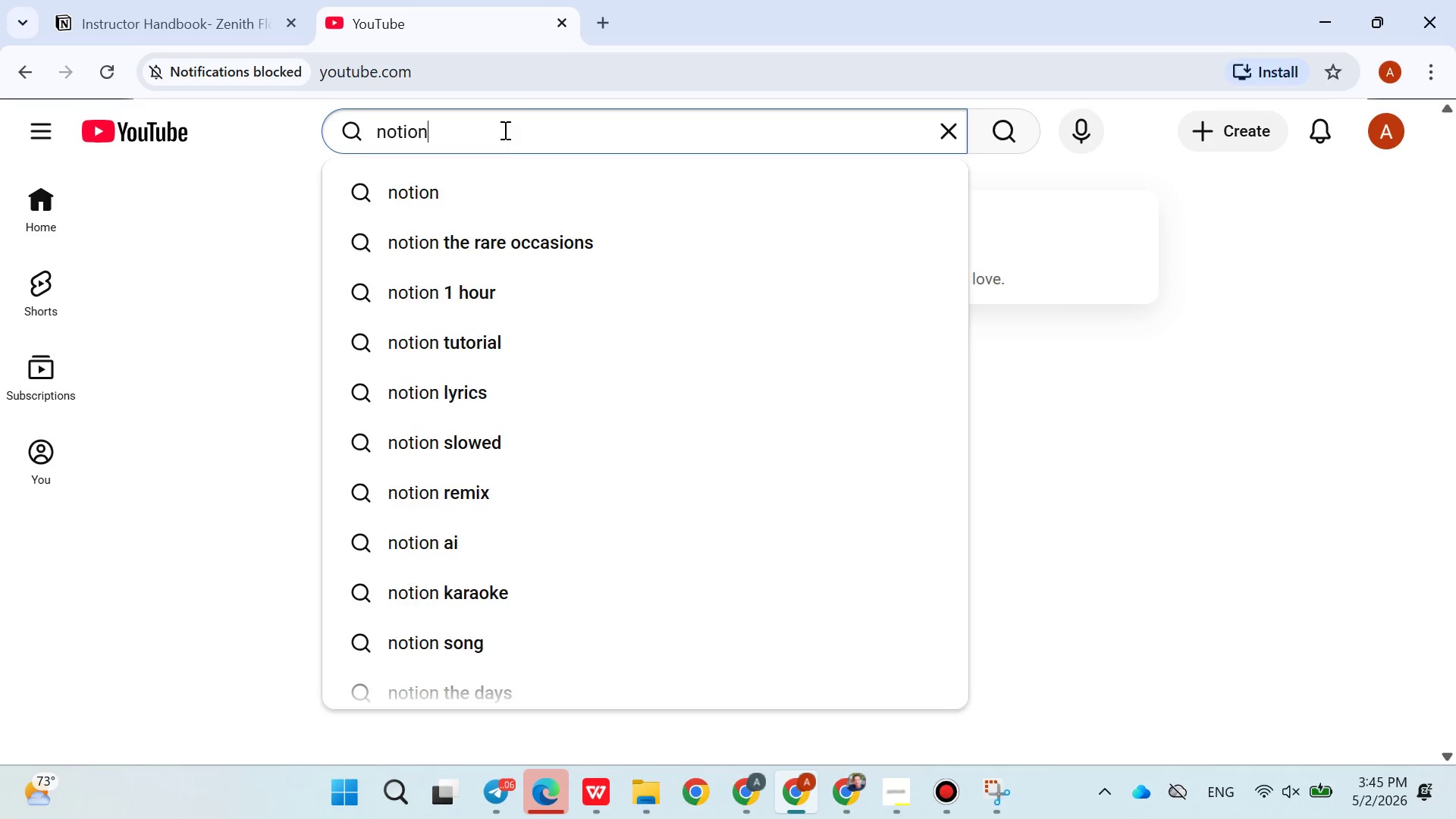 
key(Enter)
 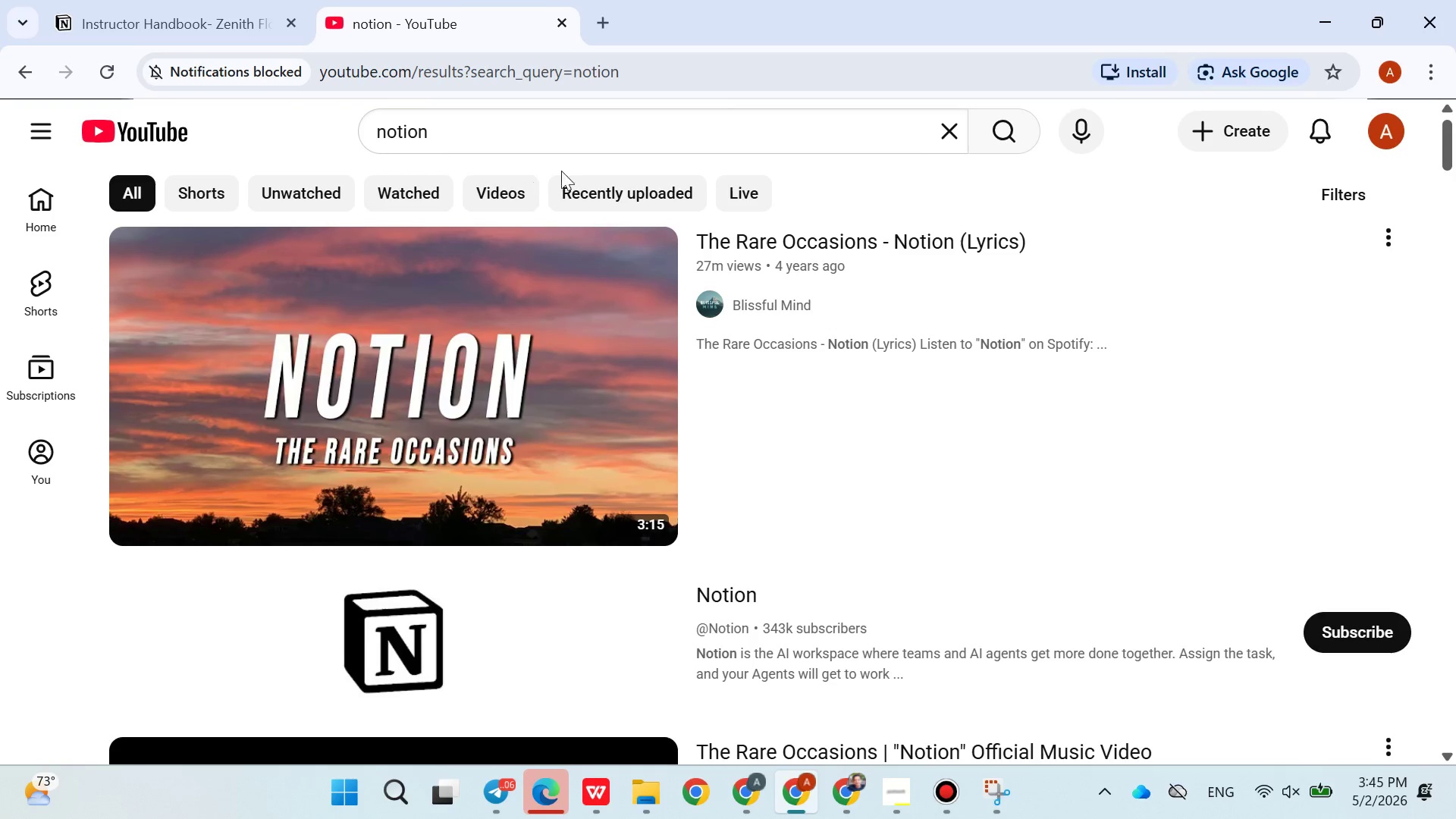 
left_click([538, 281])
 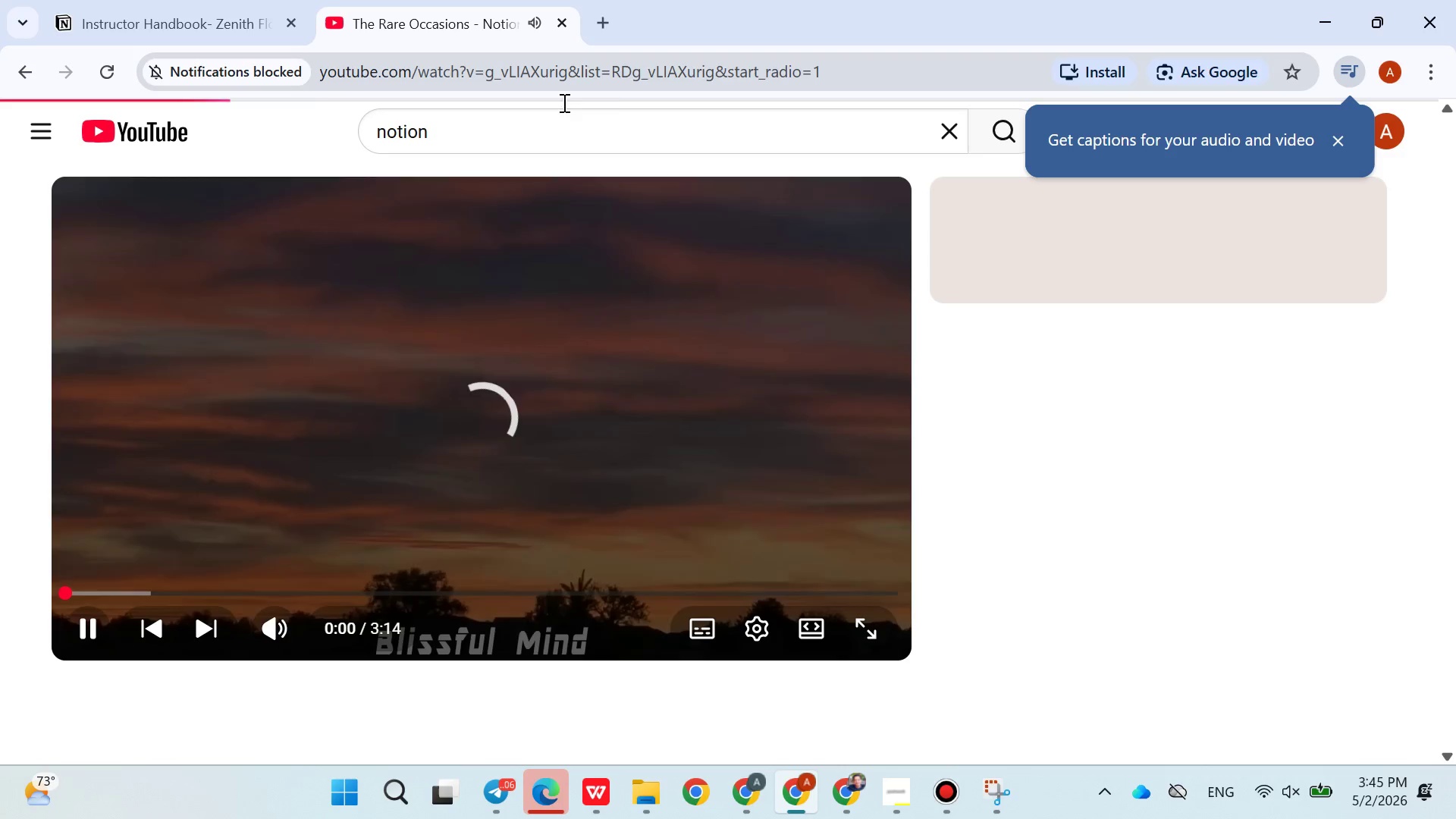 
right_click([507, 307])
 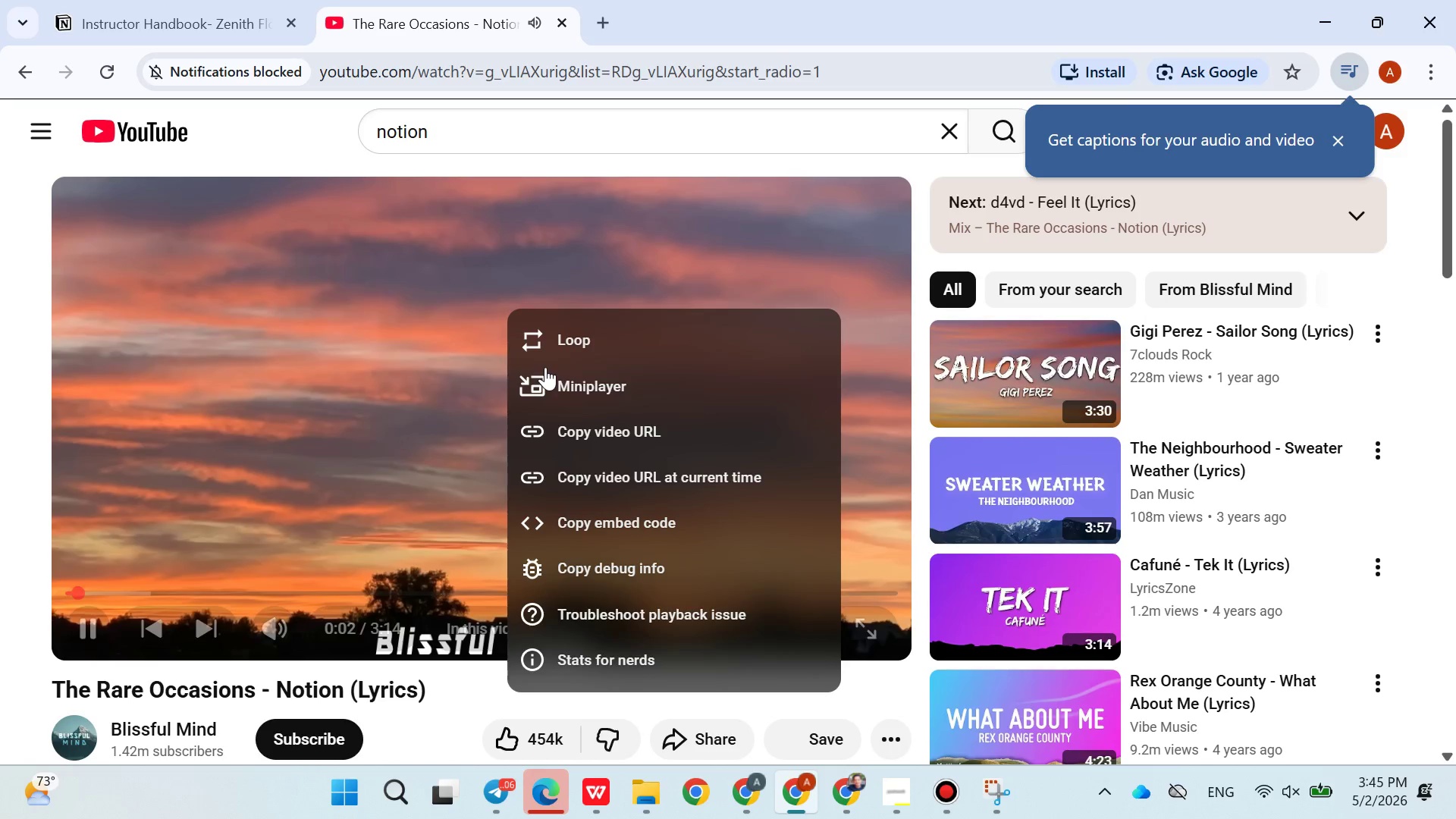 
left_click([585, 430])
 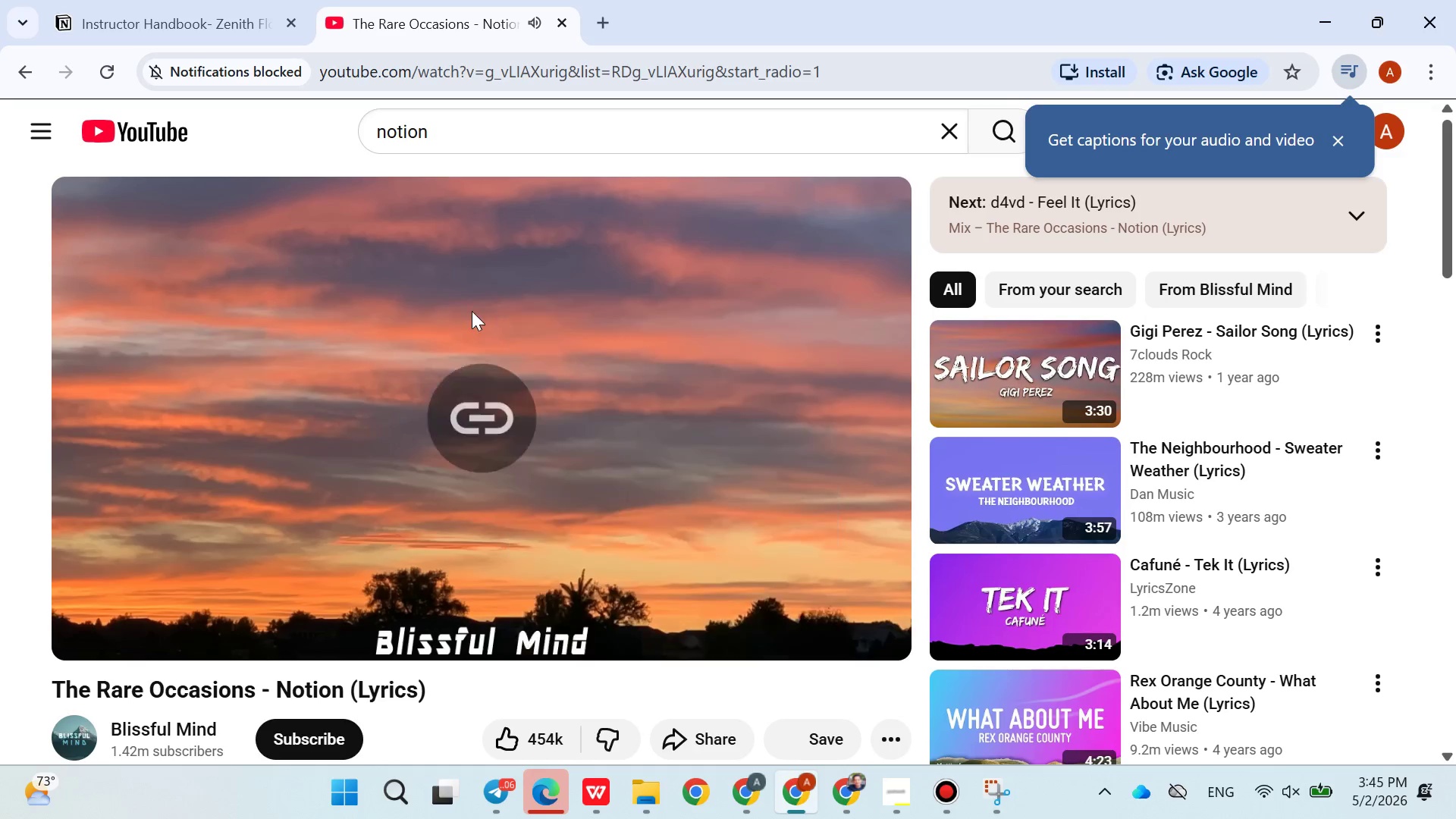 
left_click([461, 311])
 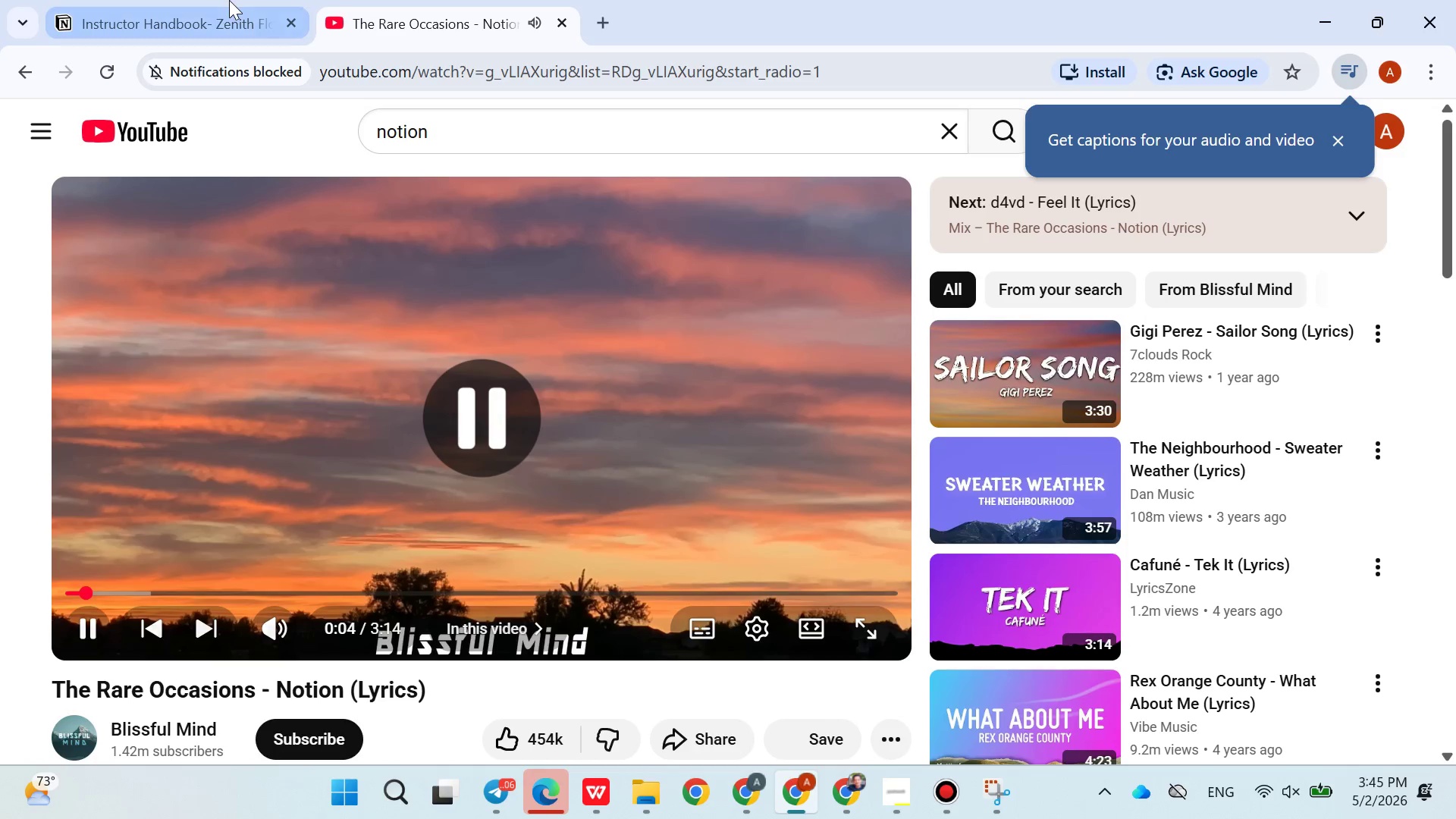 
left_click([215, 5])
 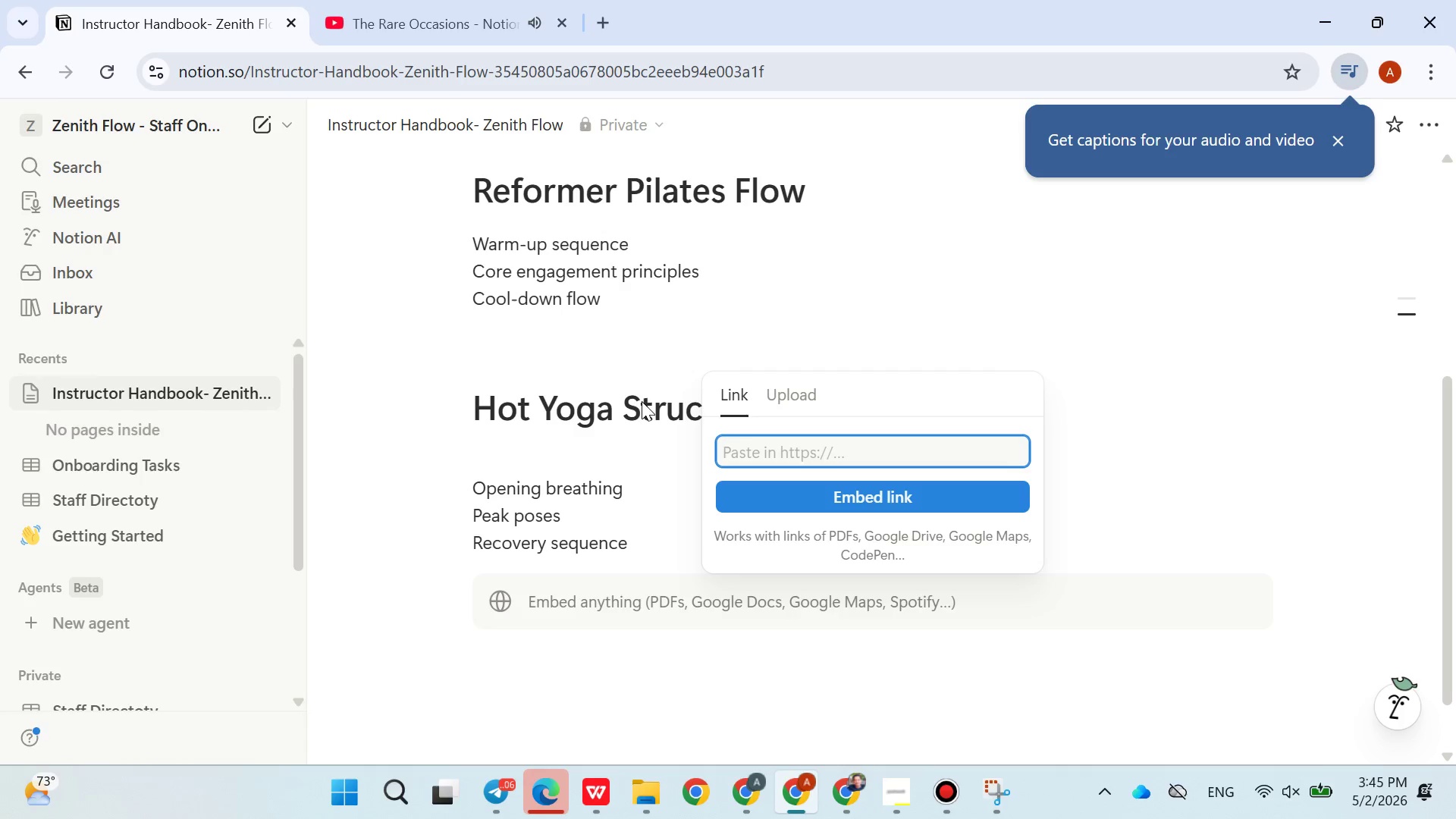 
key(Control+ControlLeft)
 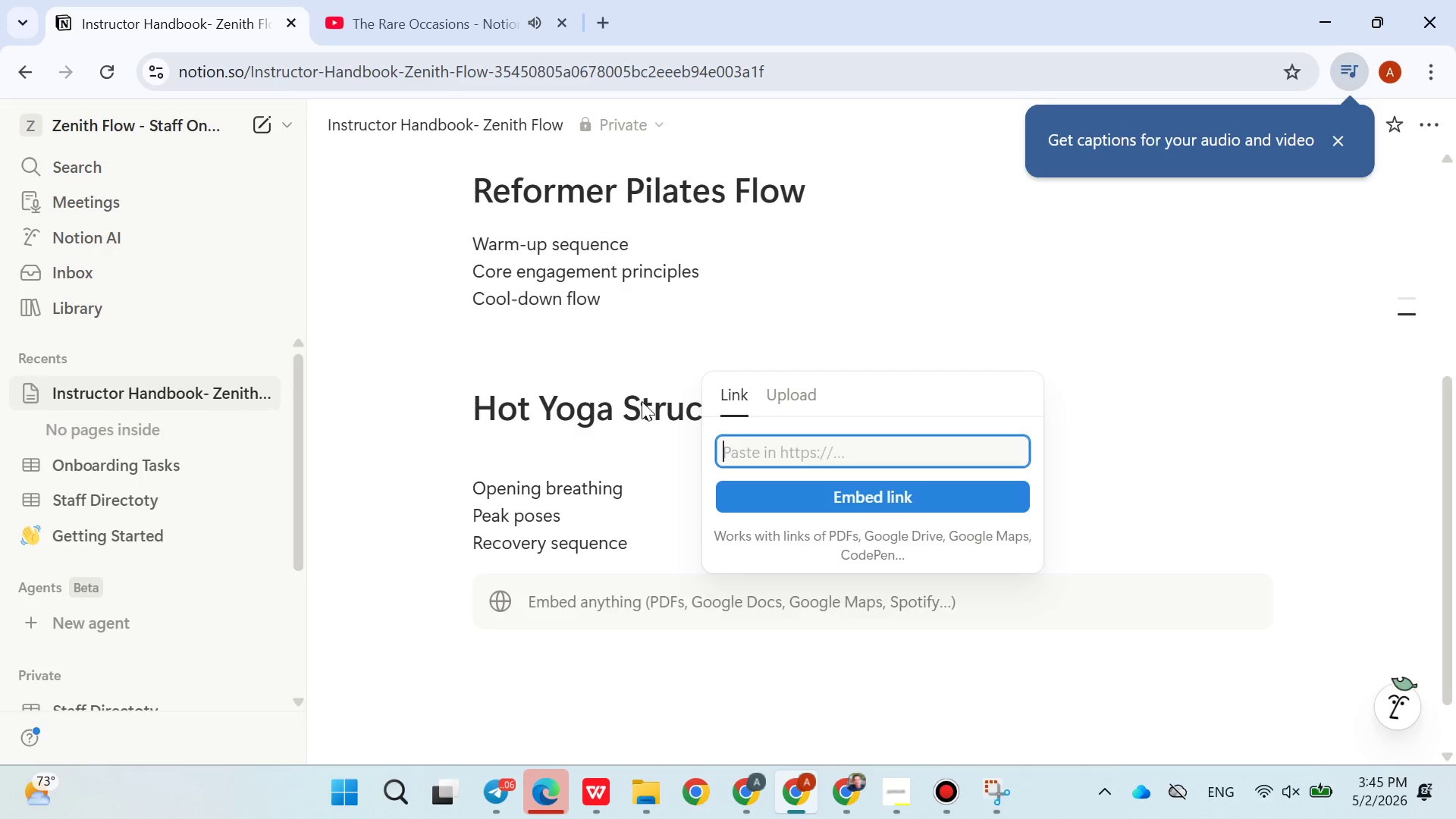 
key(Control+V)
 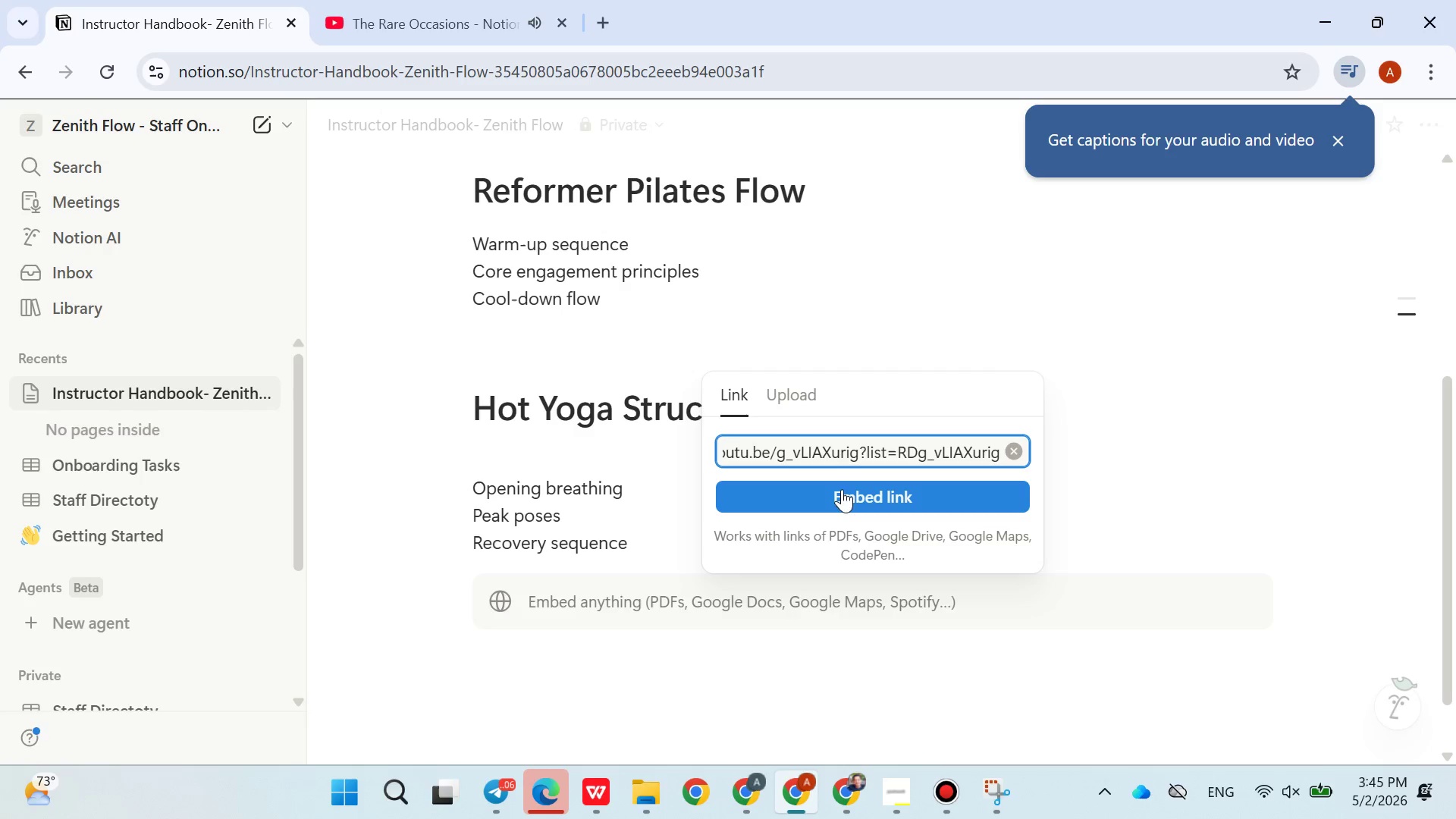 
left_click([846, 504])
 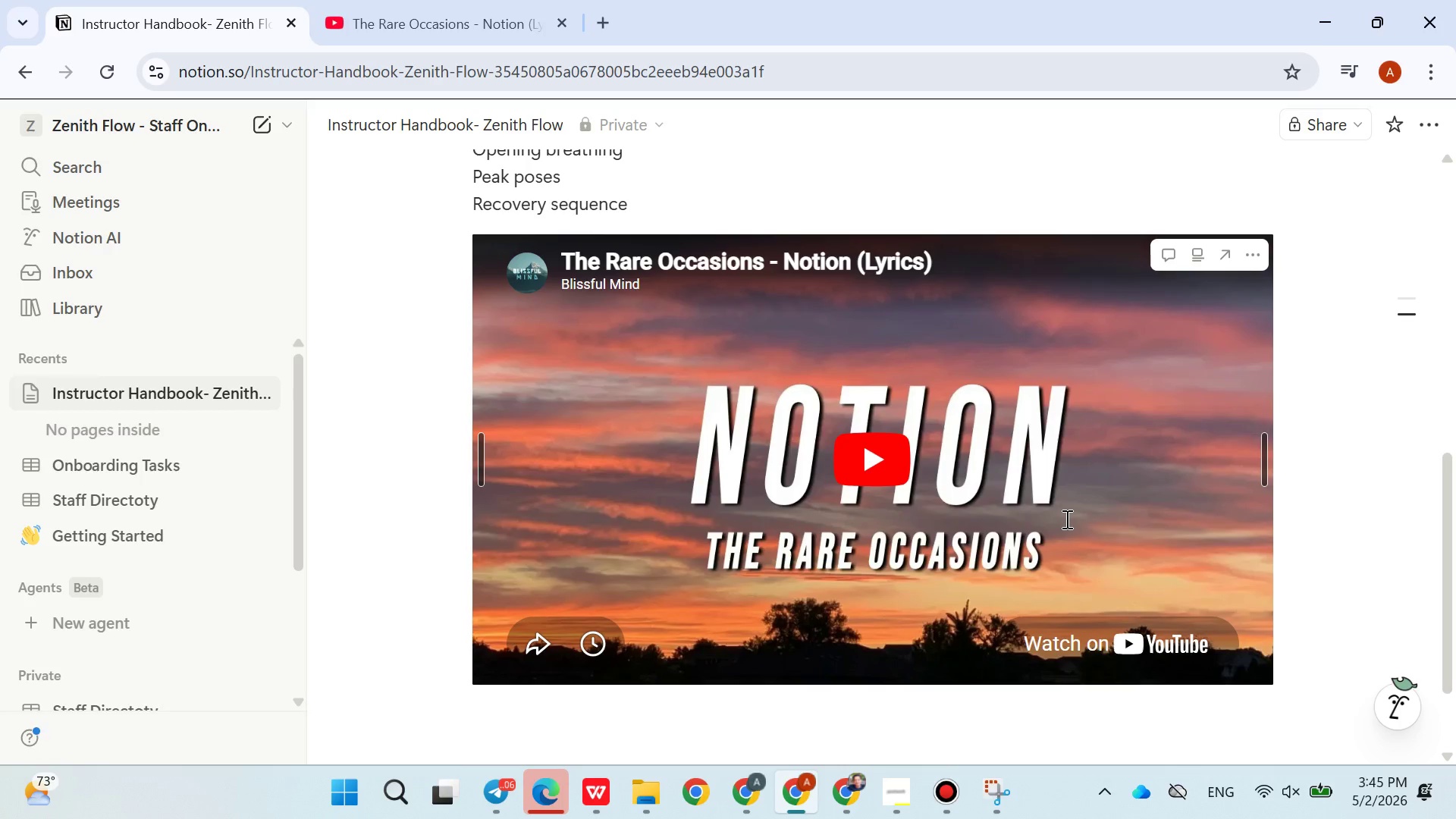 
wait(10.44)
 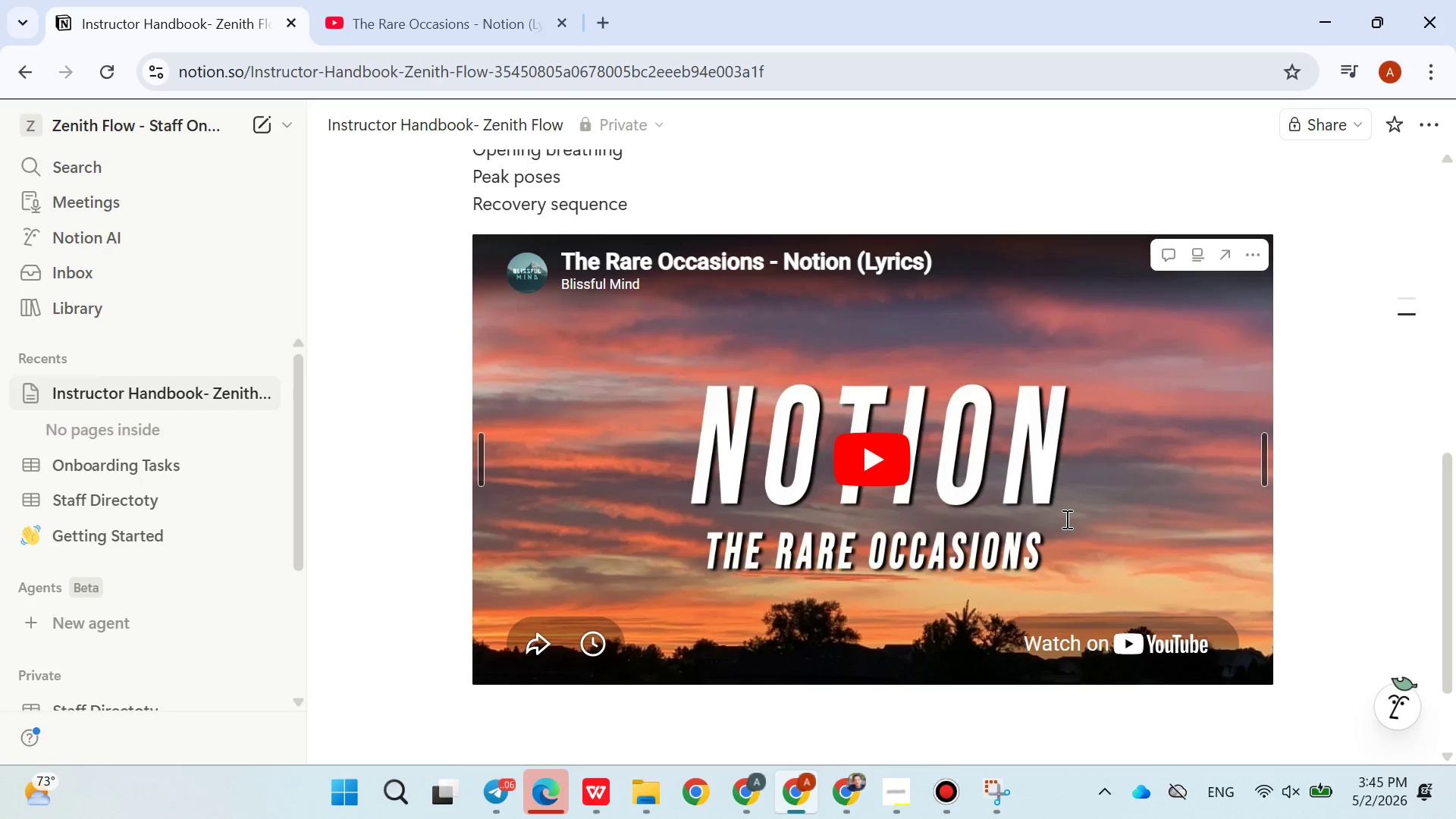 
key(Enter)
 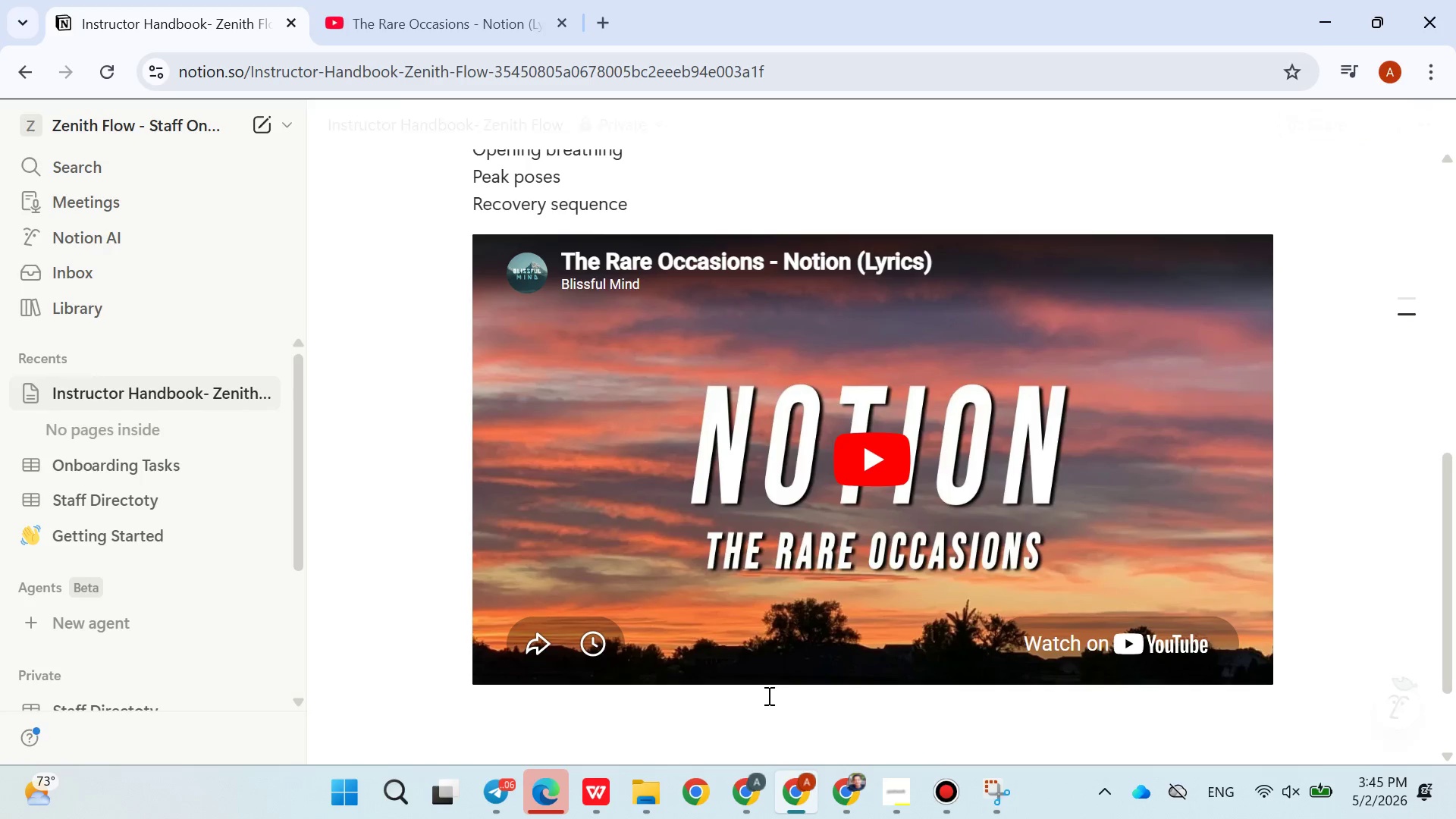 
key(Enter)
 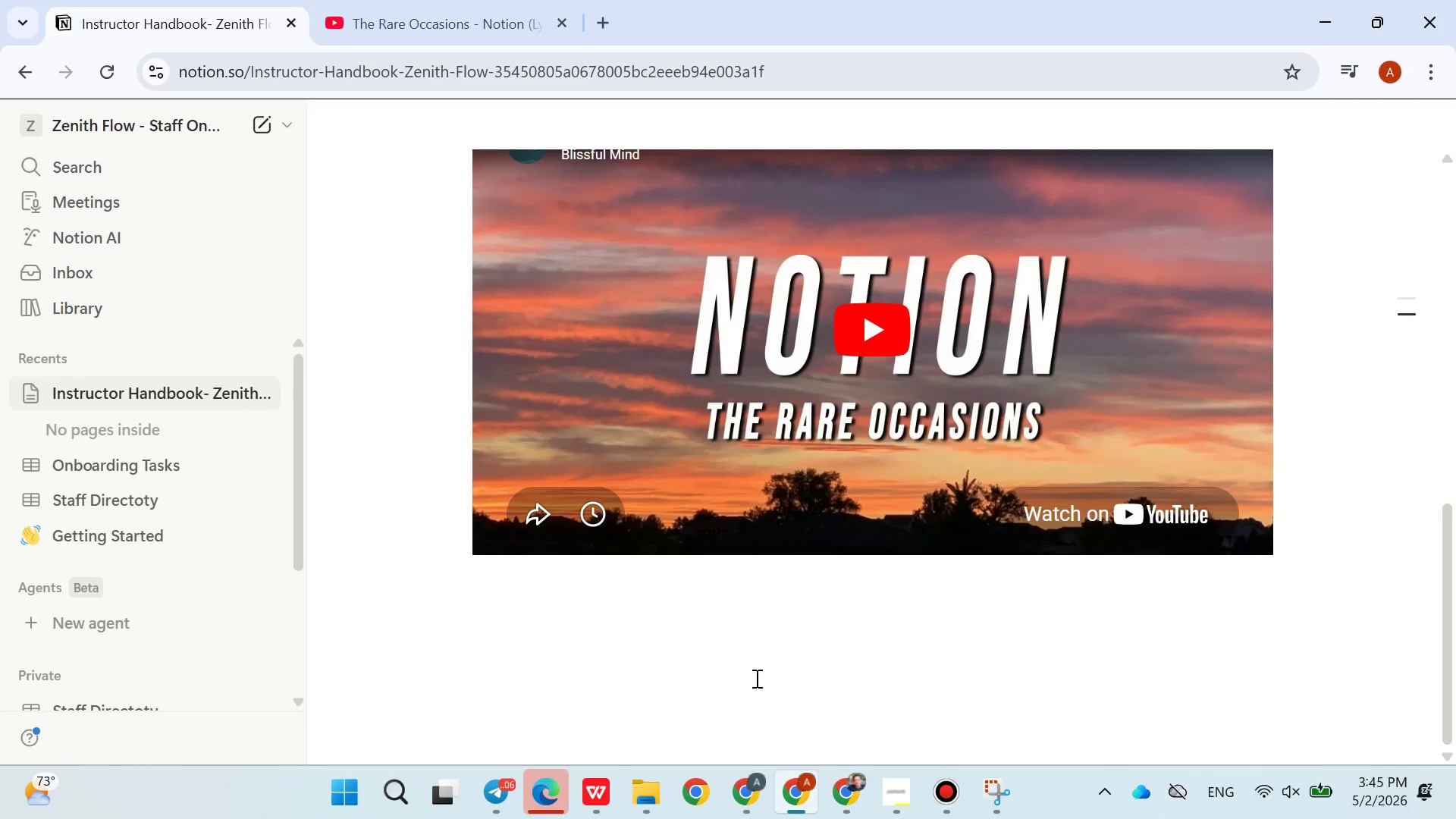 
left_click([707, 647])
 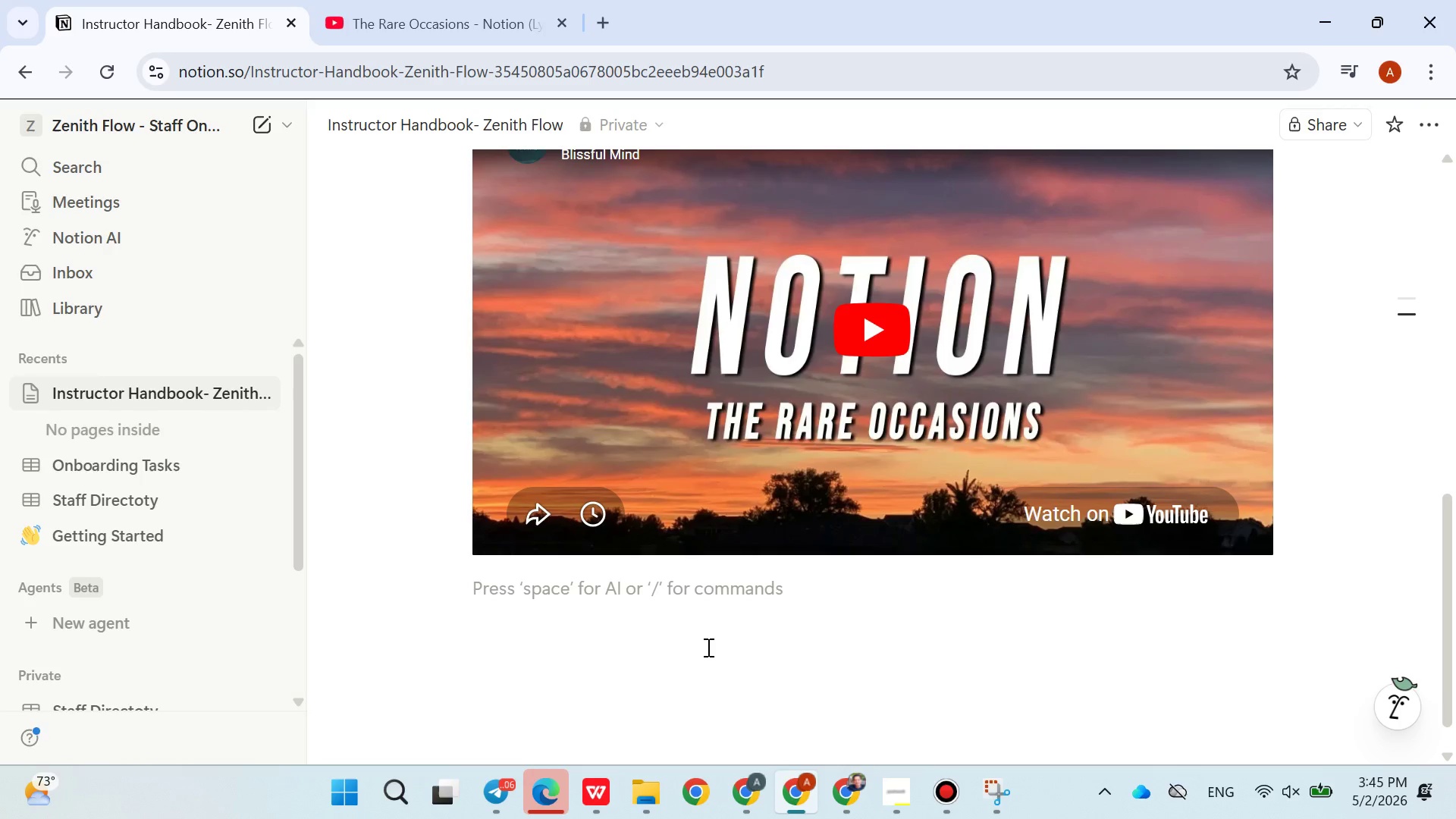 
type(he)
key(Backspace)
key(Backspace)
type(/hea)
 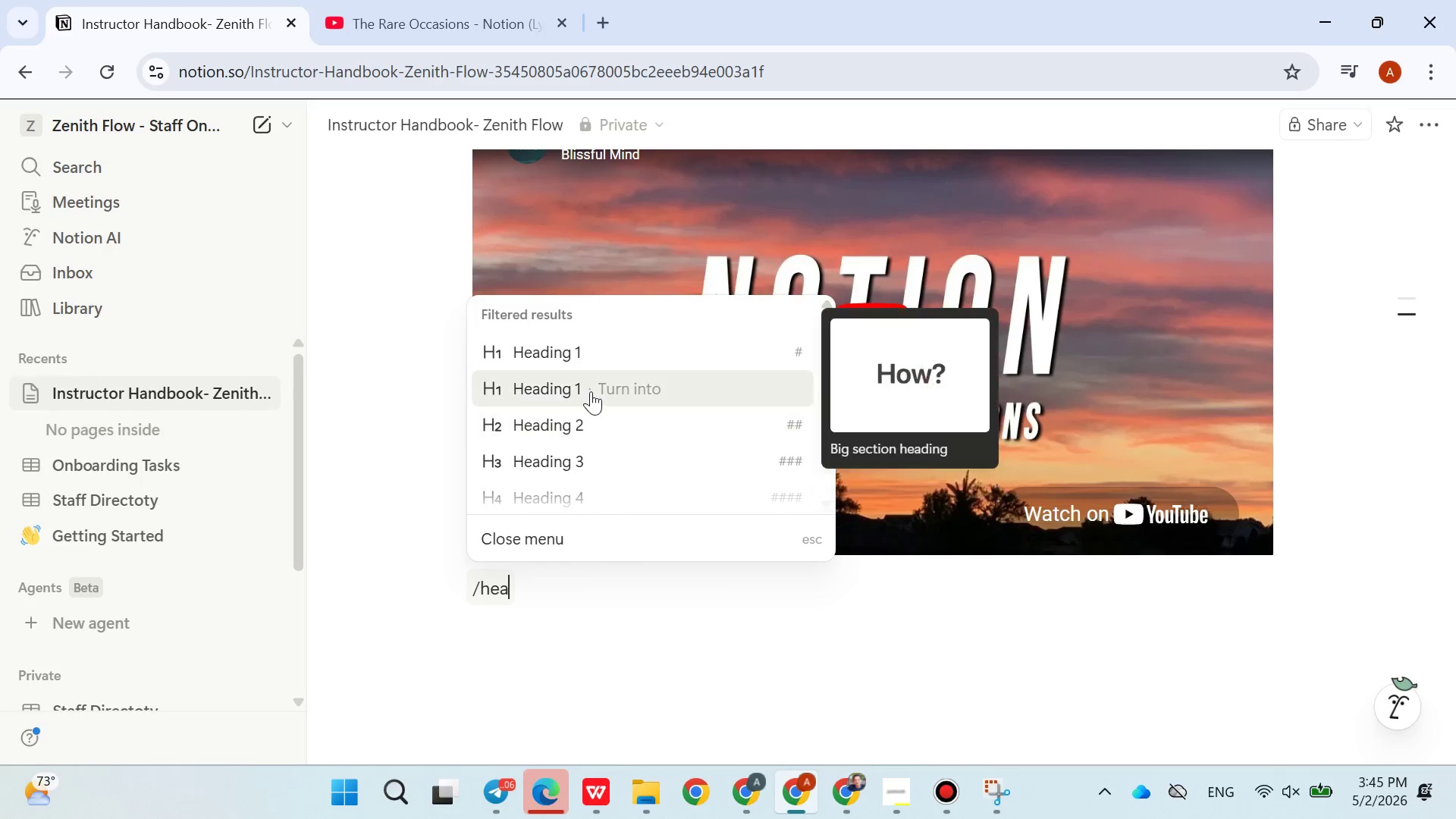 
left_click([573, 359])
 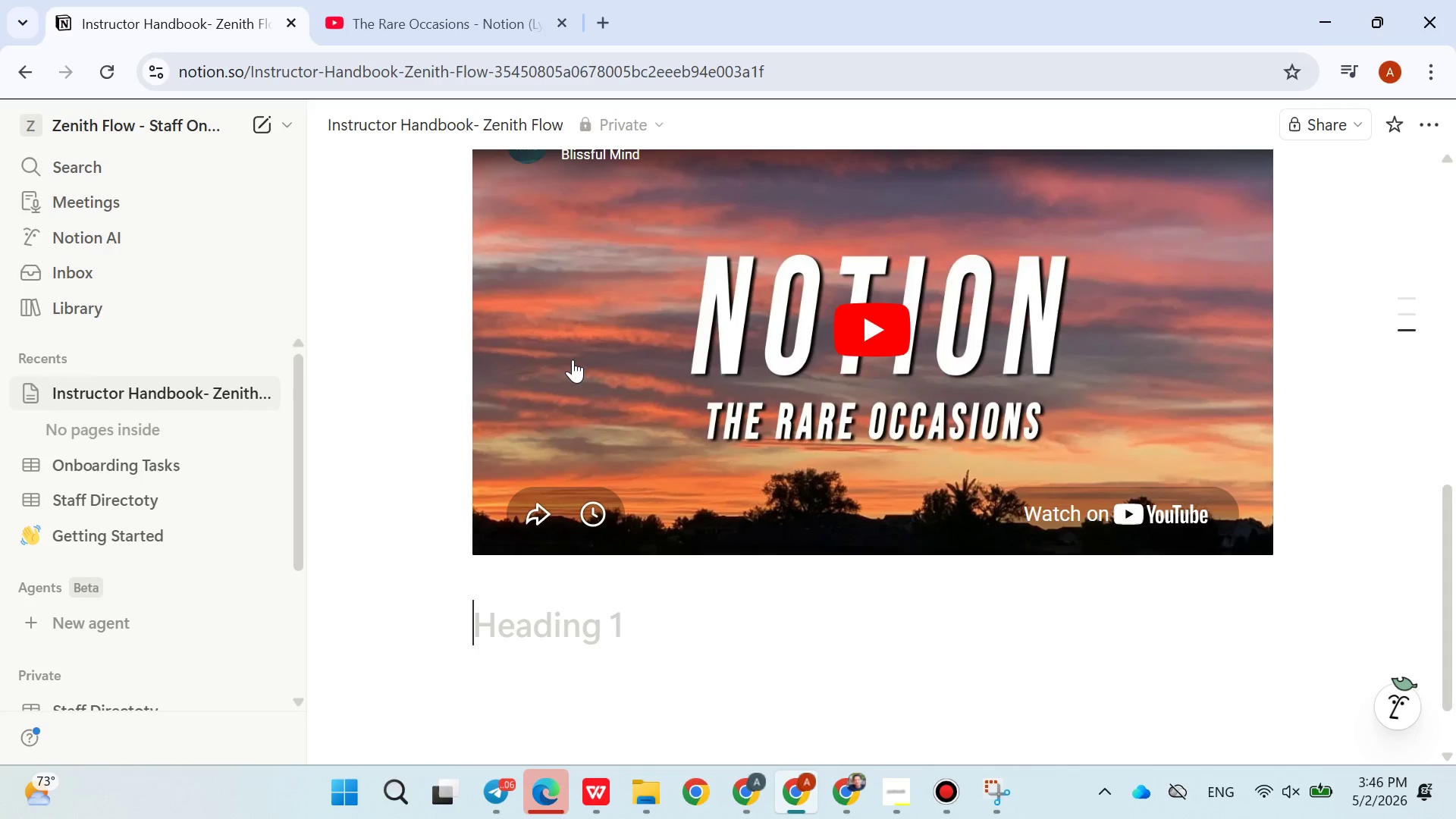 
type(Hot Yoga Safety Protocol)
 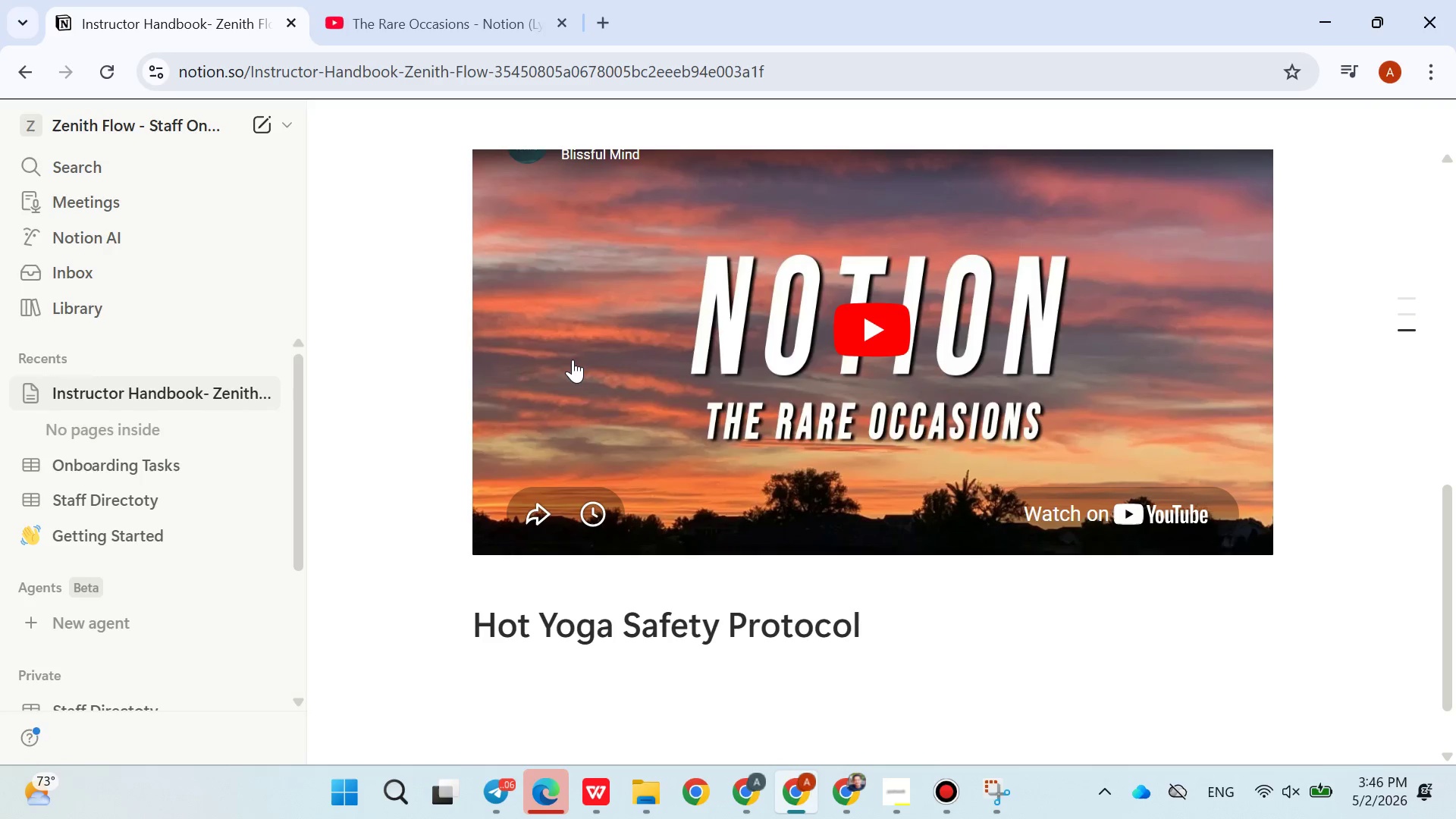 
wait(5.61)
 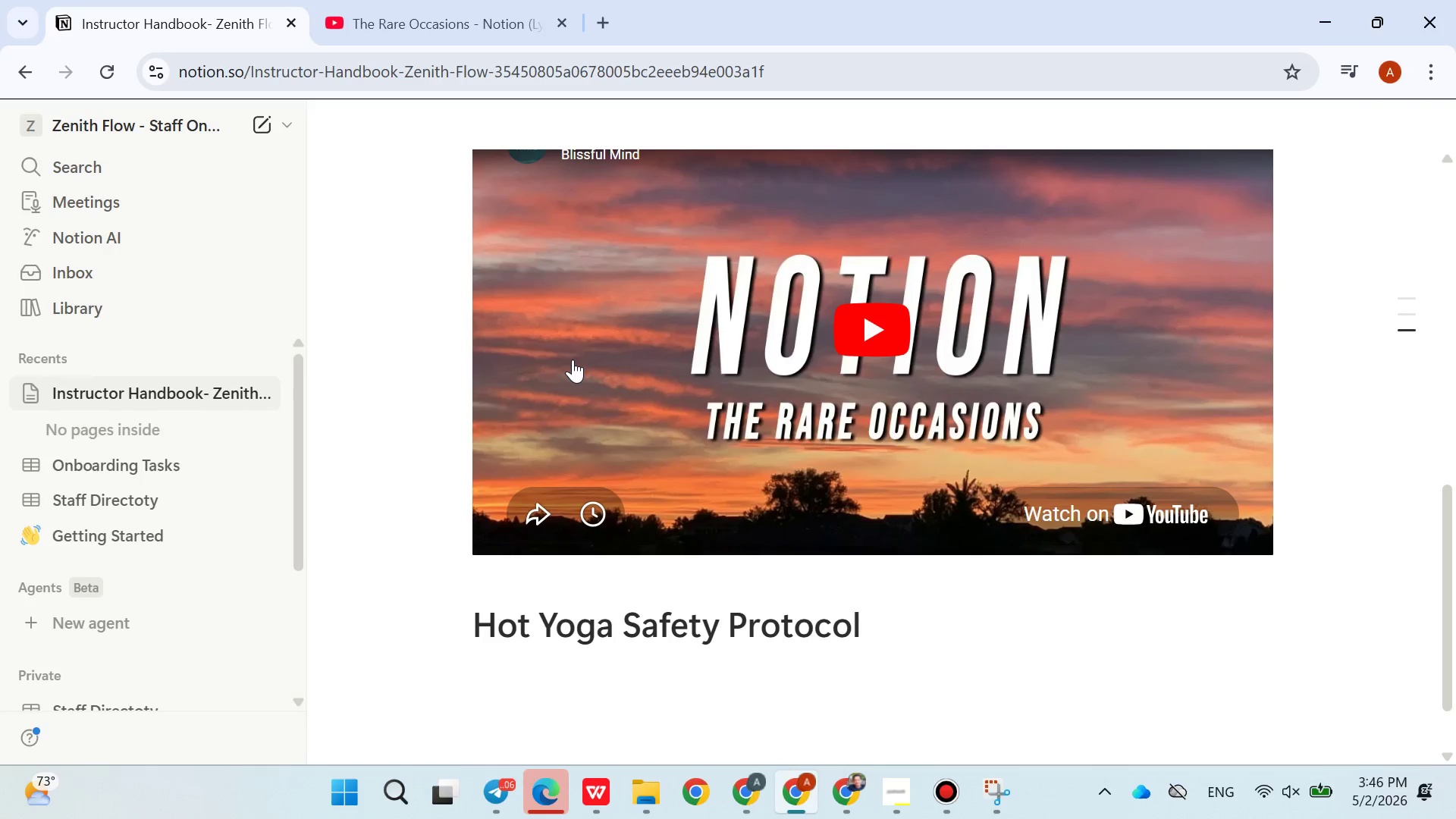 
key(Enter)
 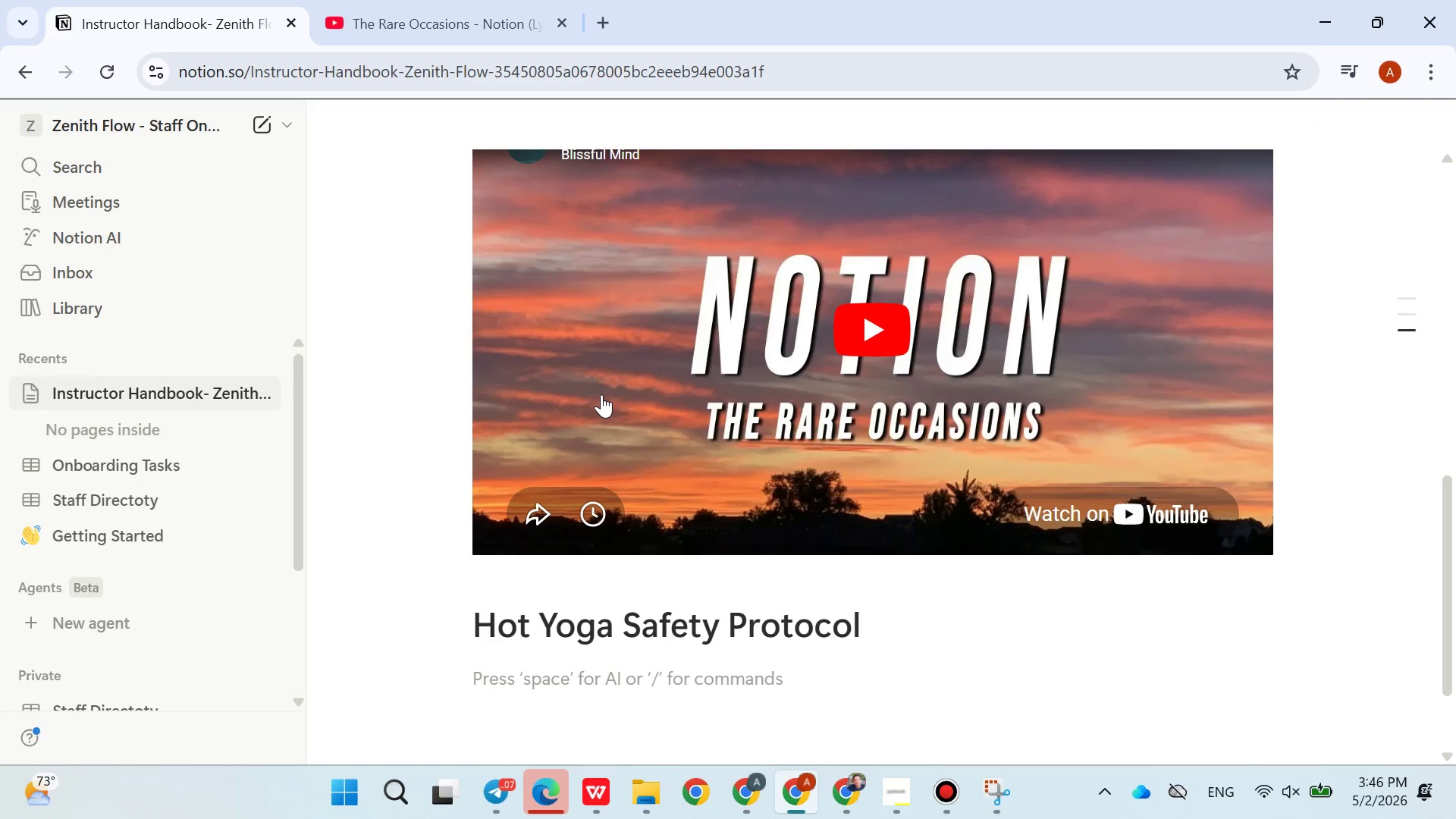 
type(/che)
 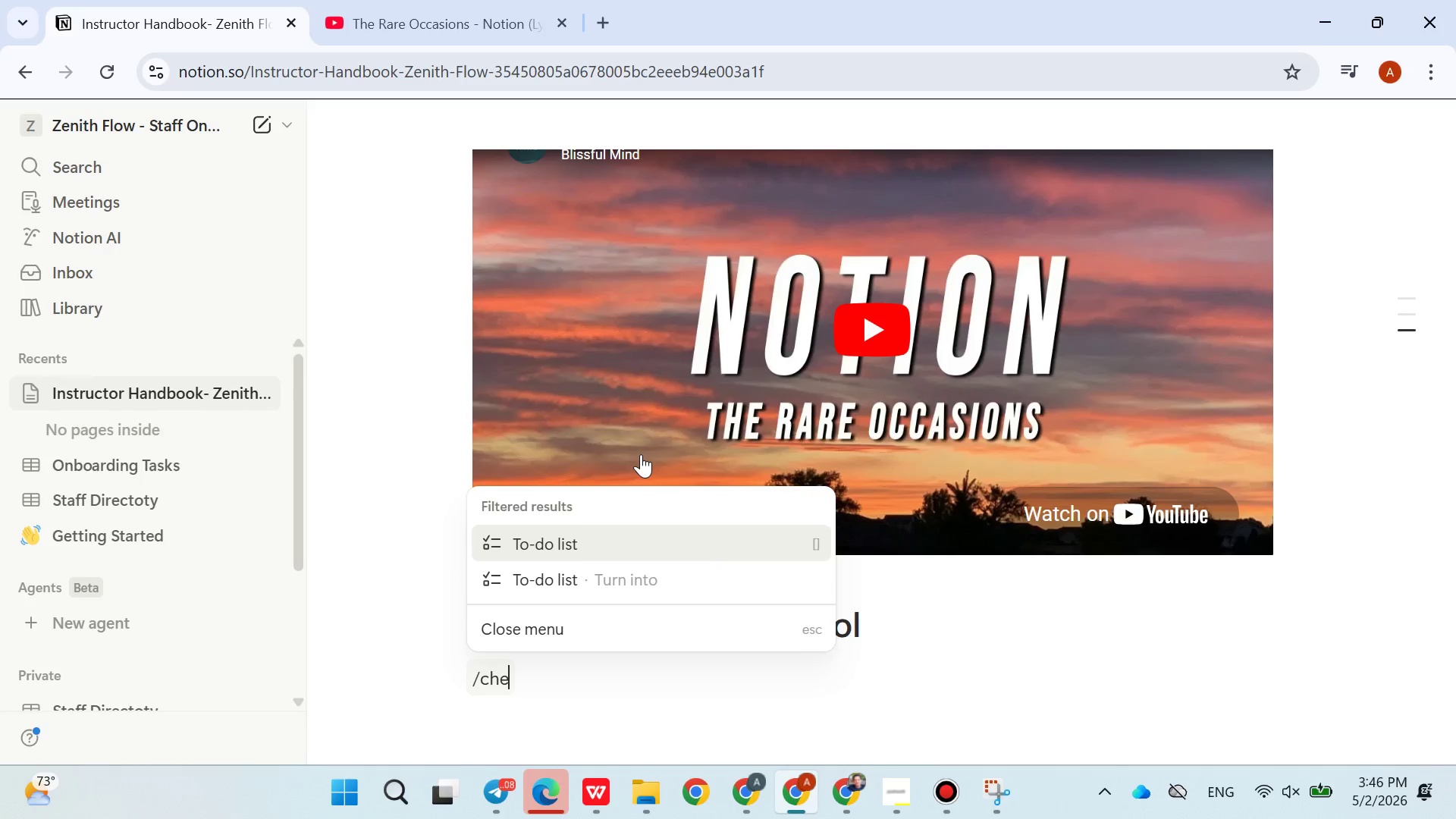 
type(ck)
 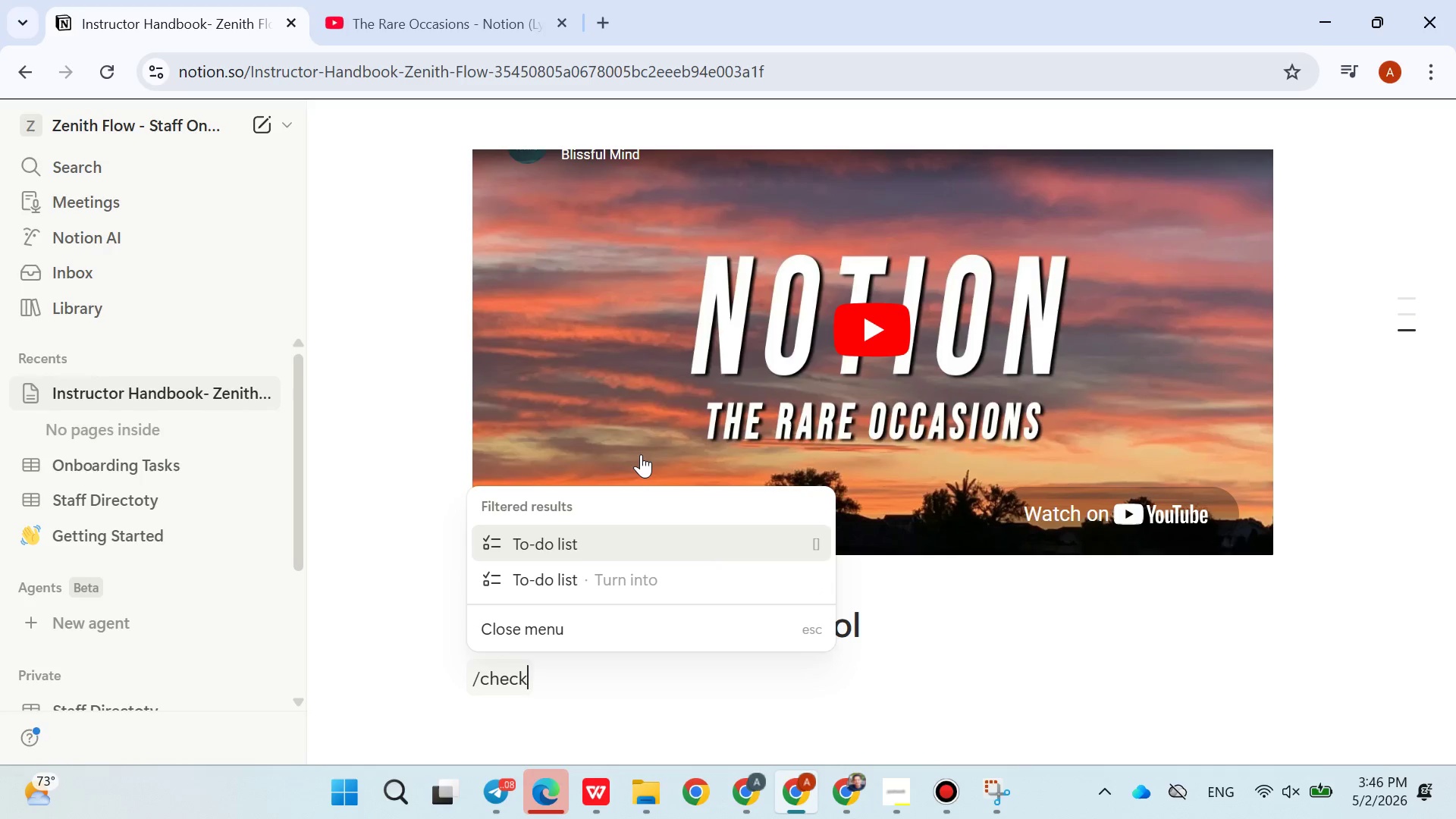 
type(lid)
key(Backspace)
type(st)
 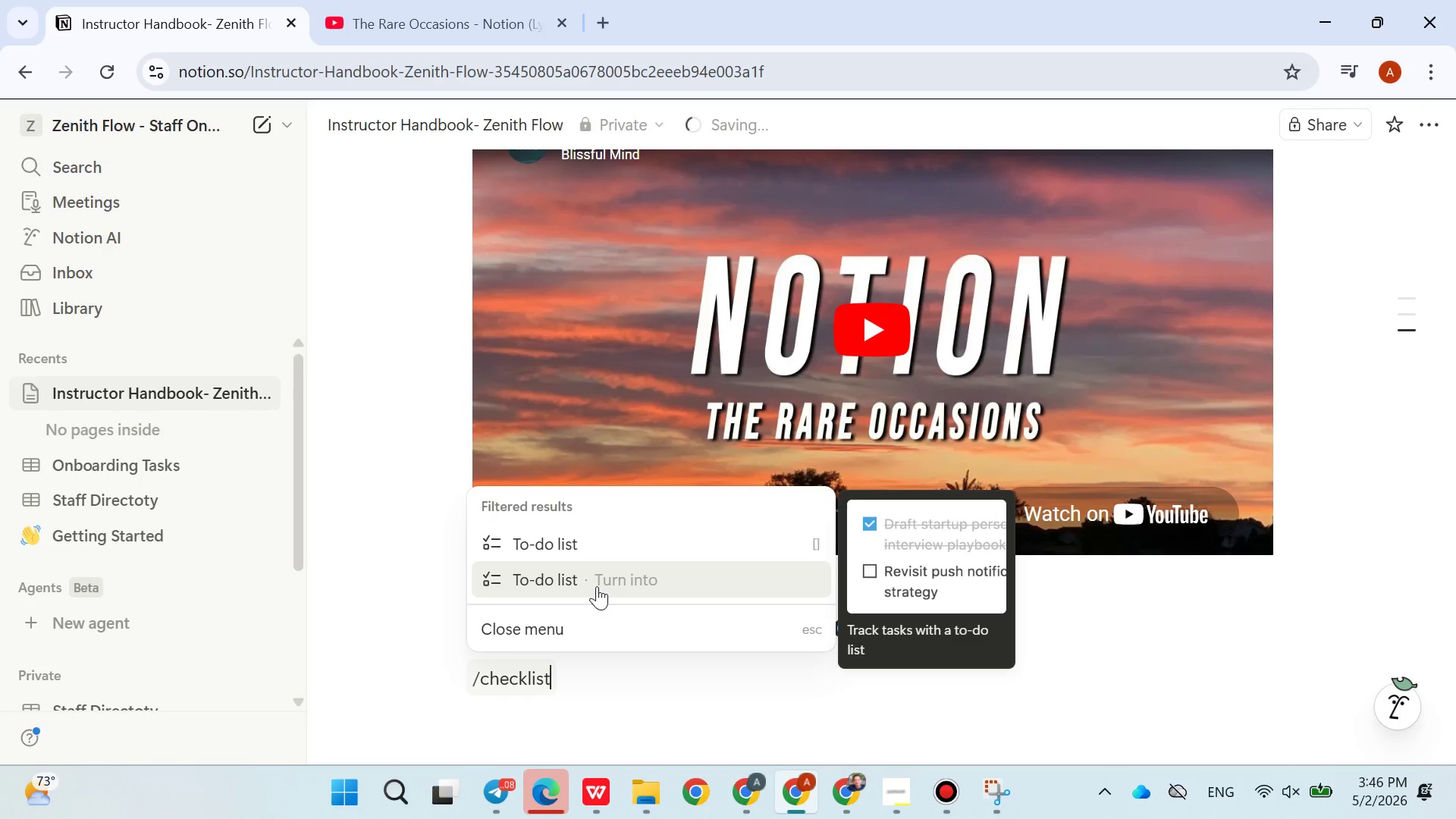 
left_click([597, 586])
 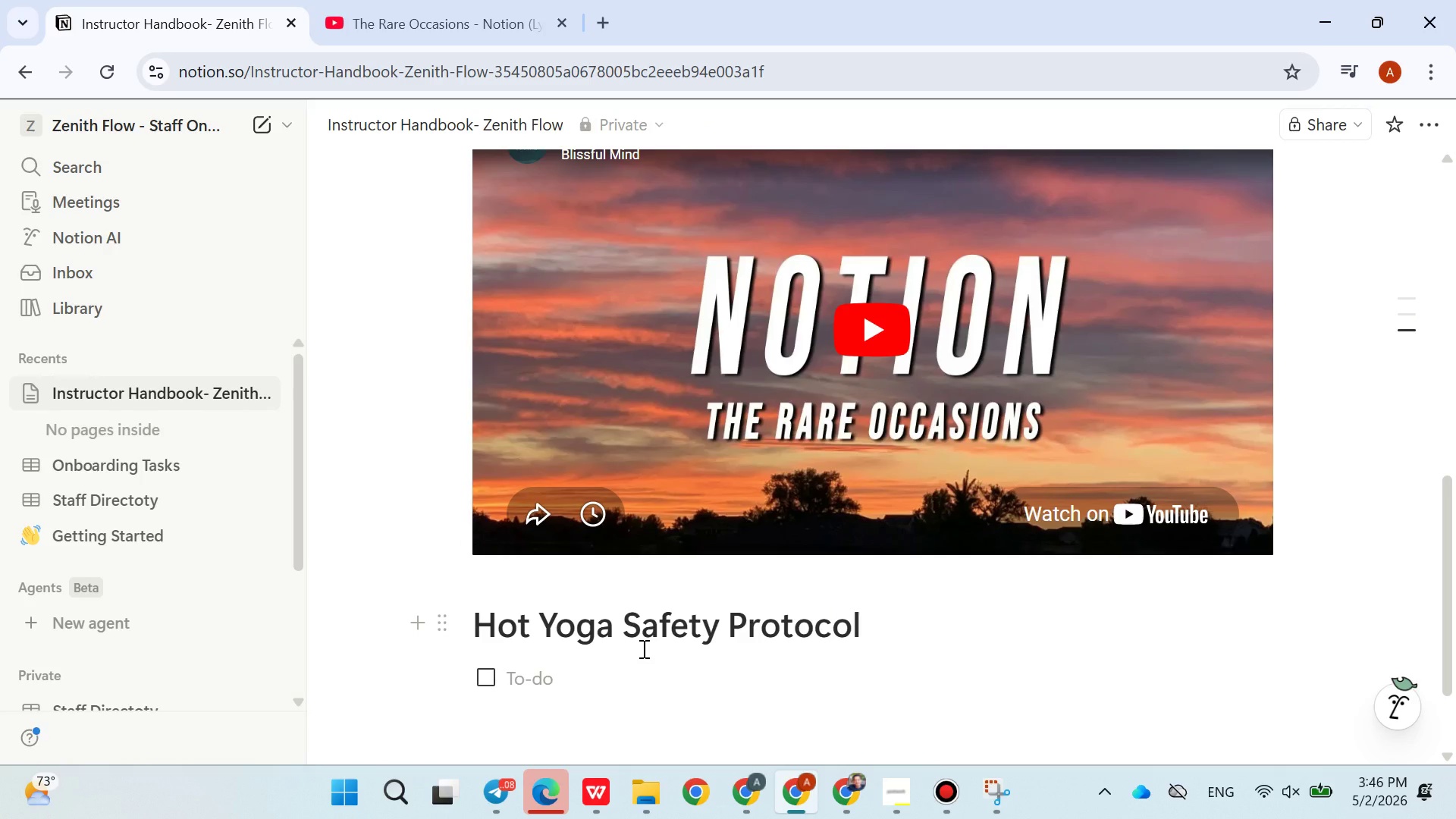 
wait(13.42)
 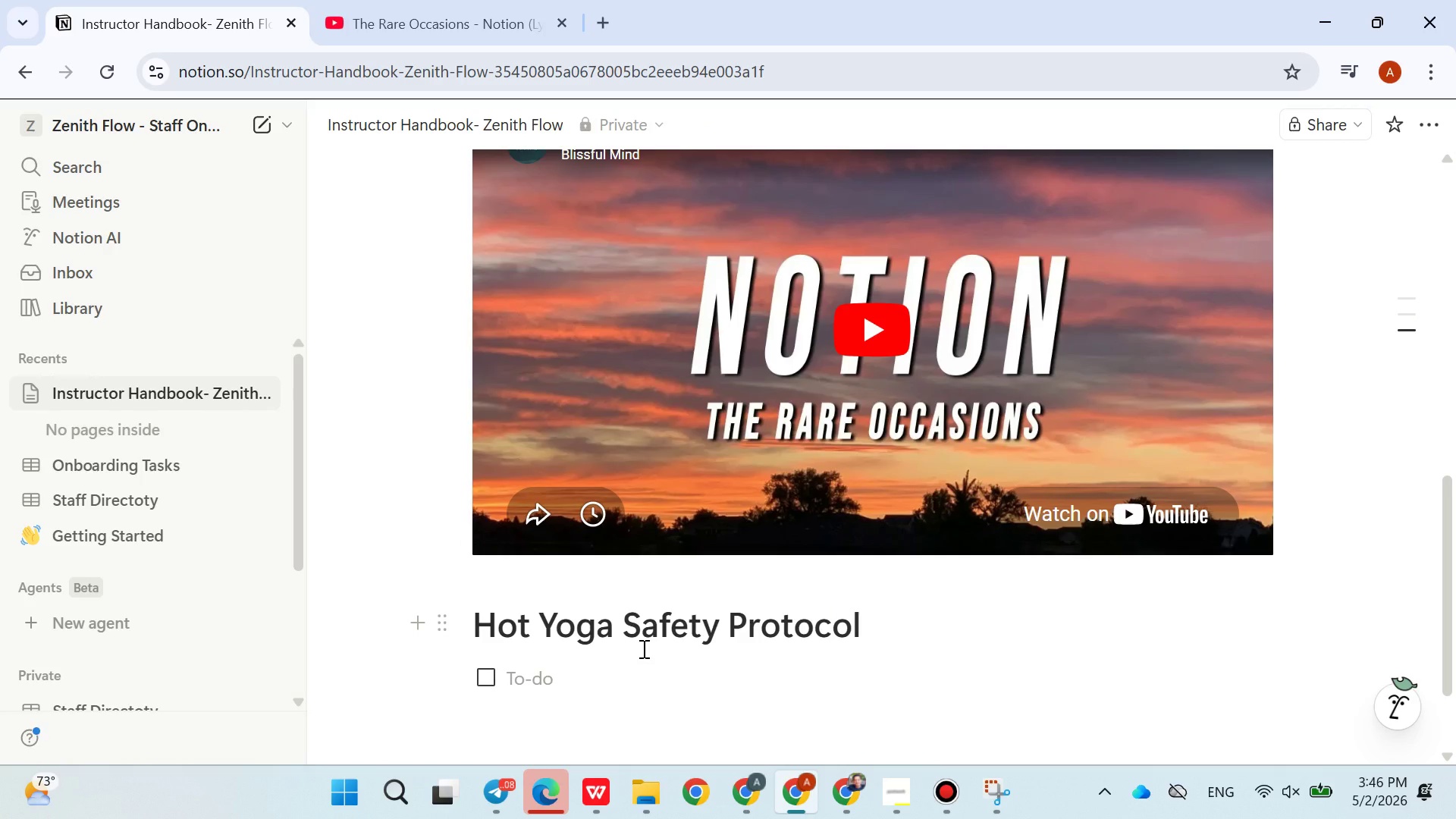 
left_click([494, 777])
 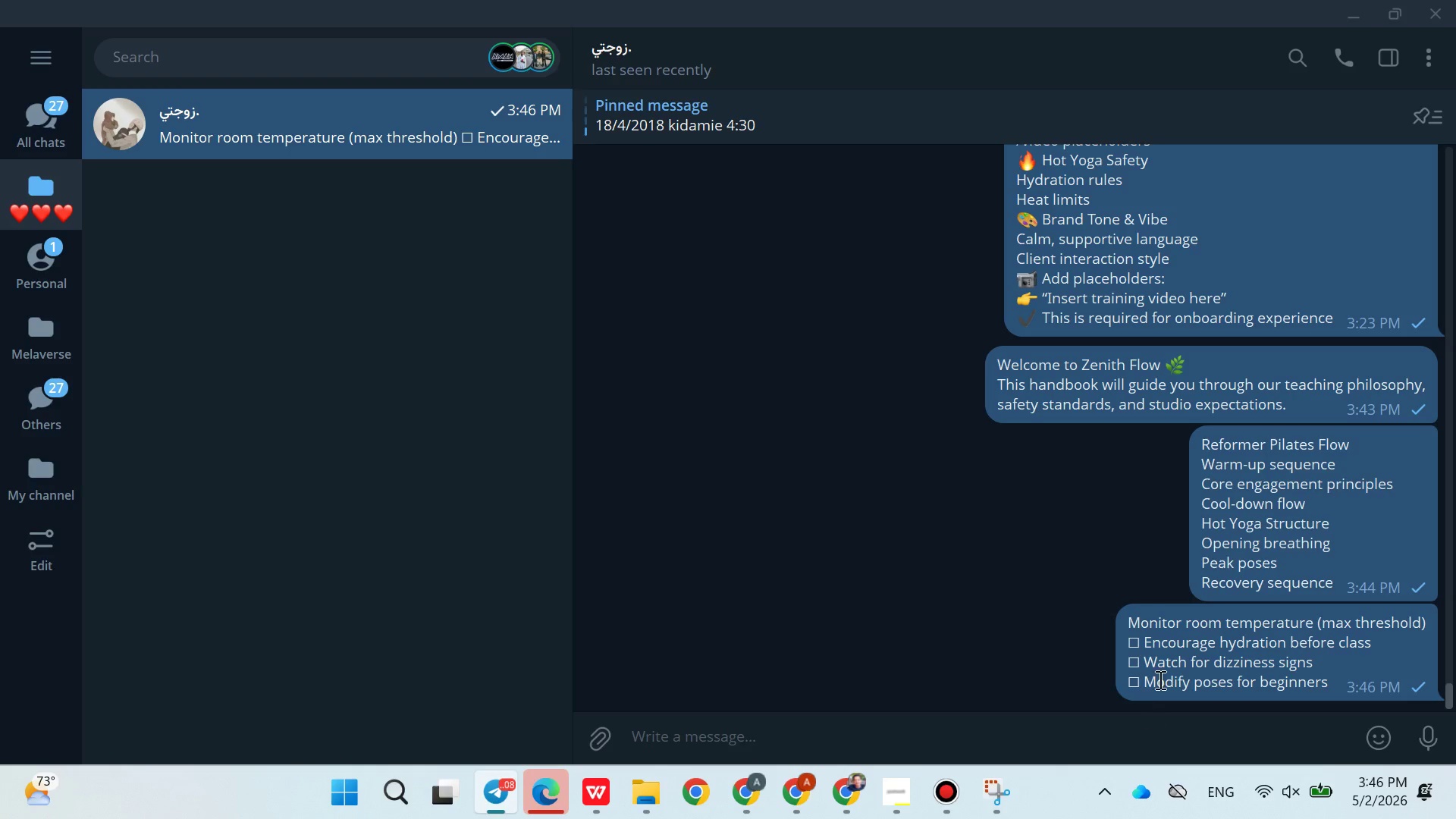 
right_click([1163, 655])
 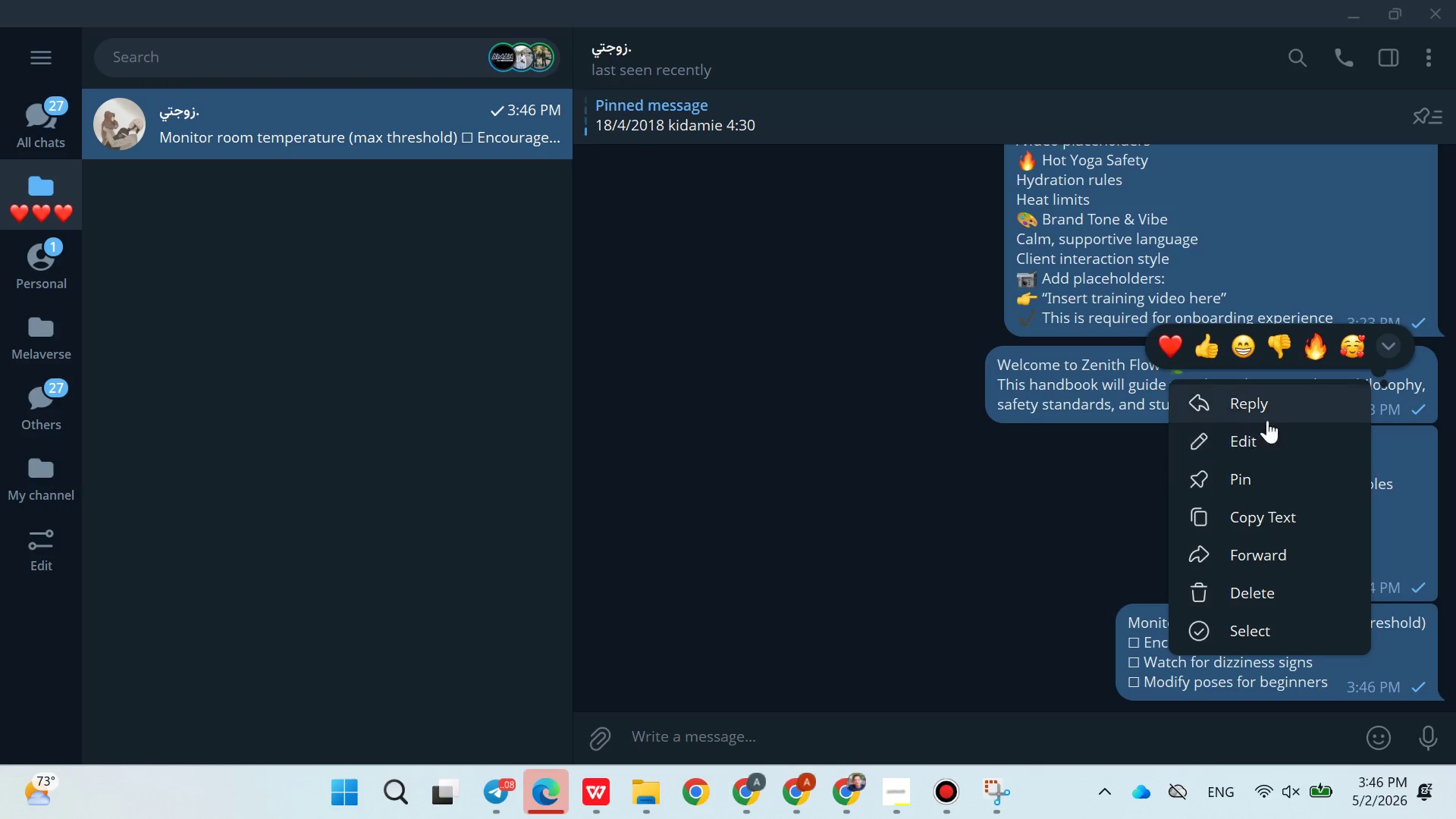 
left_click([1270, 519])
 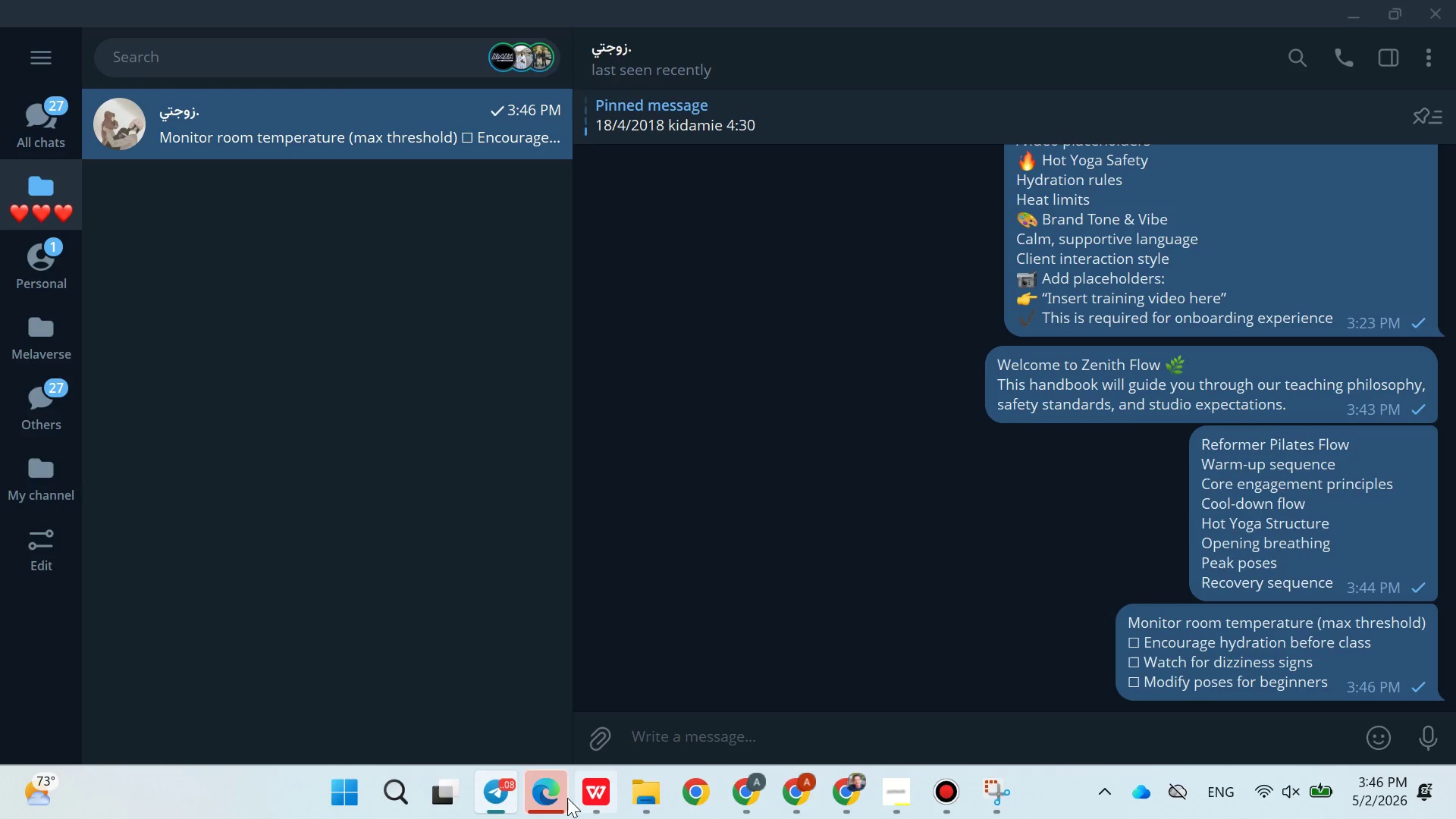 
left_click([506, 795])
 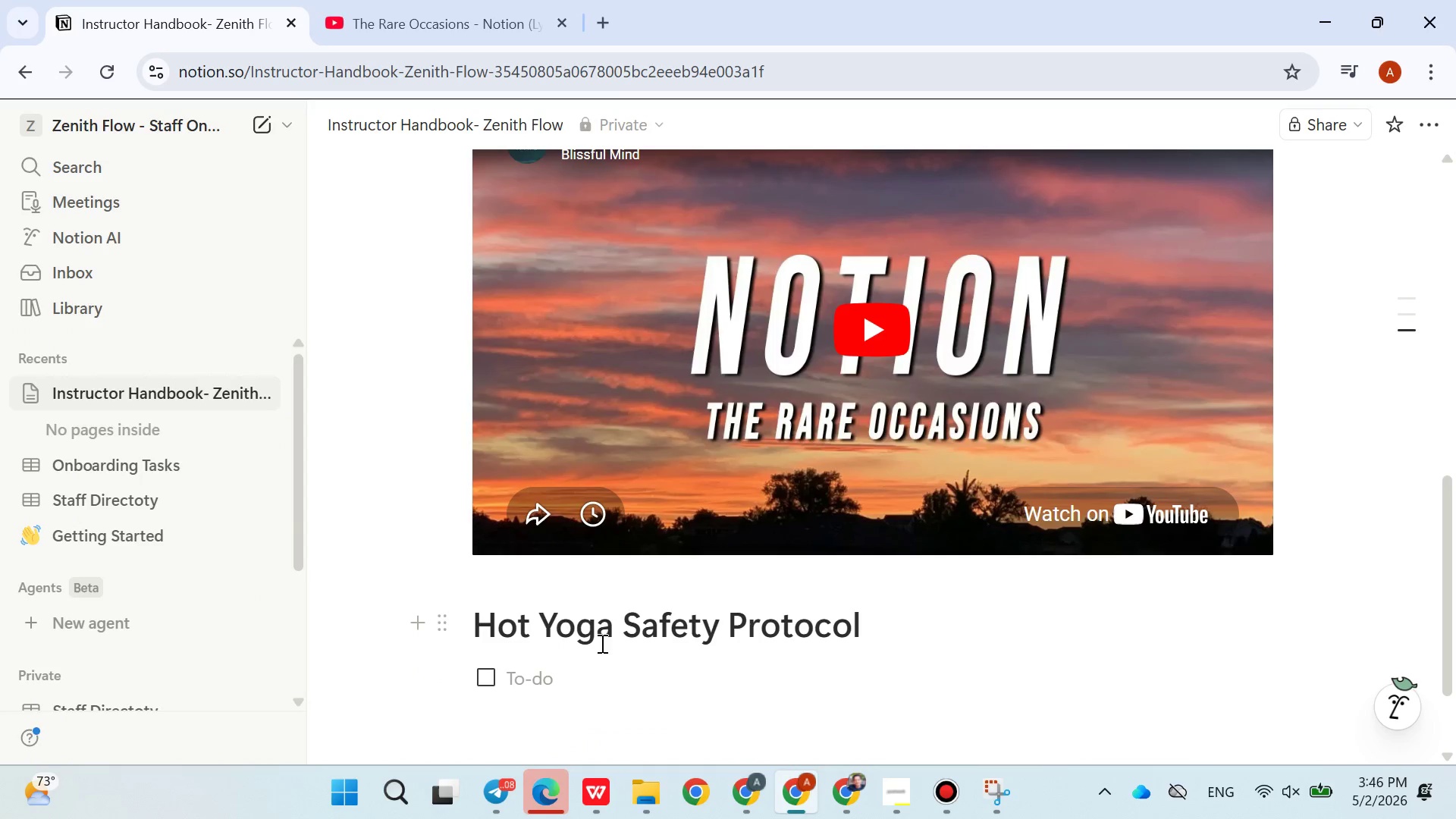 
key(Control+ControlLeft)
 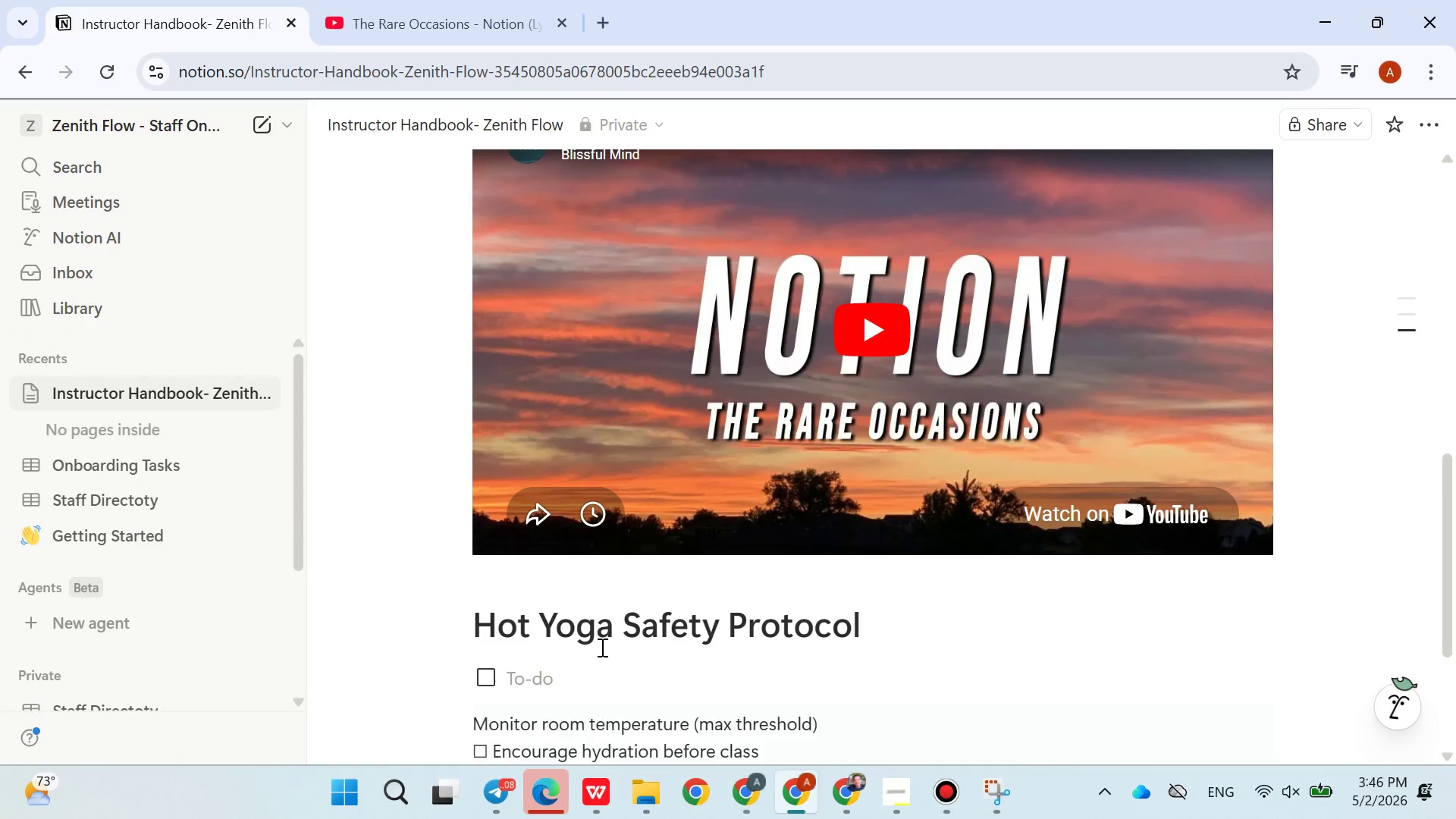 
key(Control+V)
 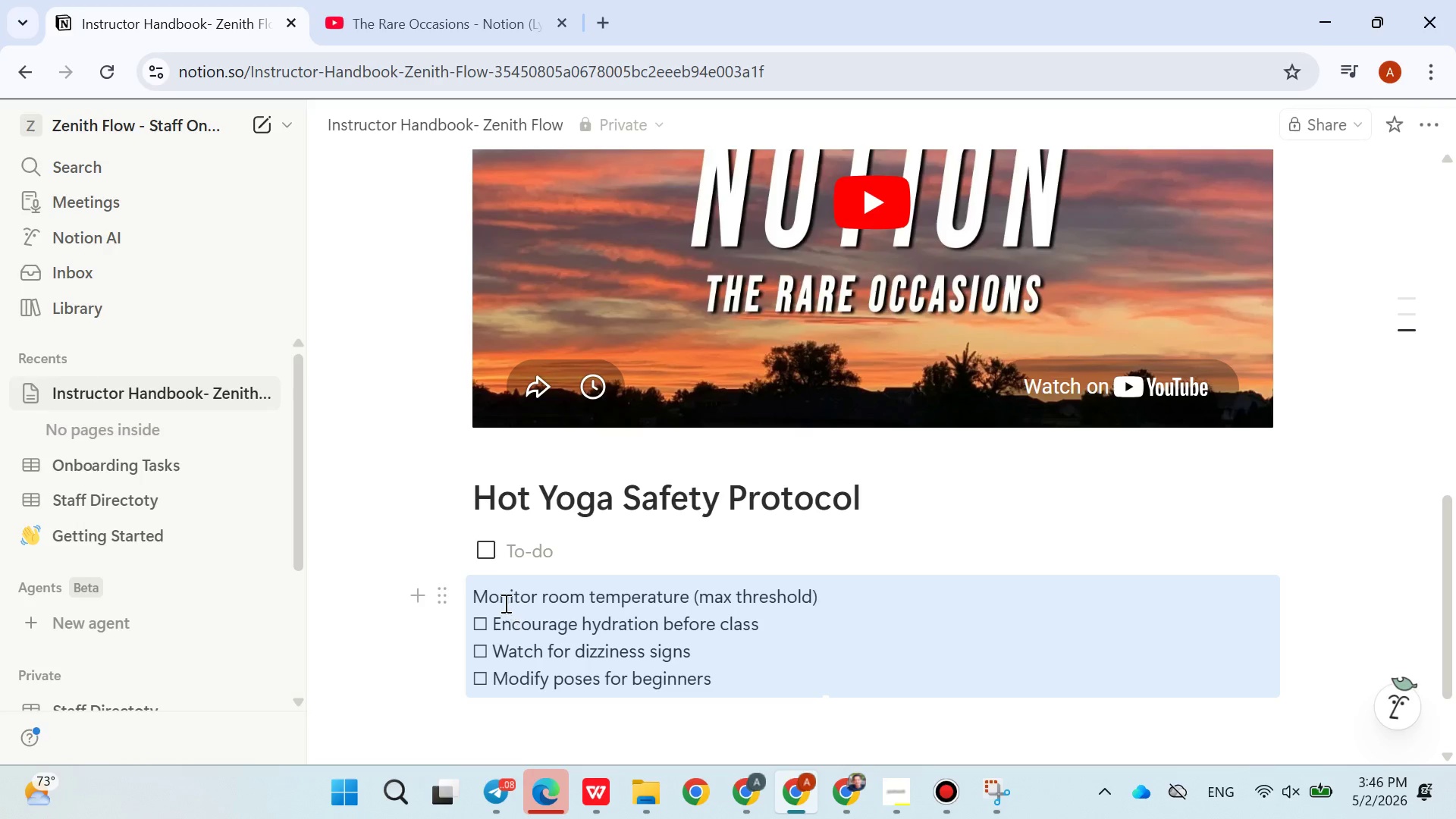 
left_click([479, 598])
 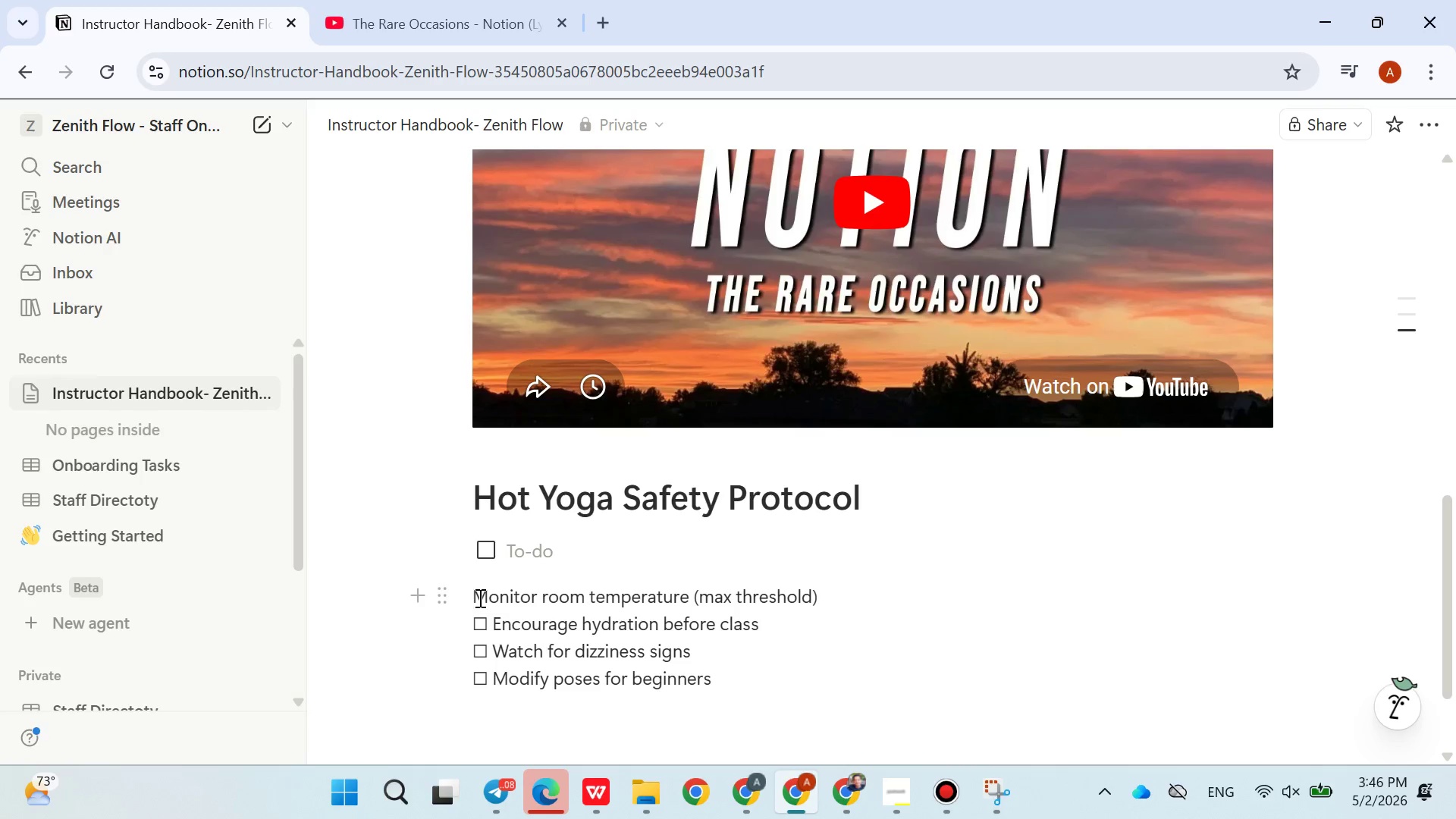 
key(Backspace)
 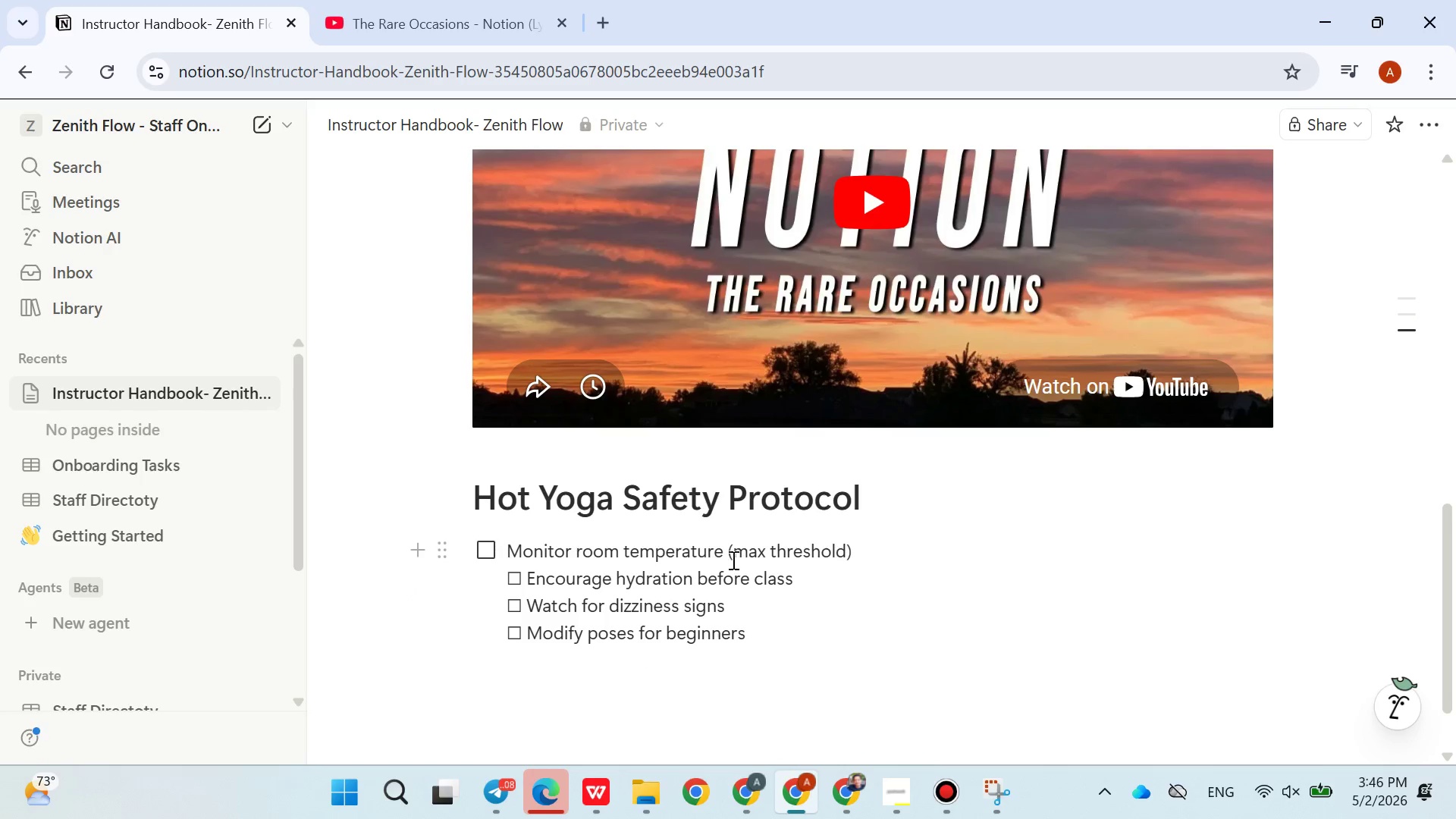 
left_click([877, 554])
 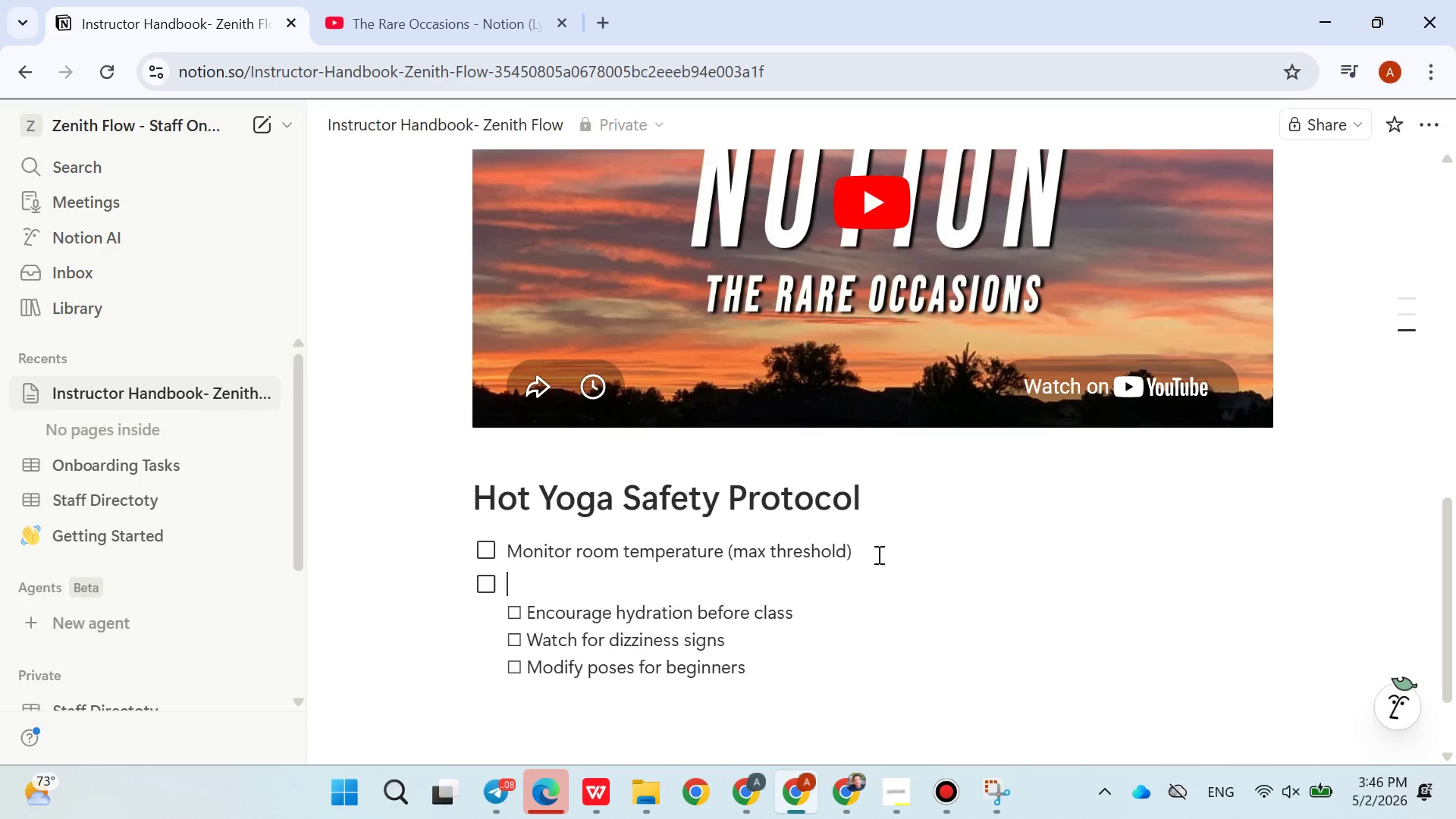 
key(Enter)
 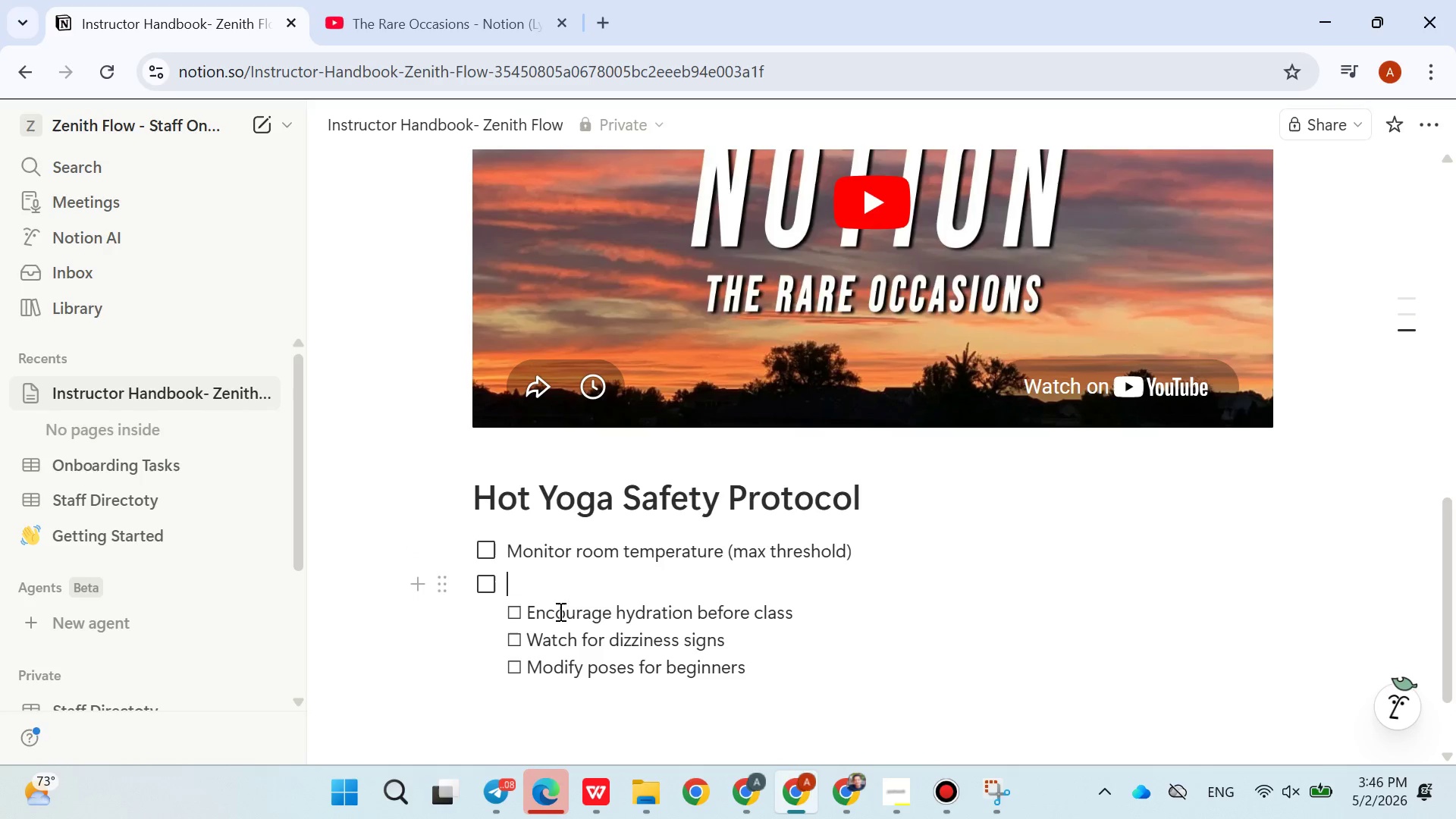 
left_click([527, 613])
 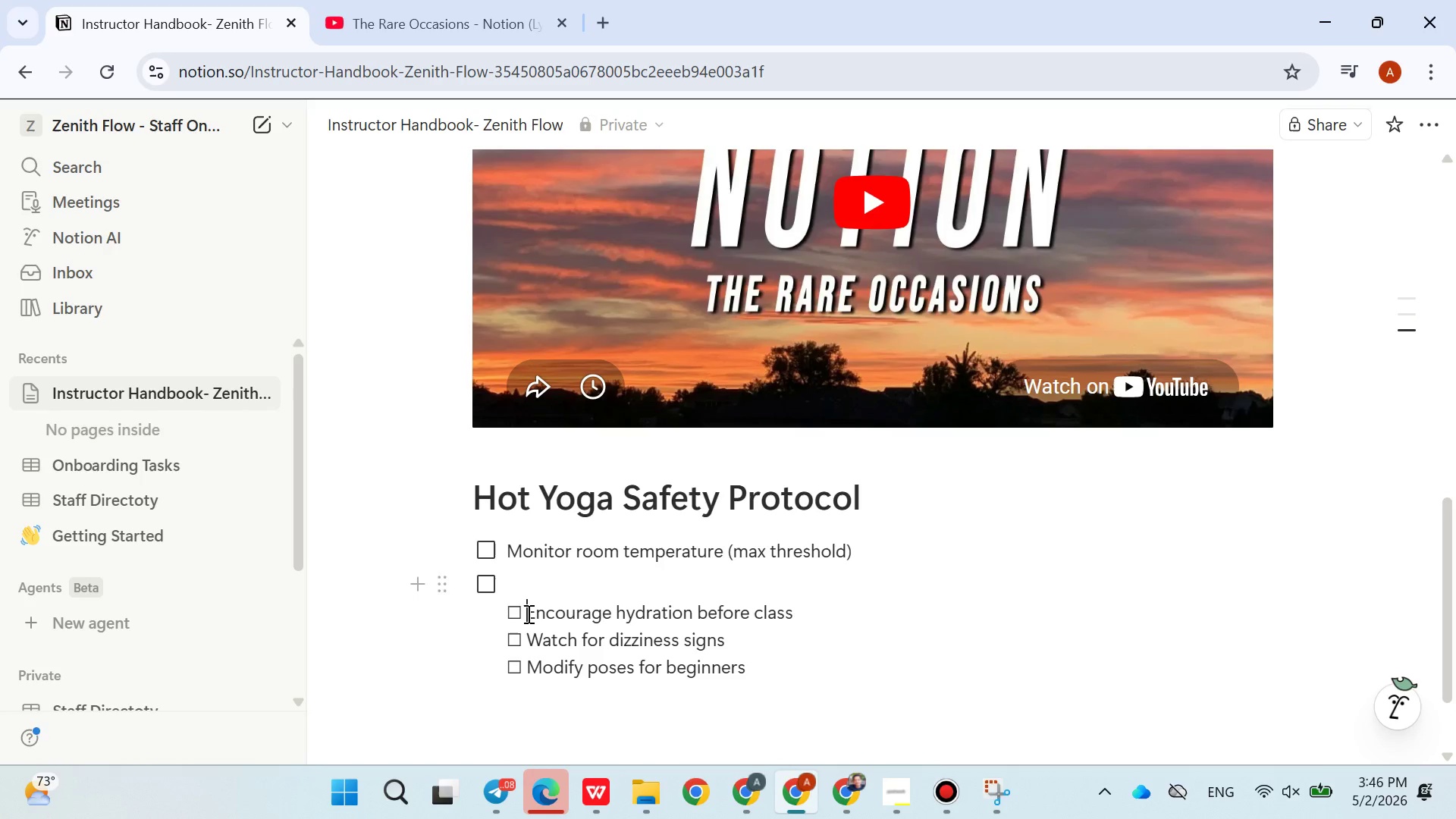 
key(Backspace)
 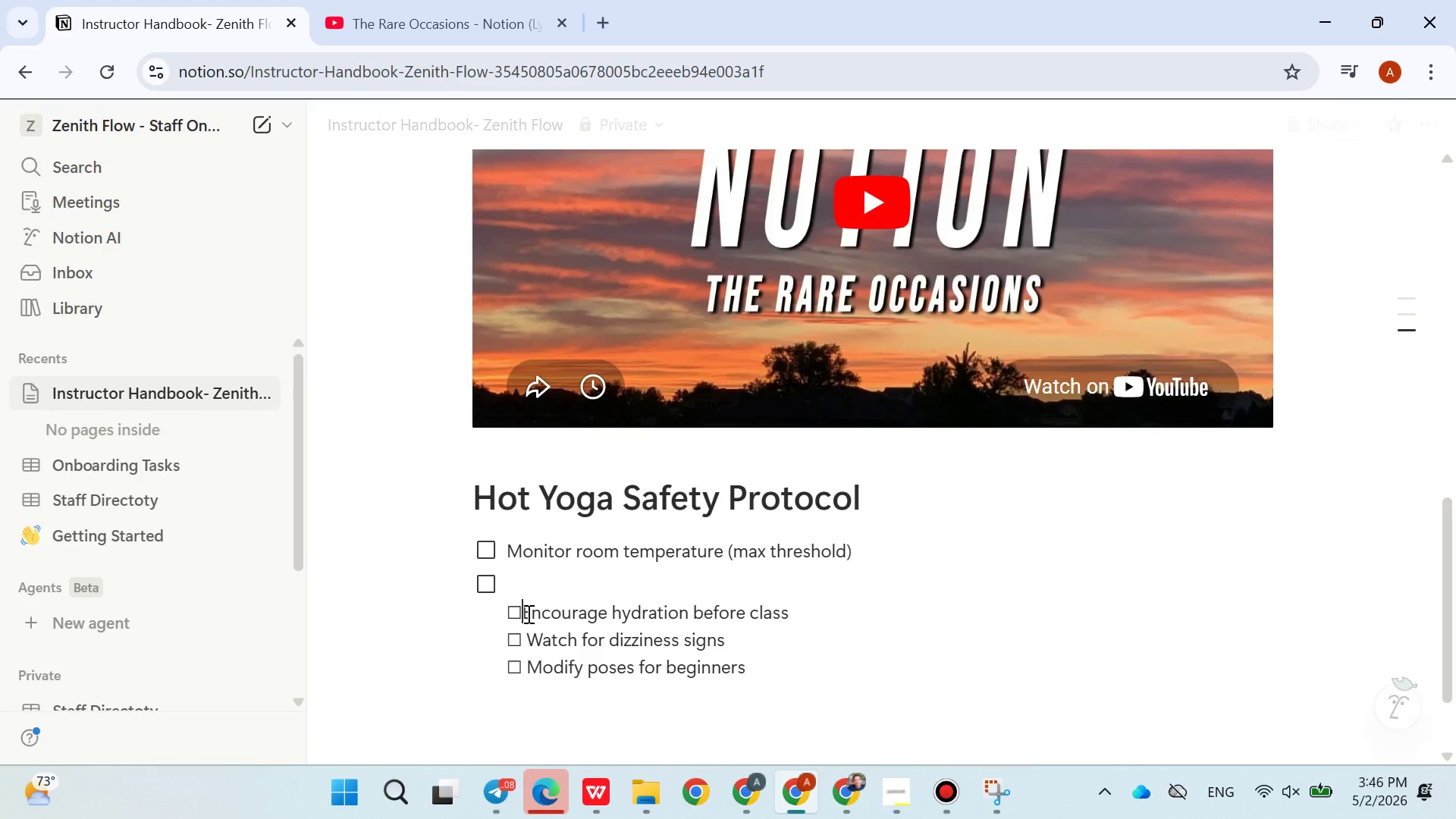 
key(Backspace)
 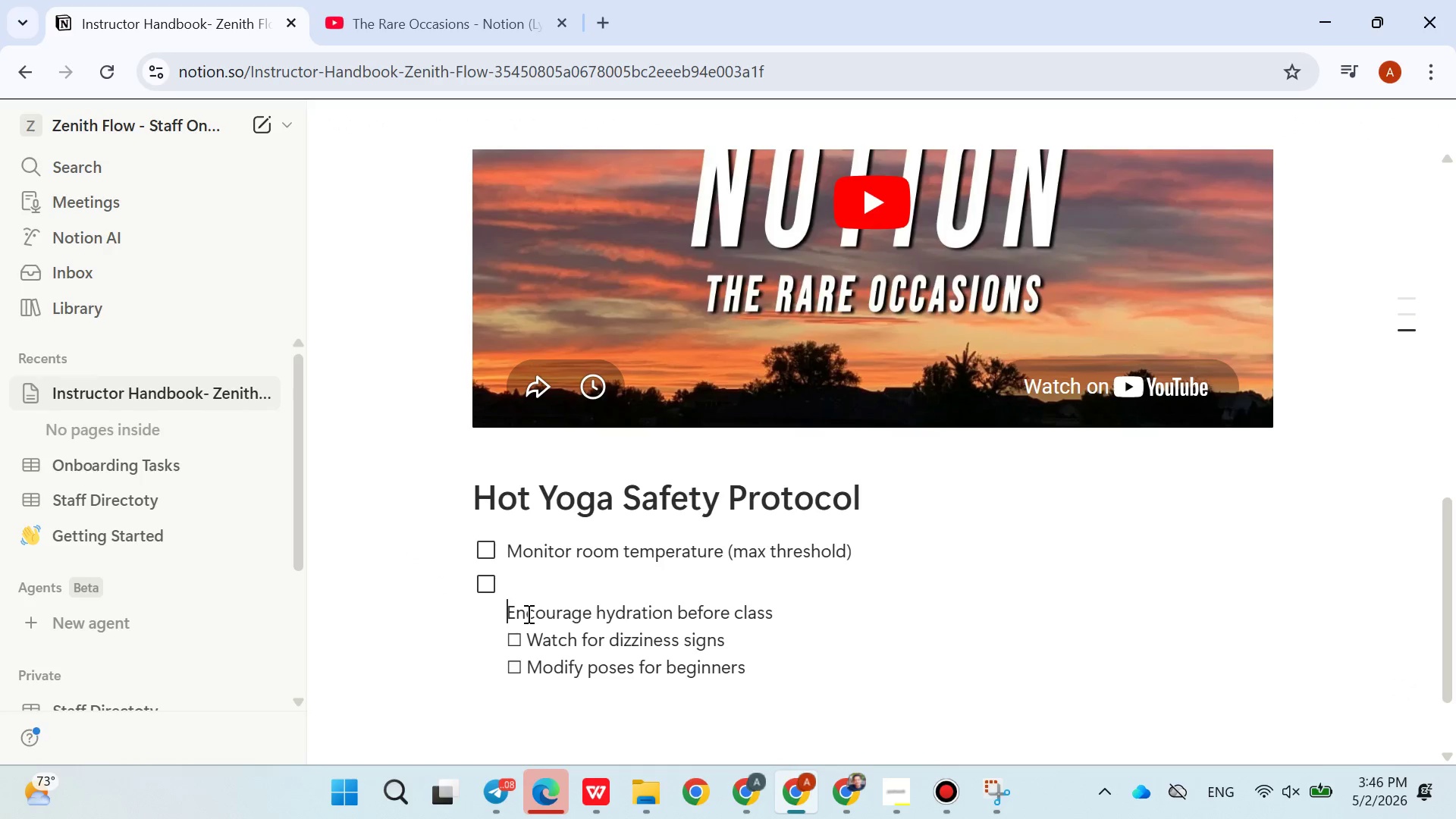 
key(Backspace)
 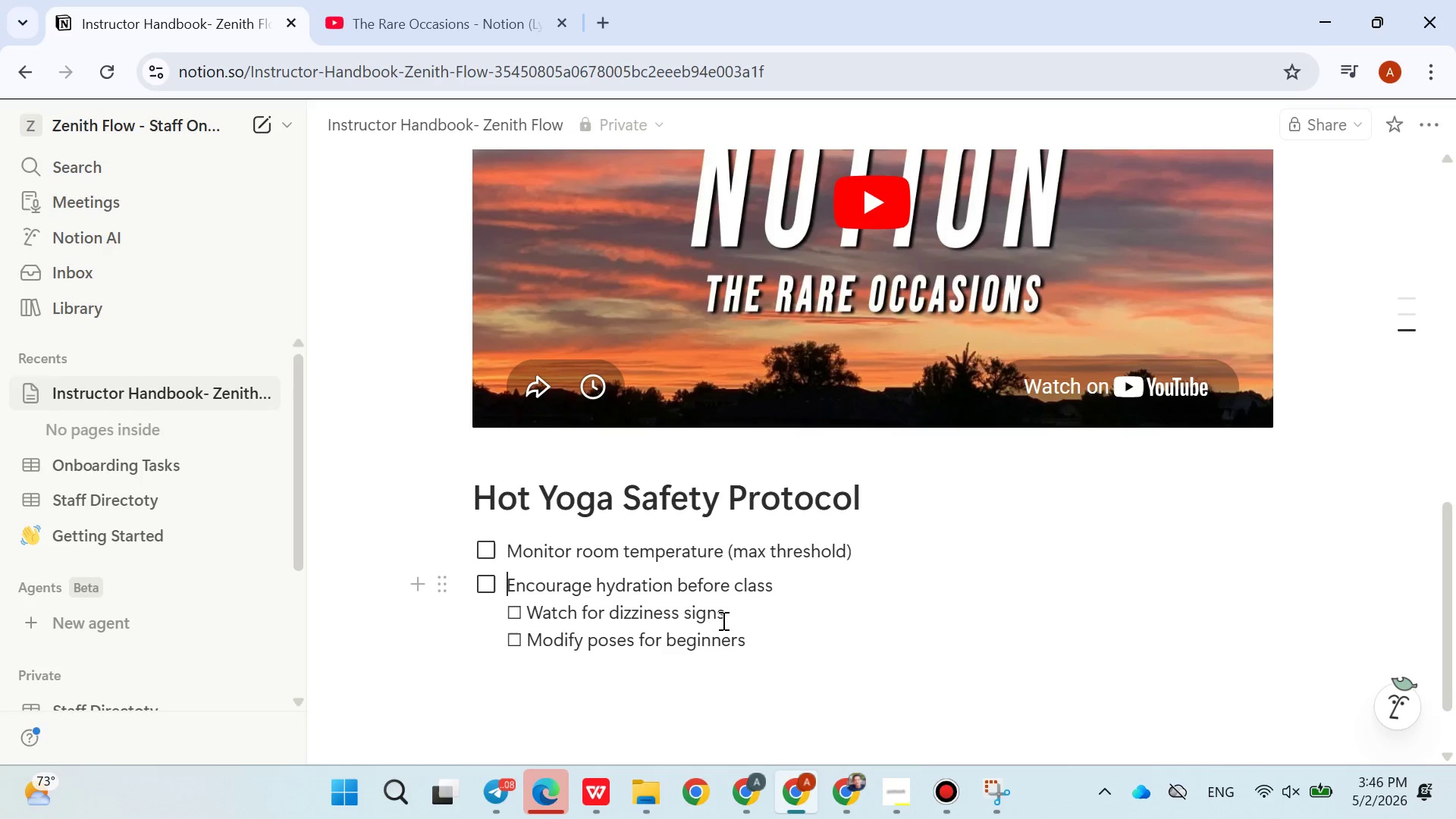 
left_click([795, 590])
 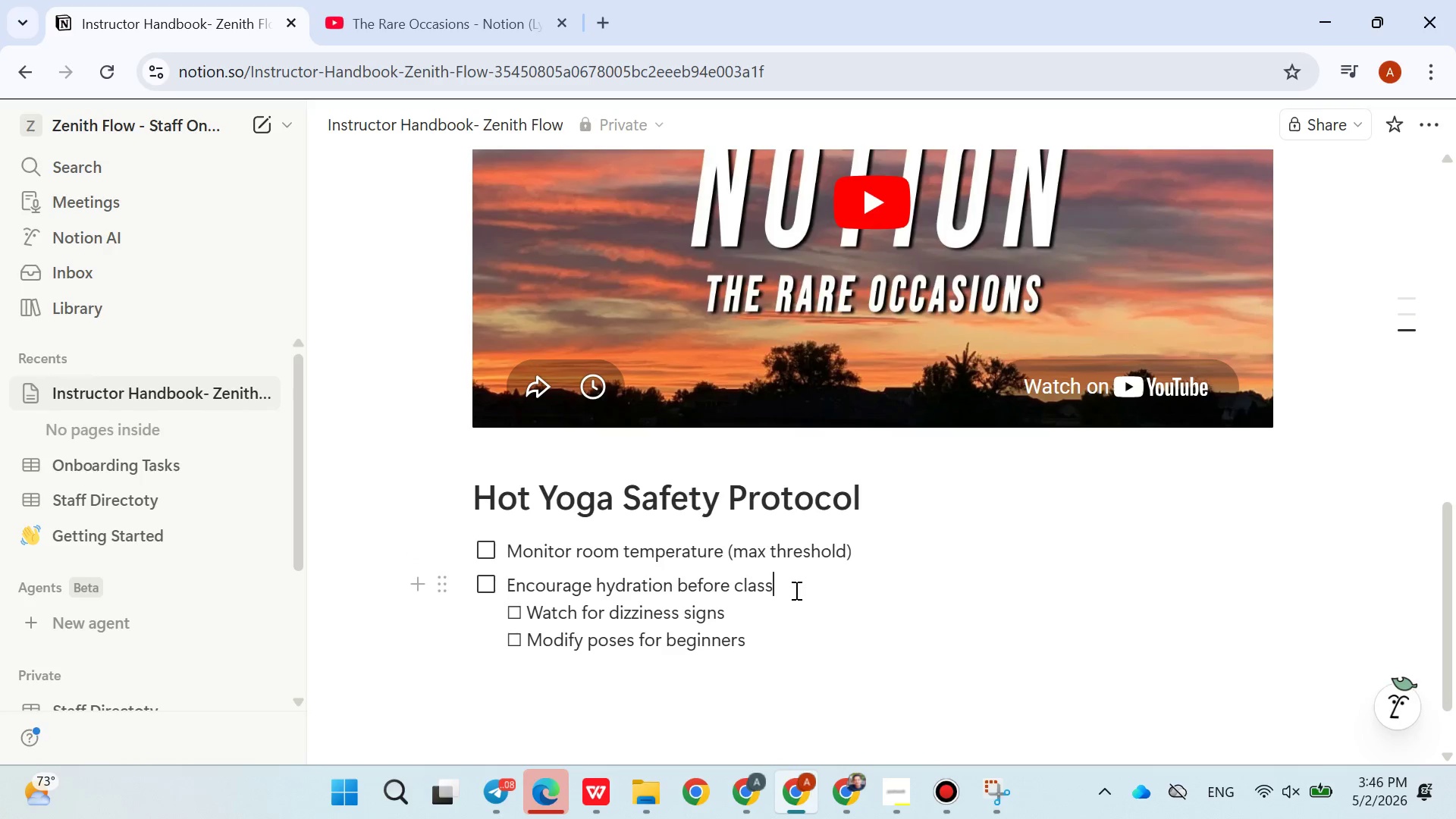 
key(Enter)
 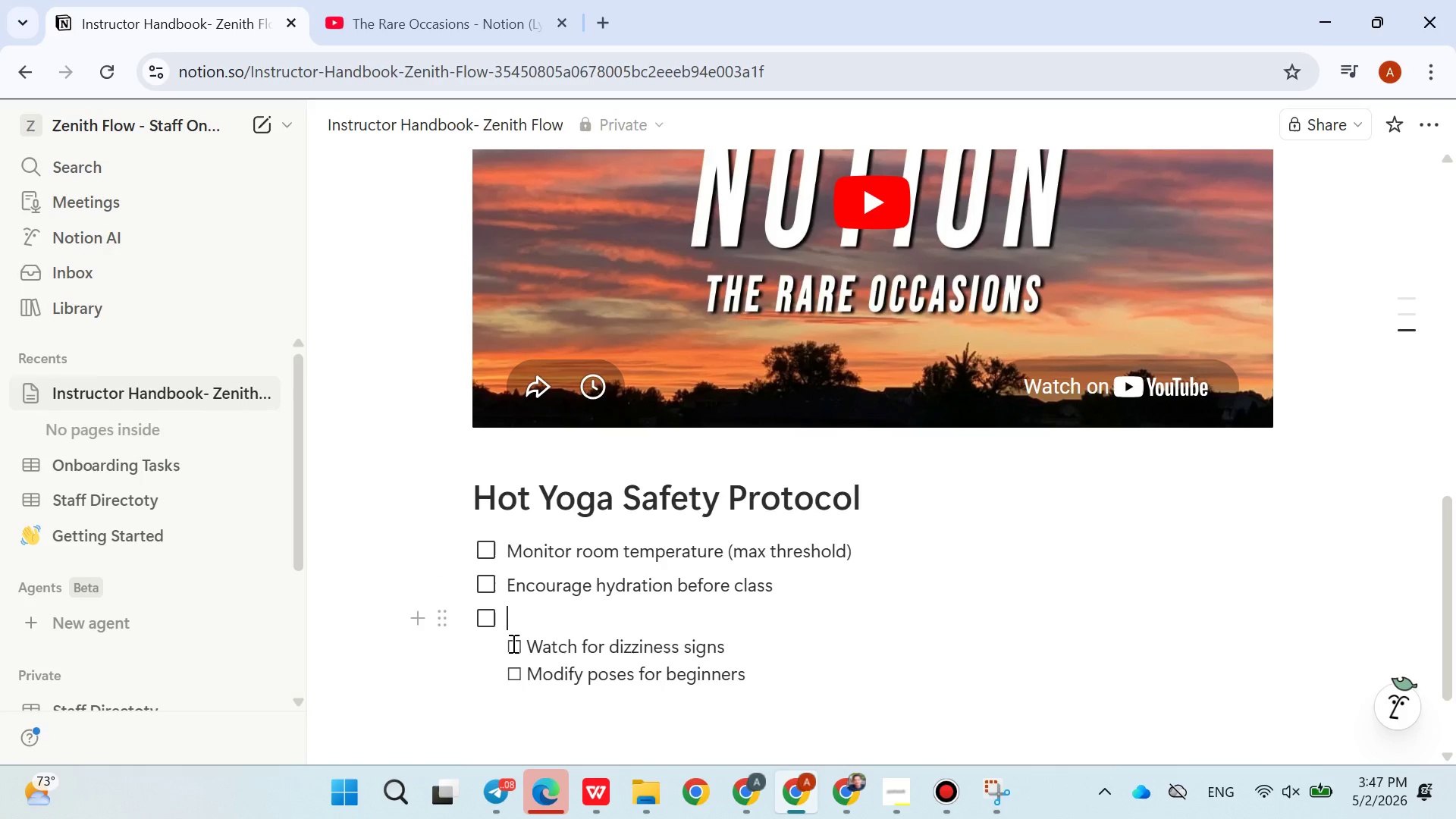 
left_click([524, 648])
 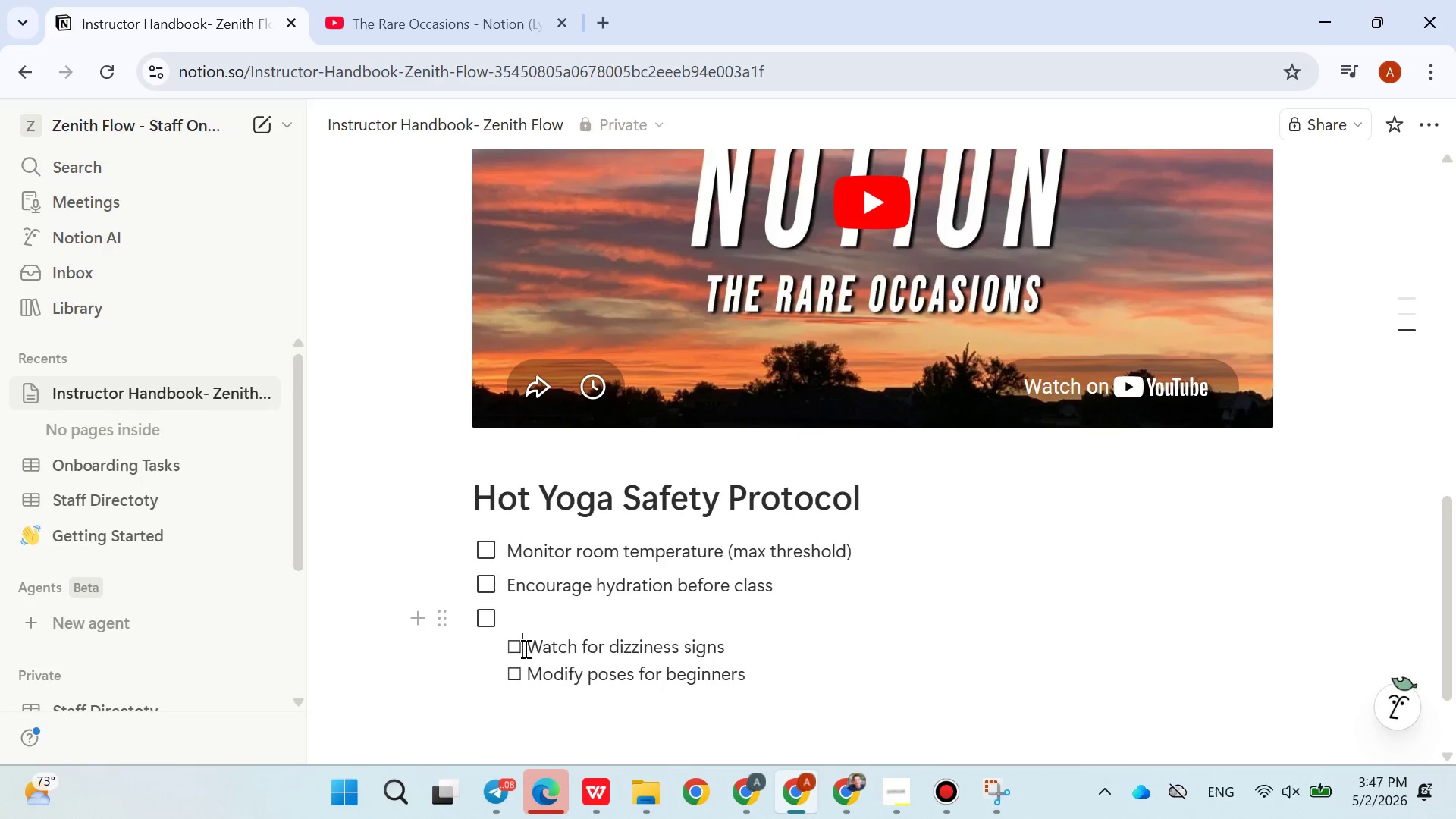 
key(Backspace)
 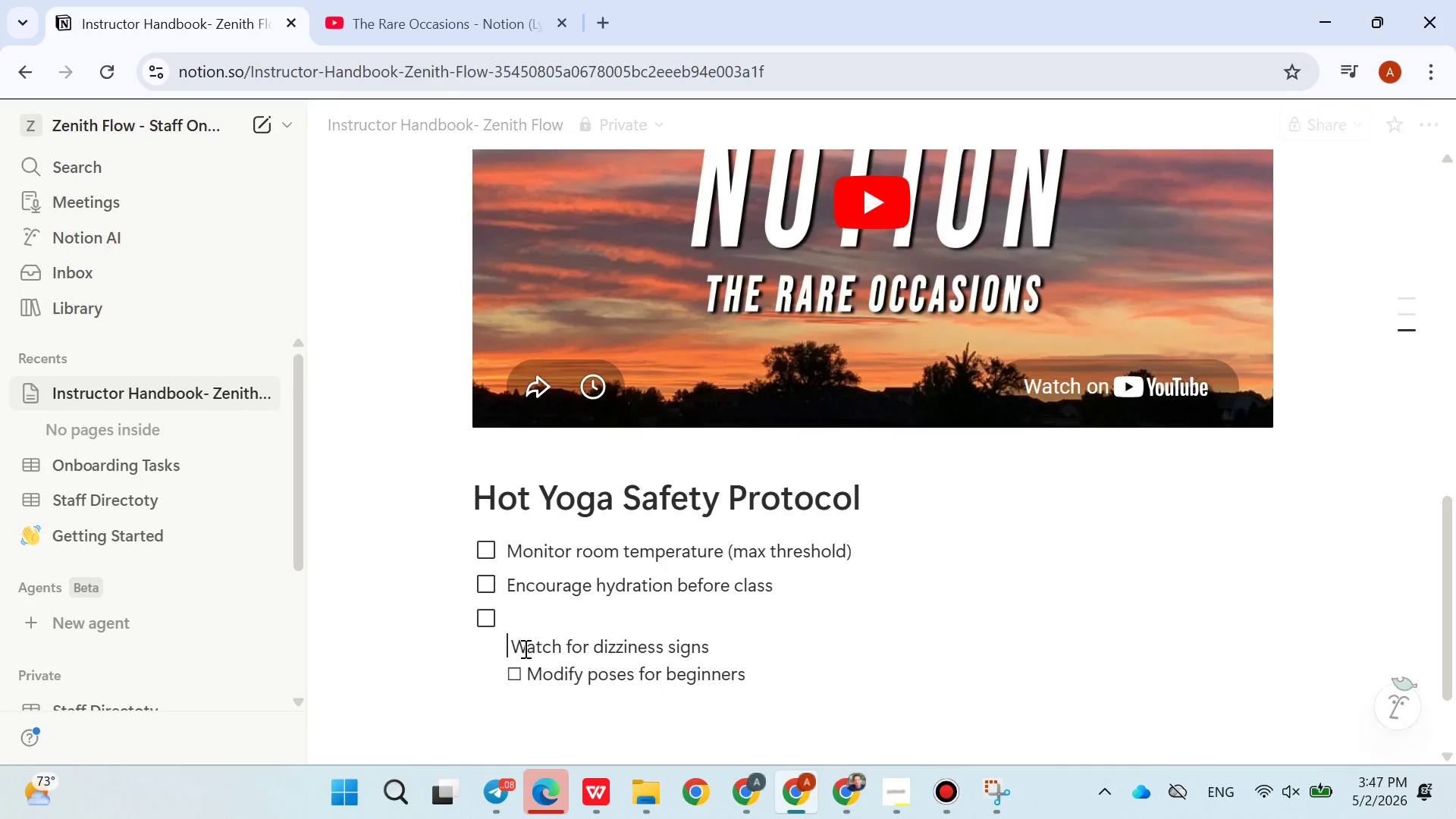 
key(Backspace)
 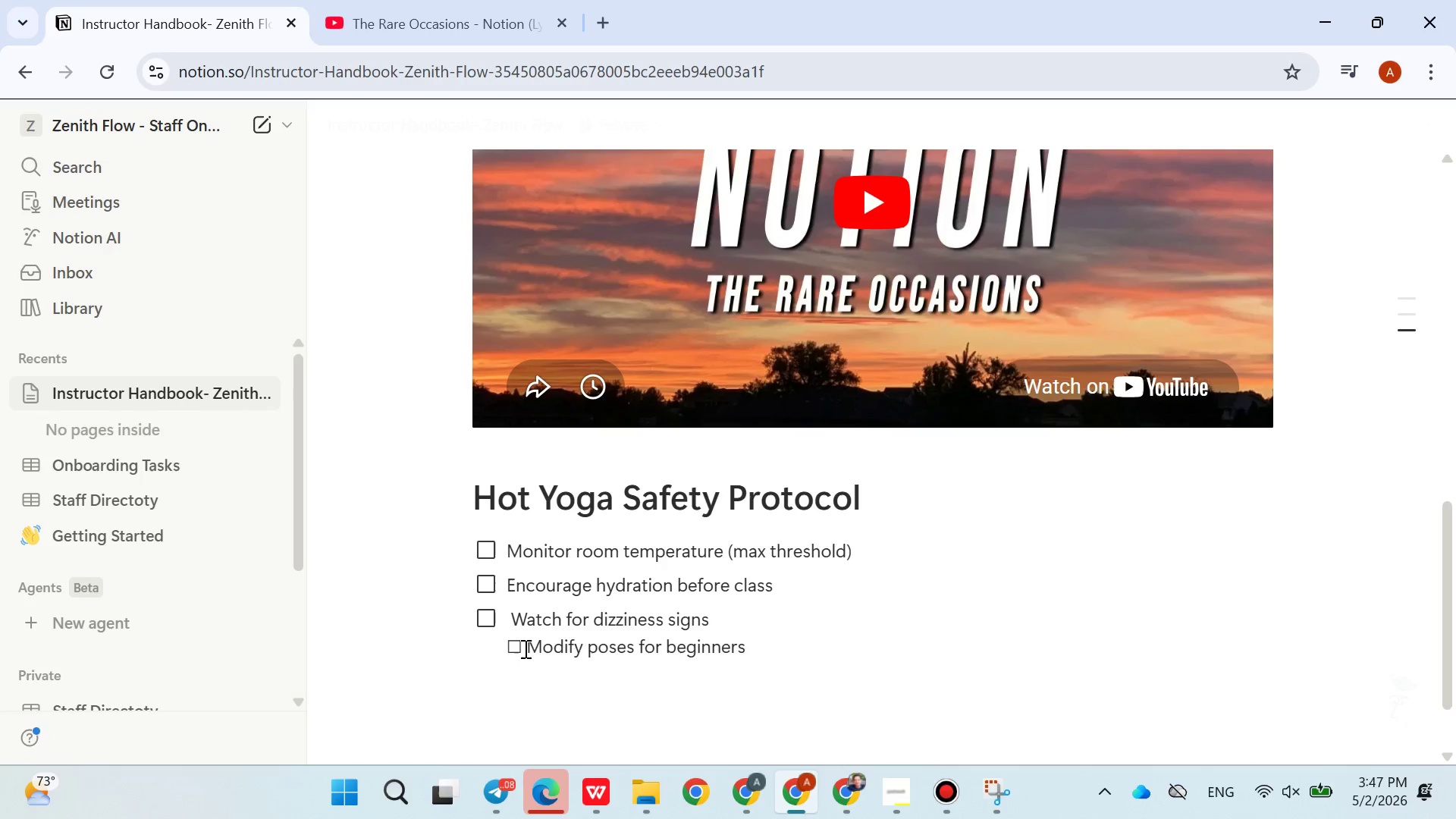 
key(Enter)
 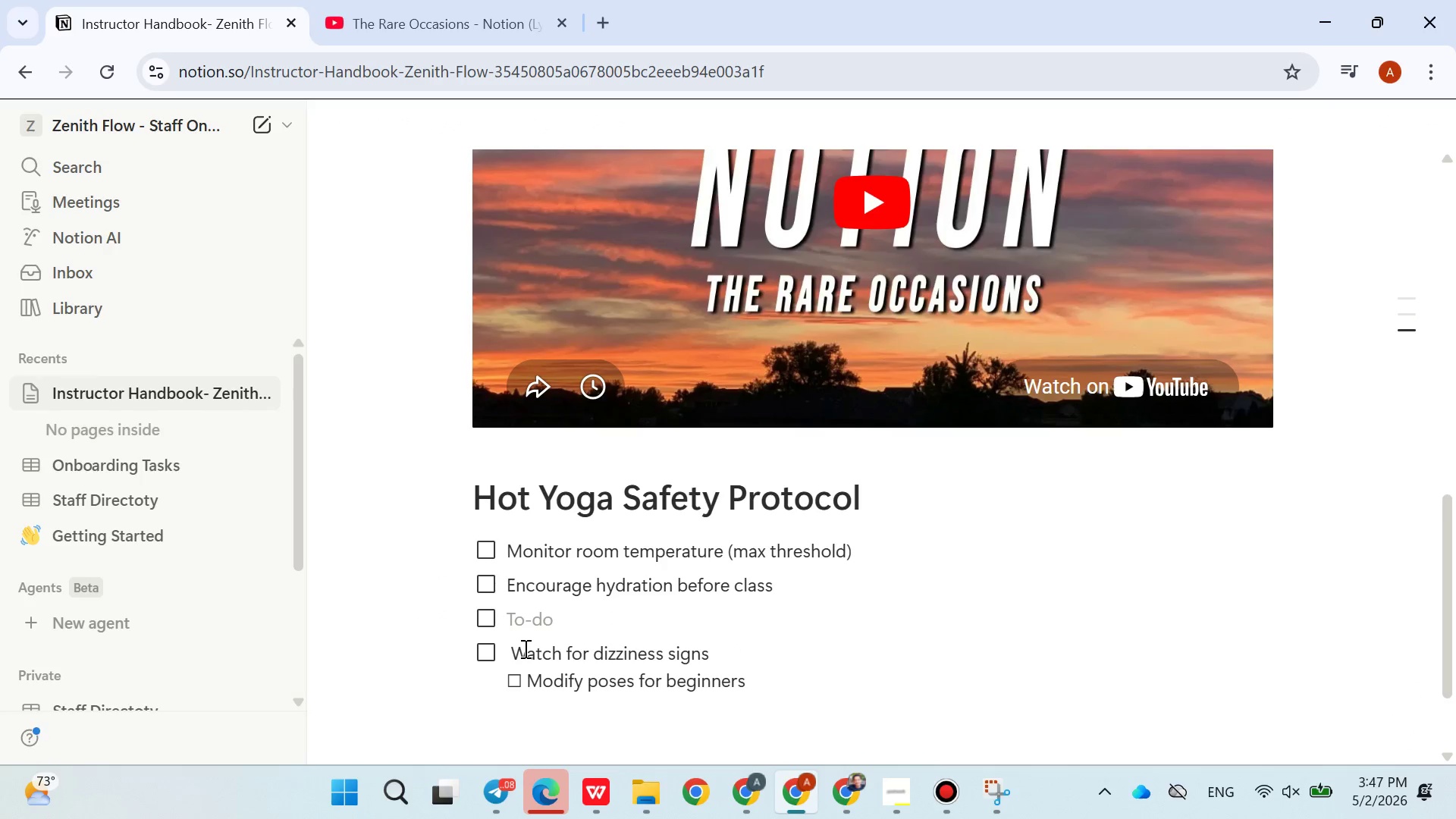 
key(Backspace)
 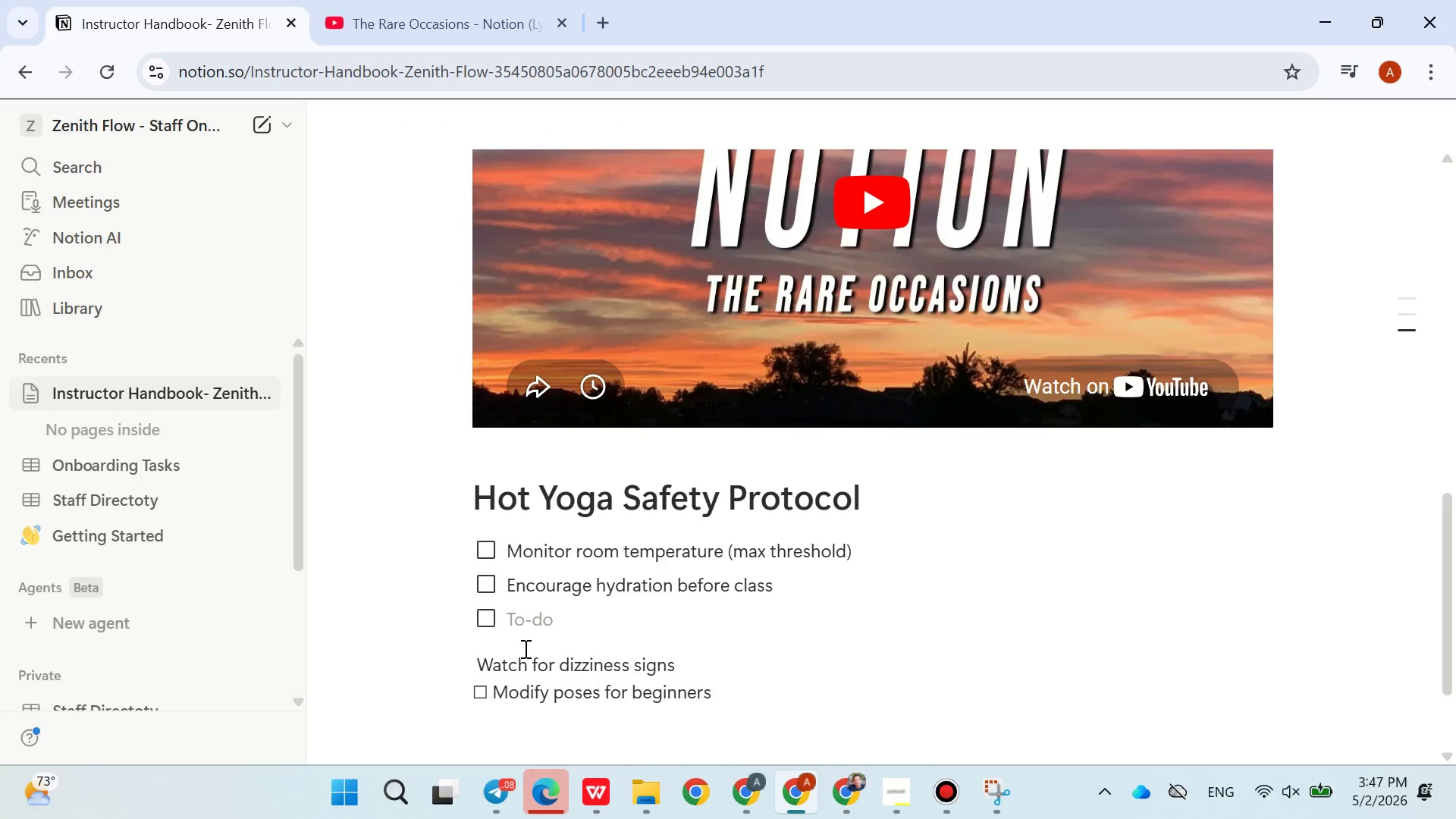 
key(Backspace)
 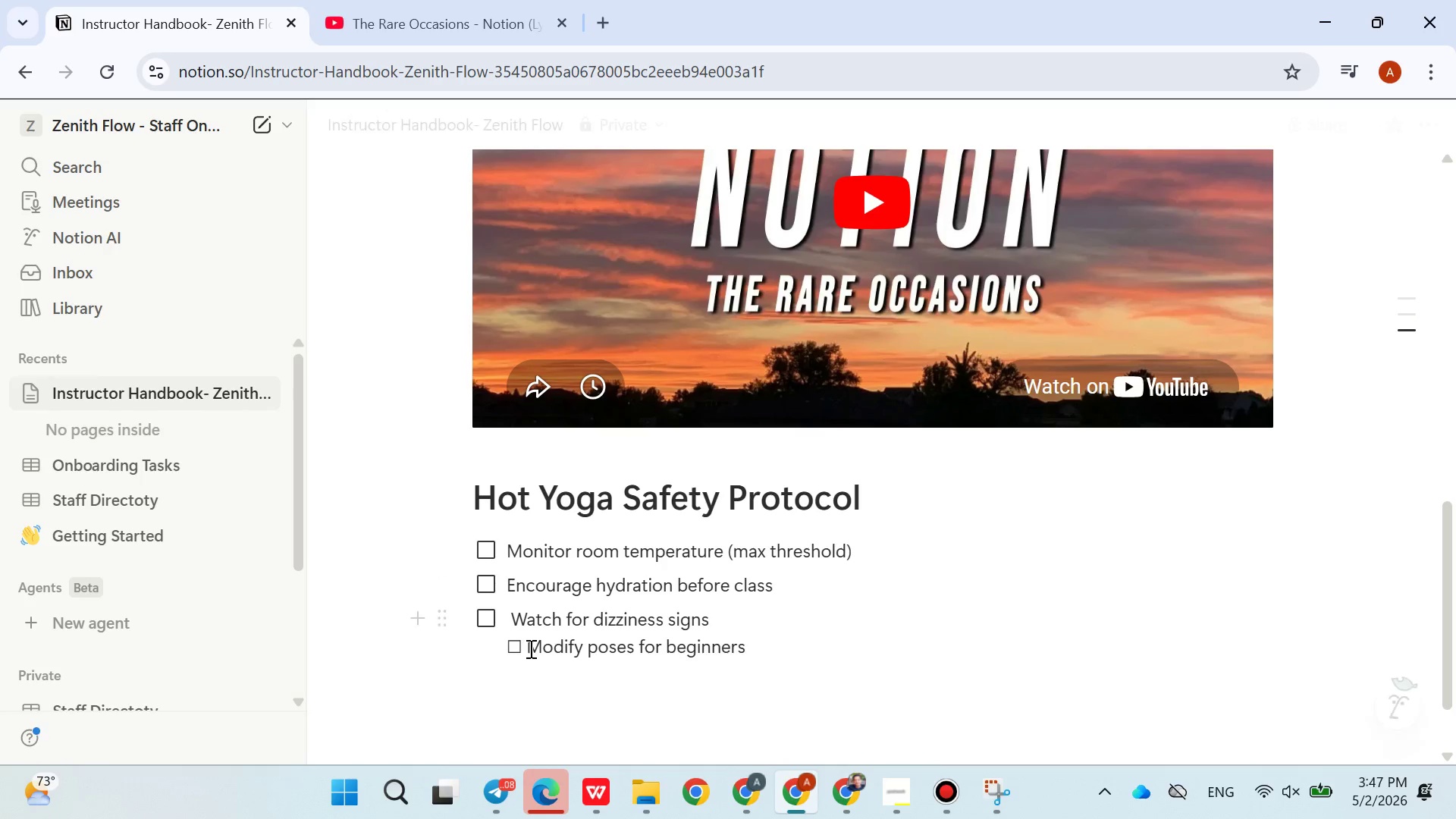 
left_click([526, 651])
 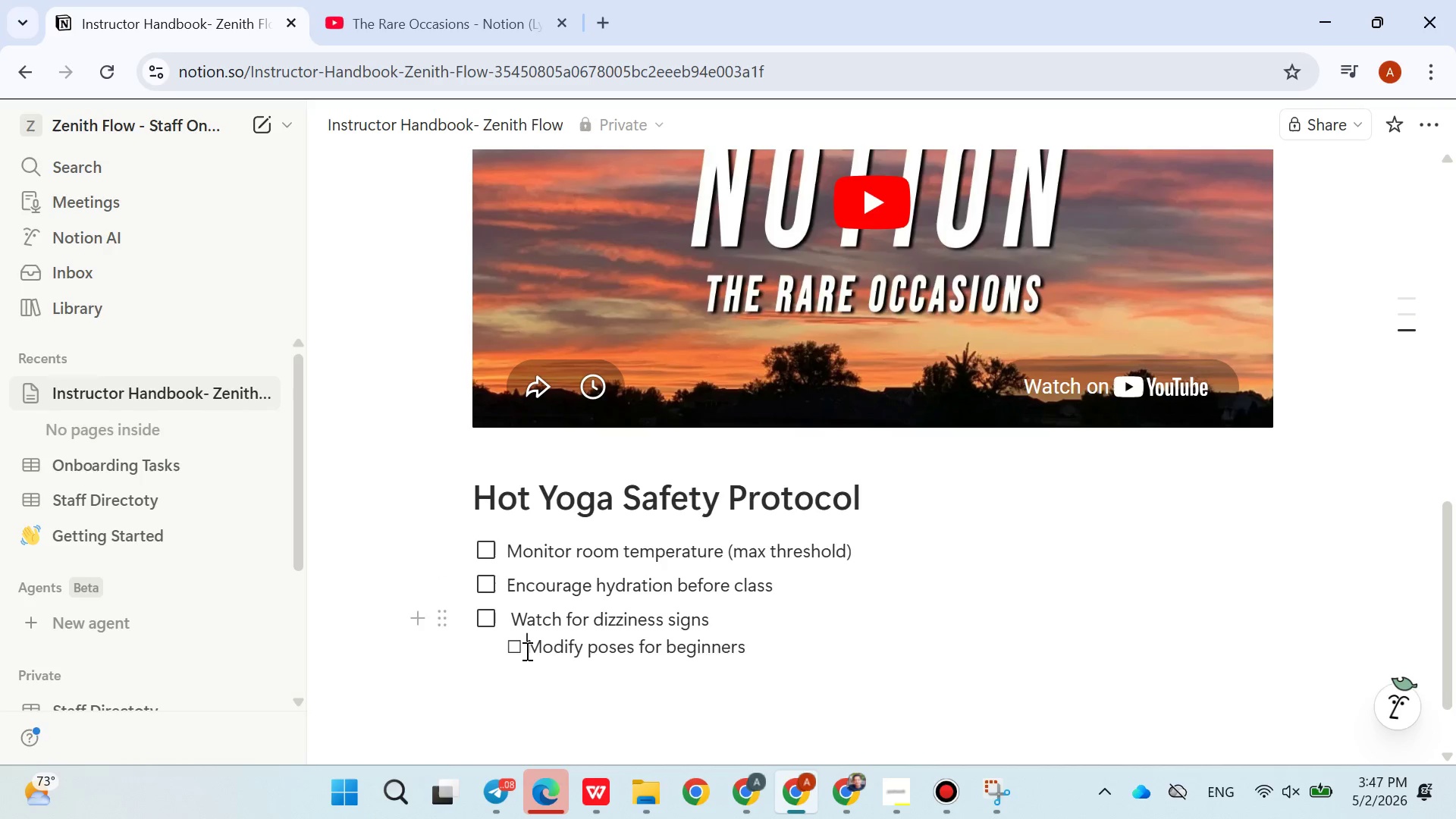 
key(Backspace)
 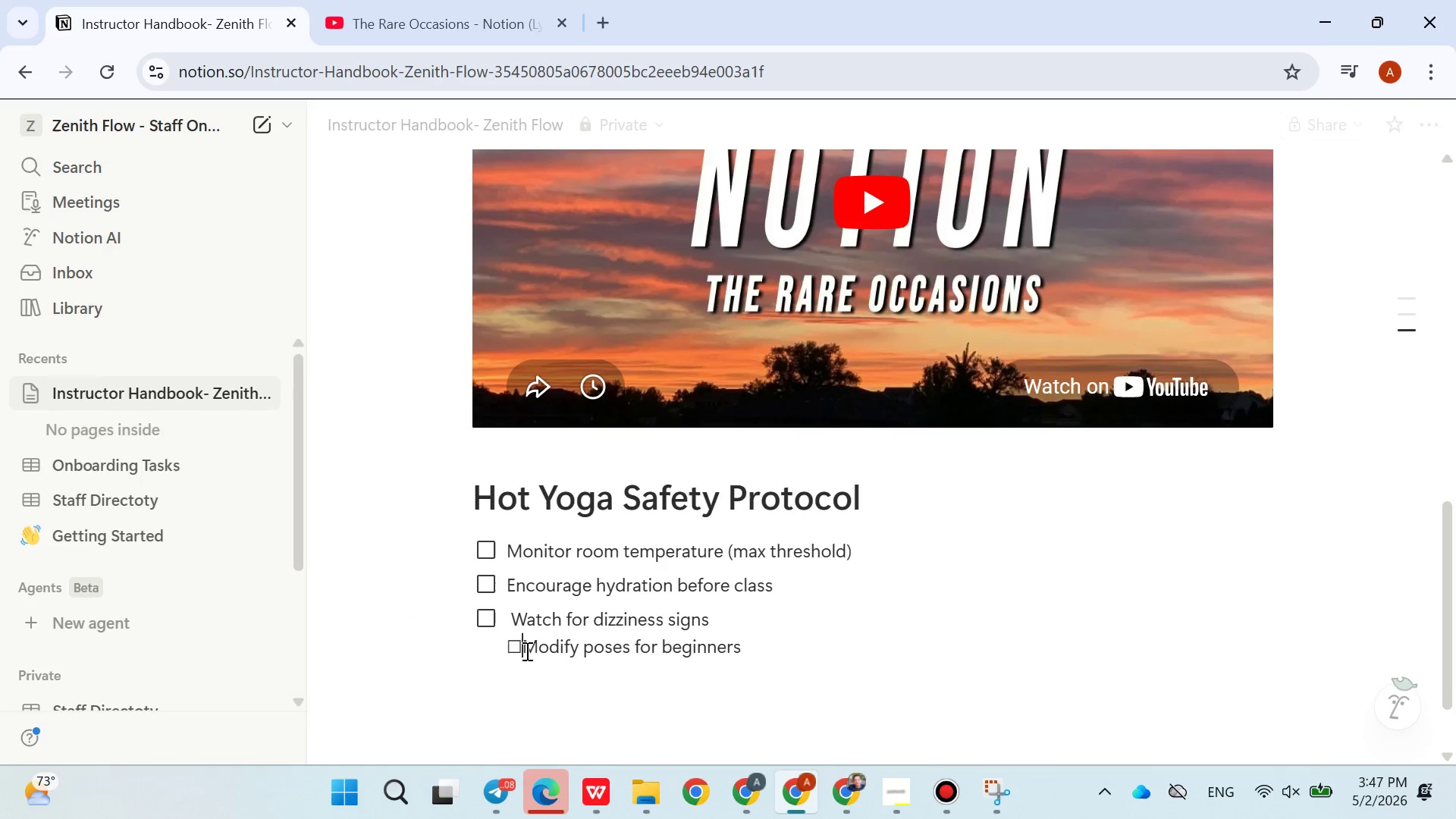 
key(Backspace)
 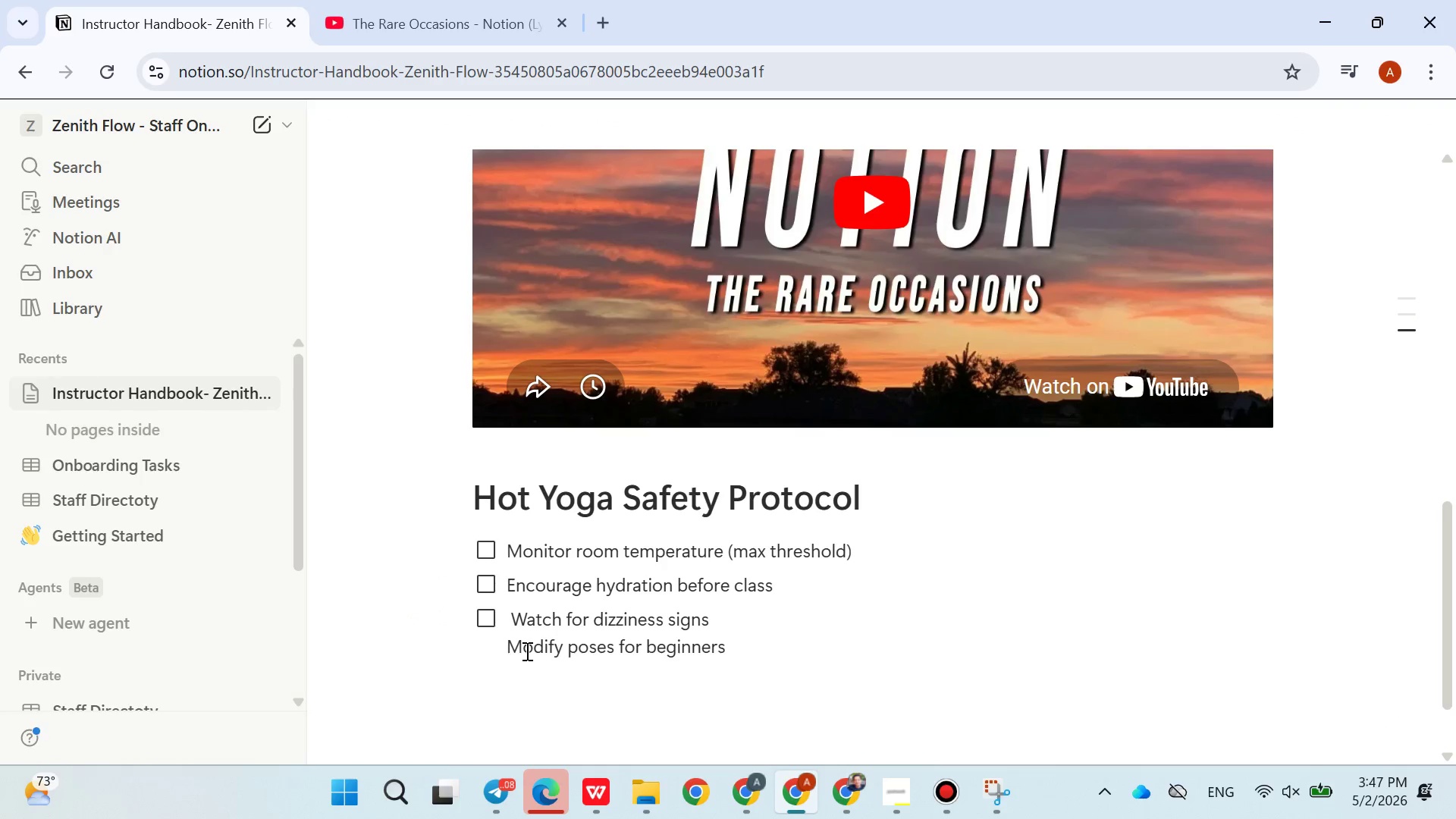 
key(Backspace)
 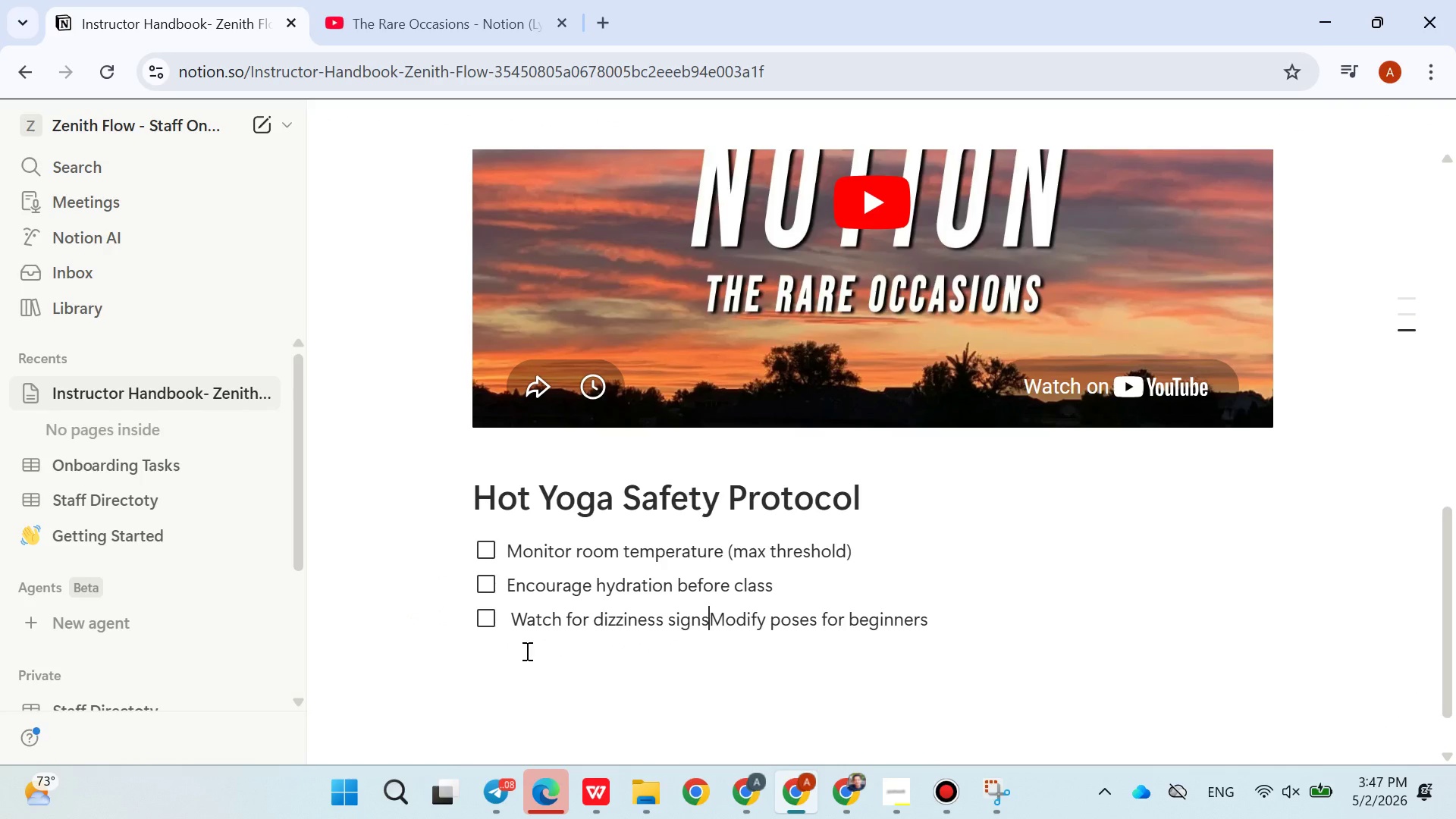 
key(Enter)
 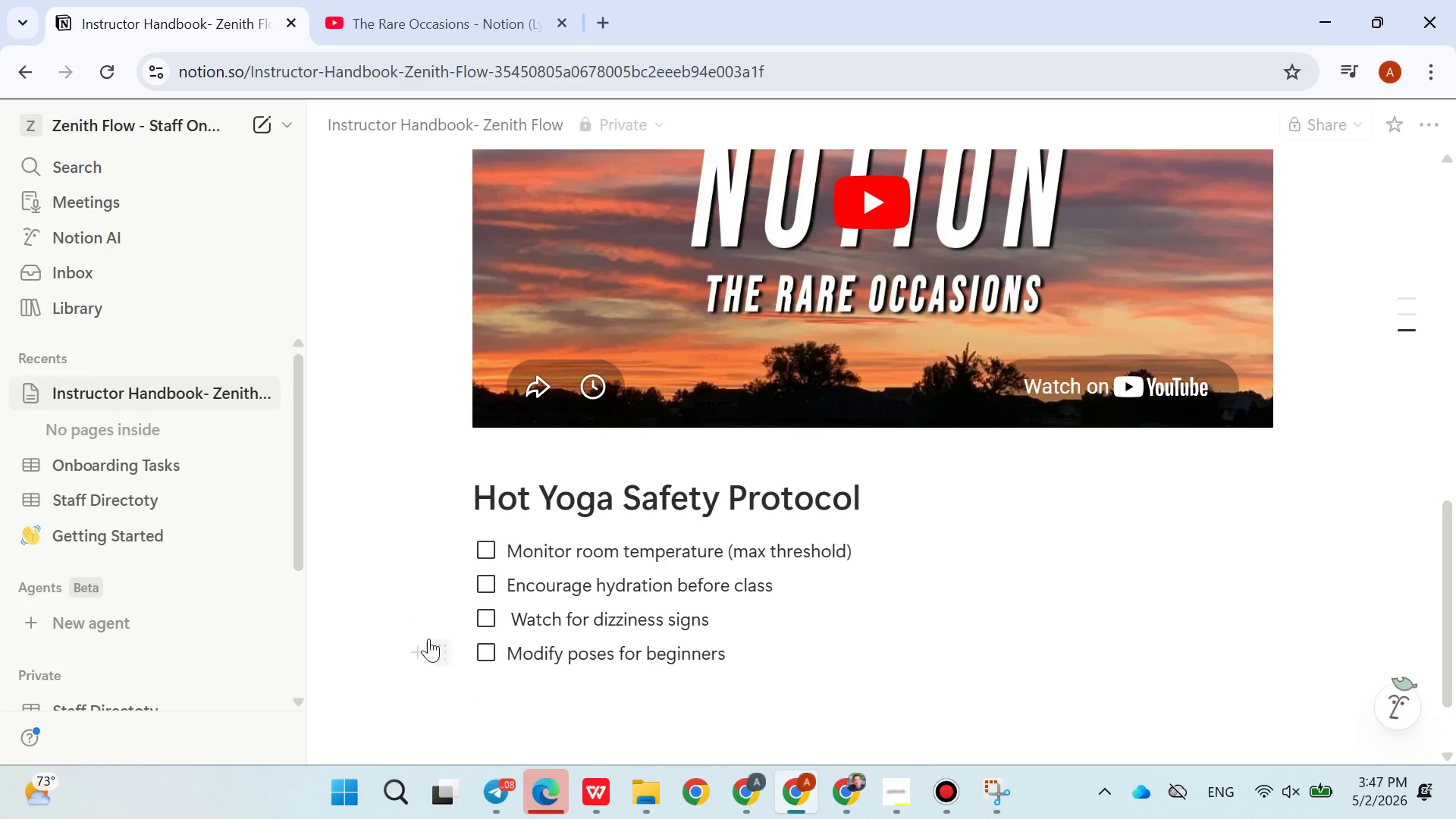 
left_click([422, 630])
 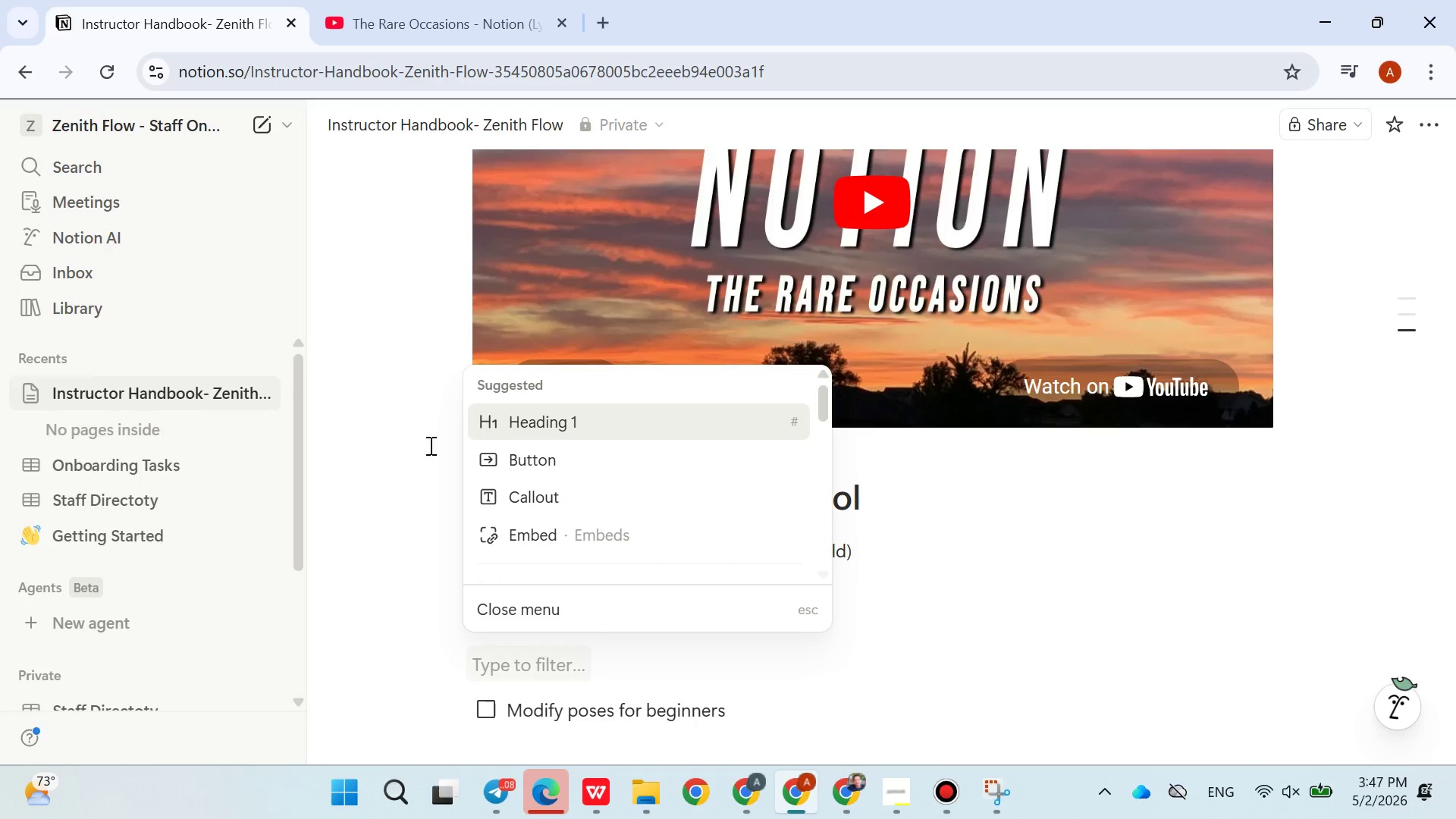 
left_click([410, 337])
 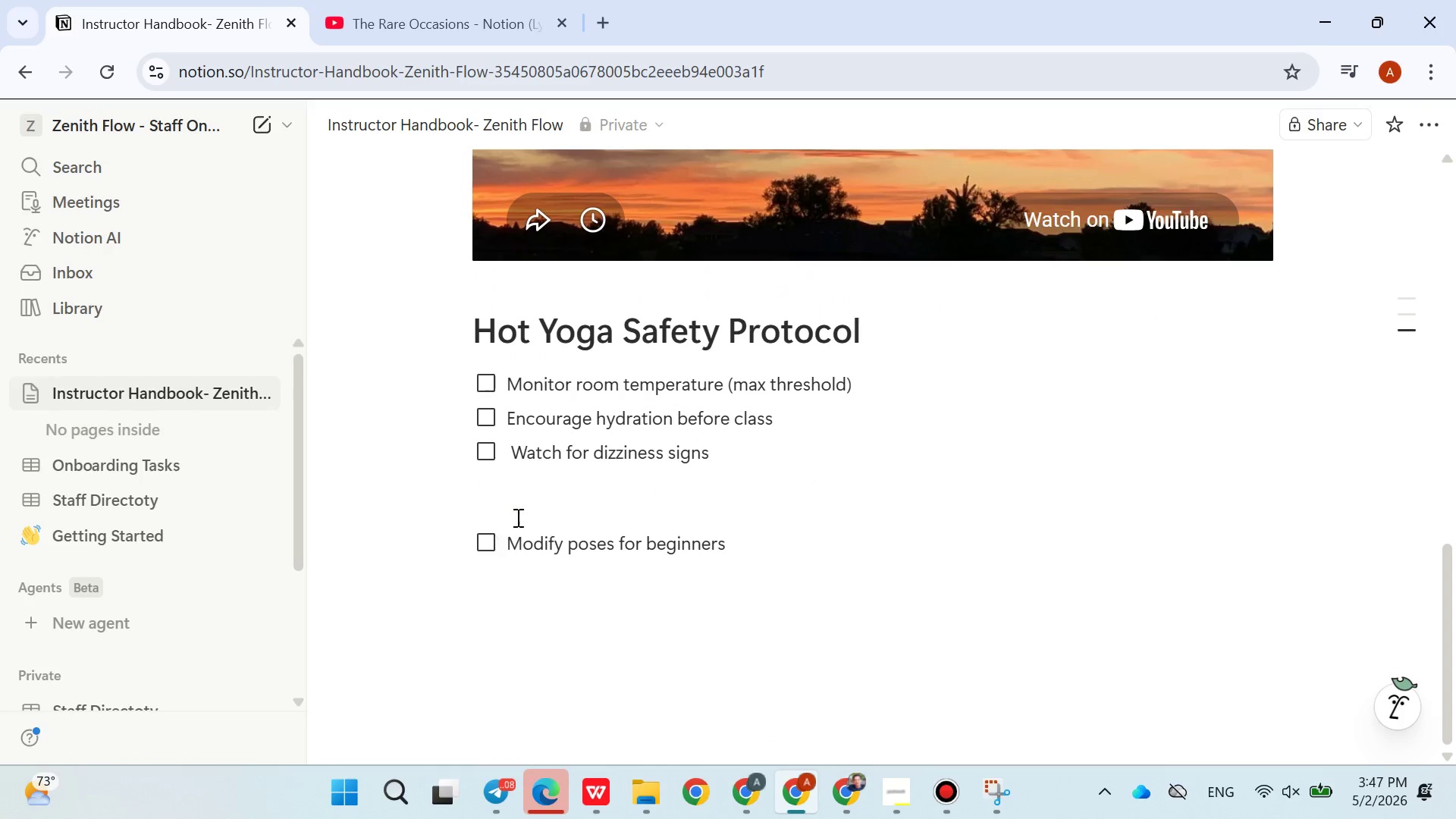 
left_click([488, 543])
 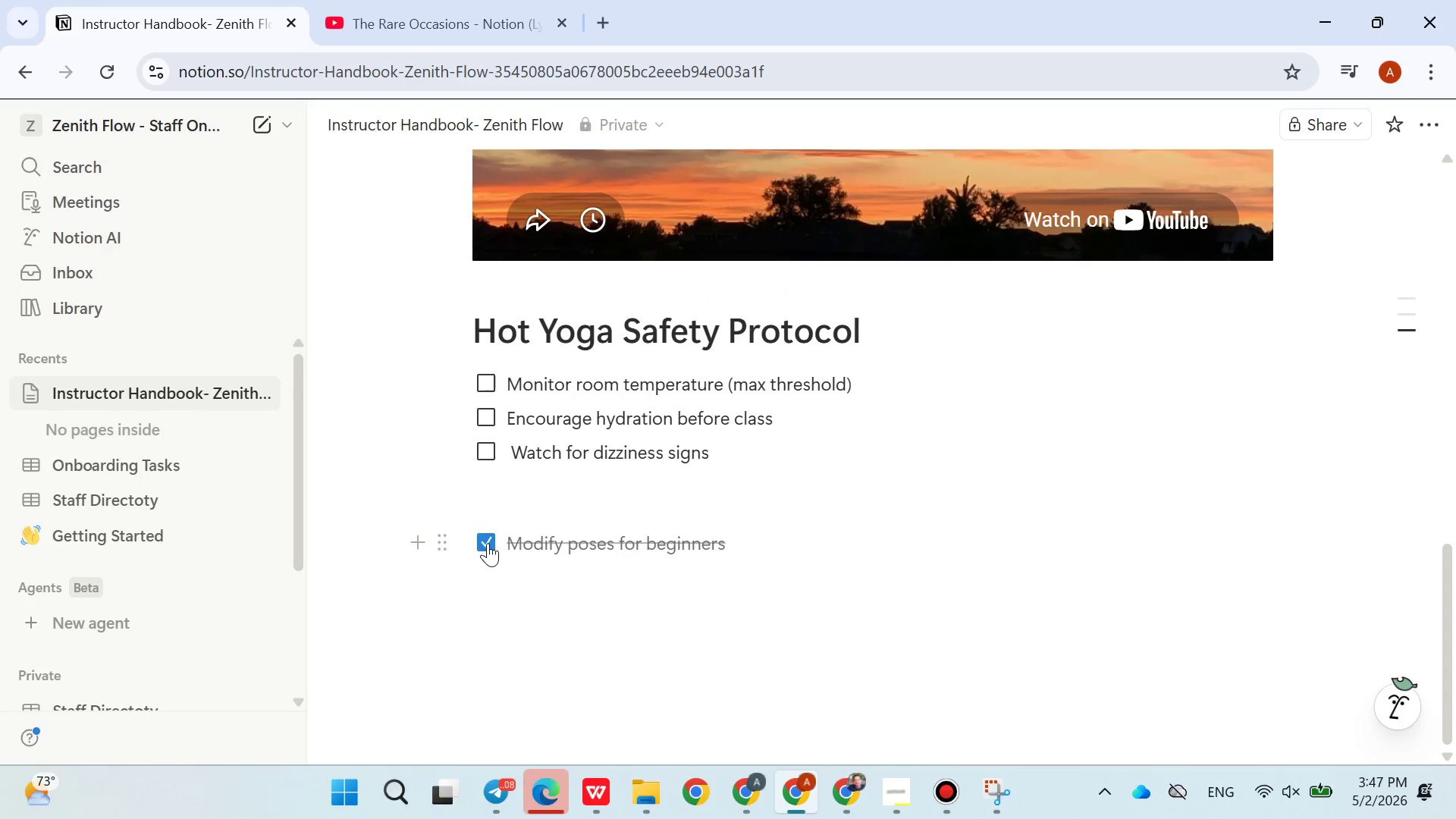 
left_click([488, 543])
 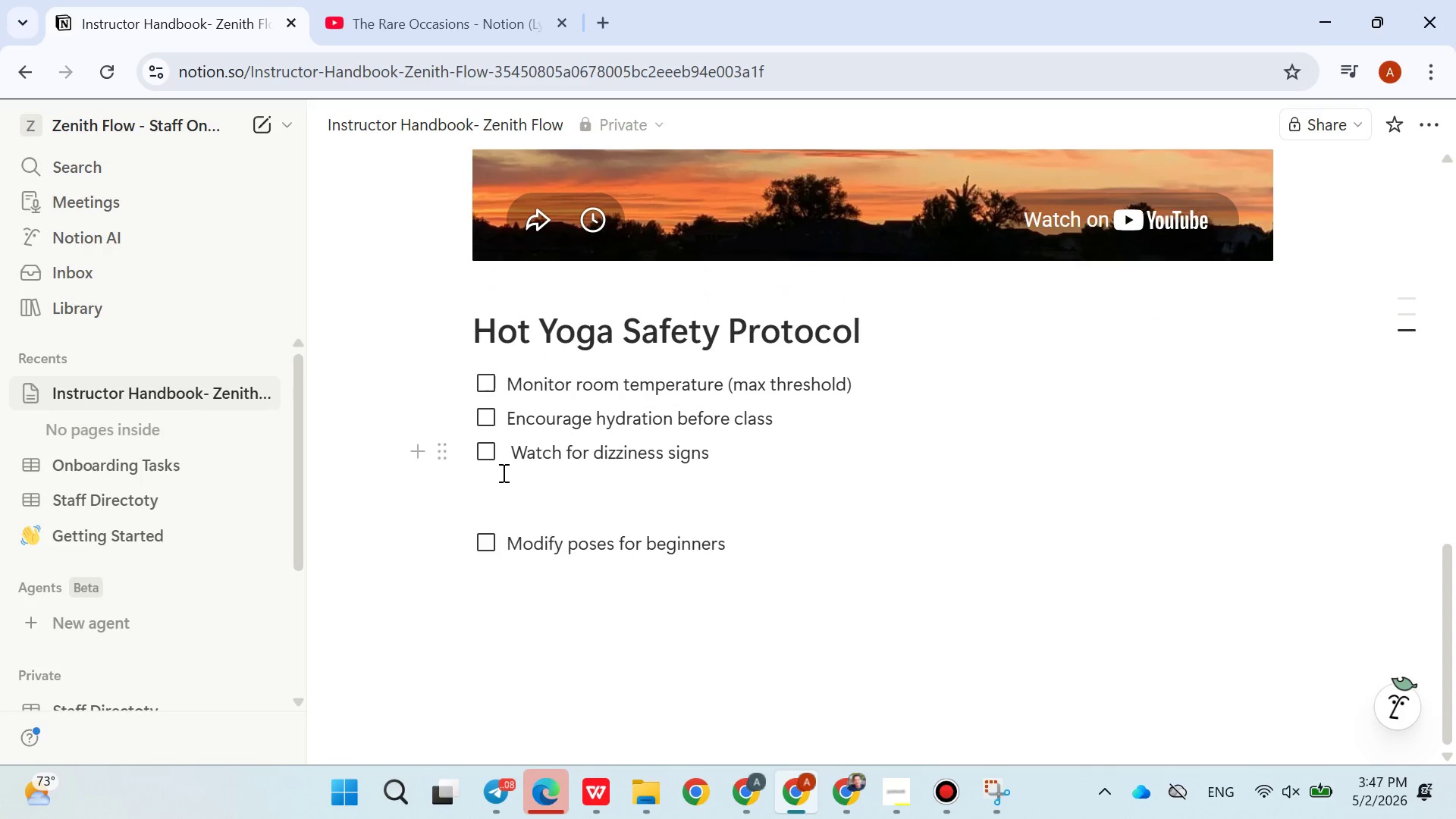 
left_click([504, 480])
 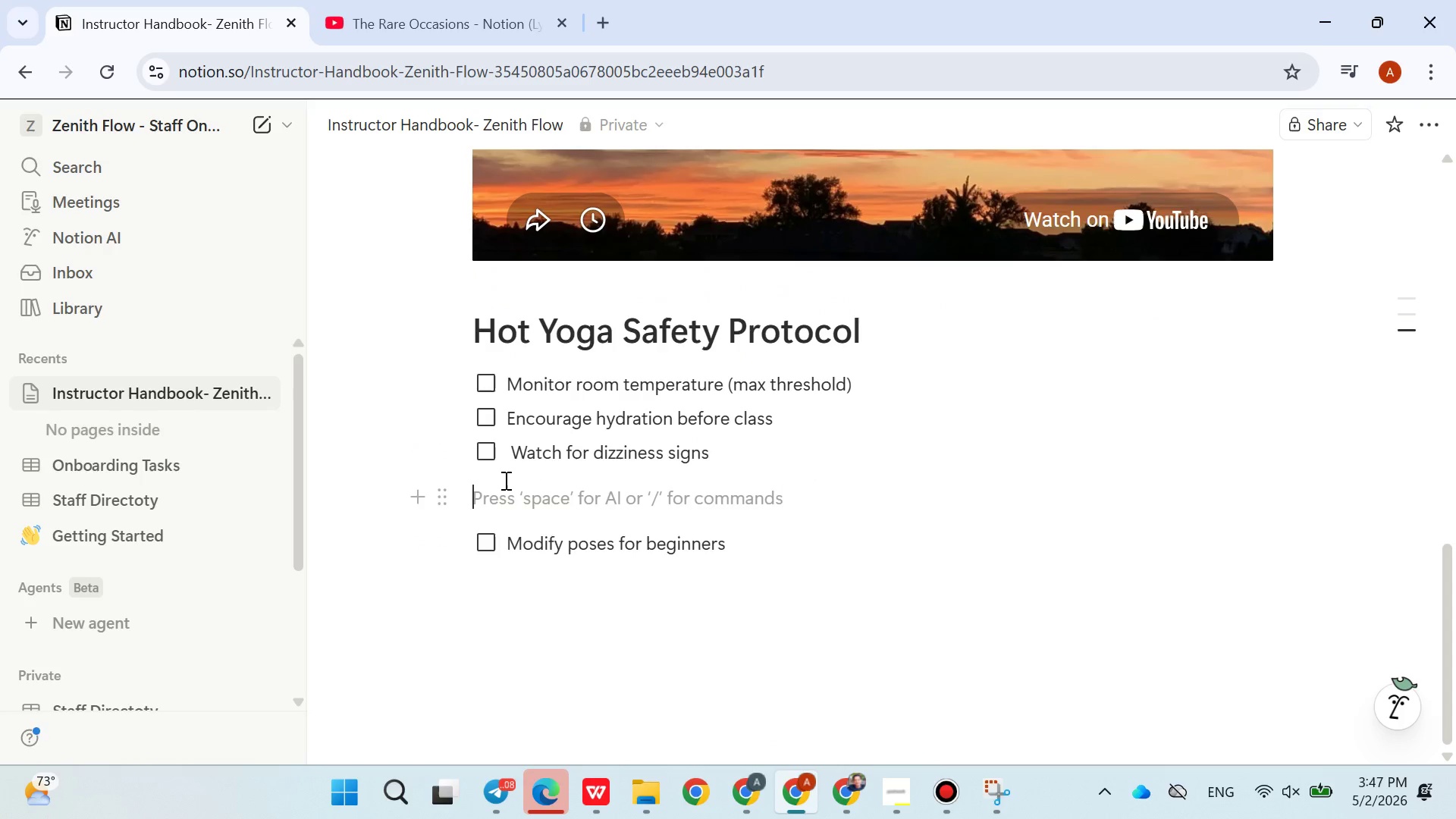 
key(Backspace)
 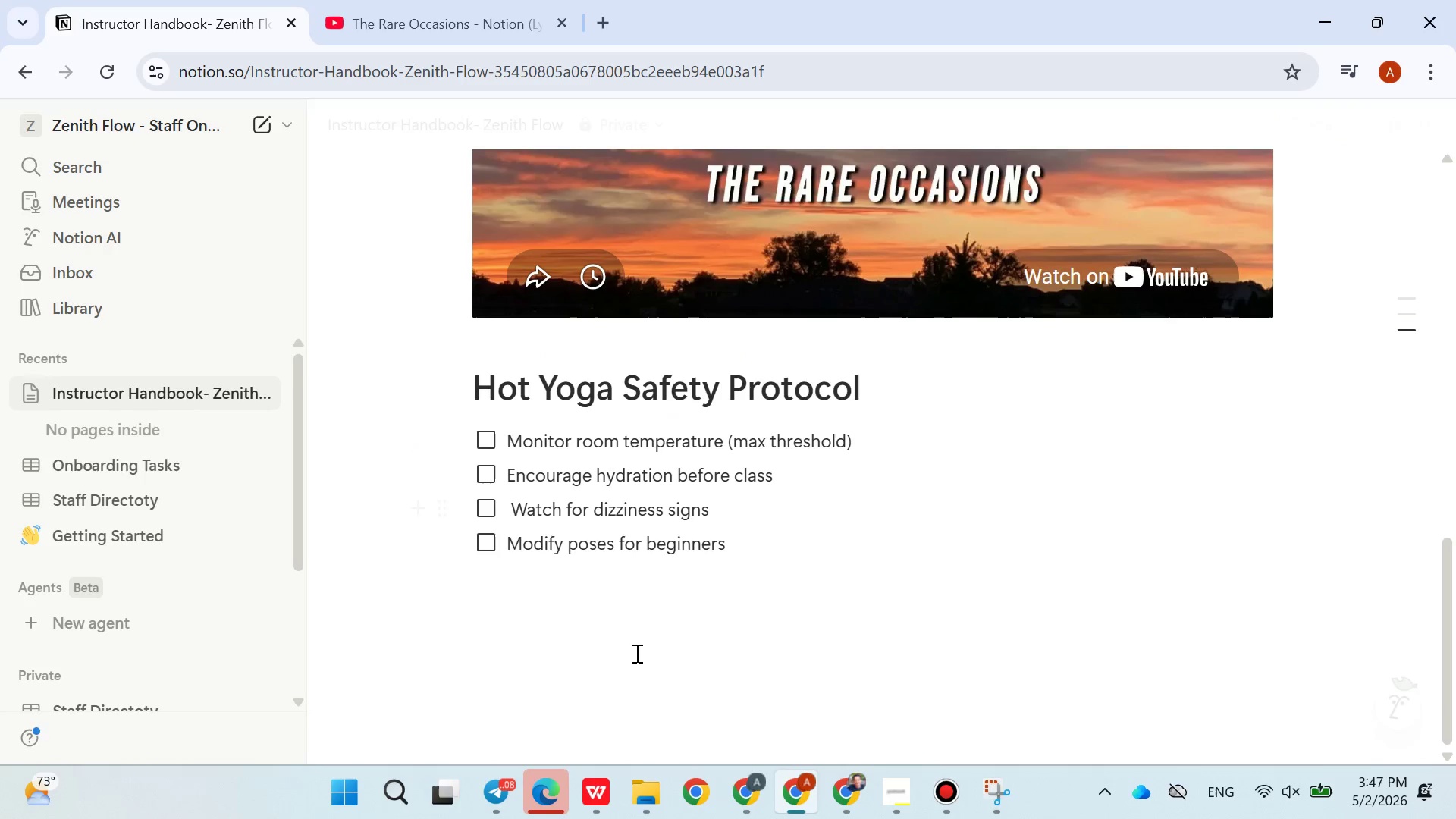 
left_click([636, 669])
 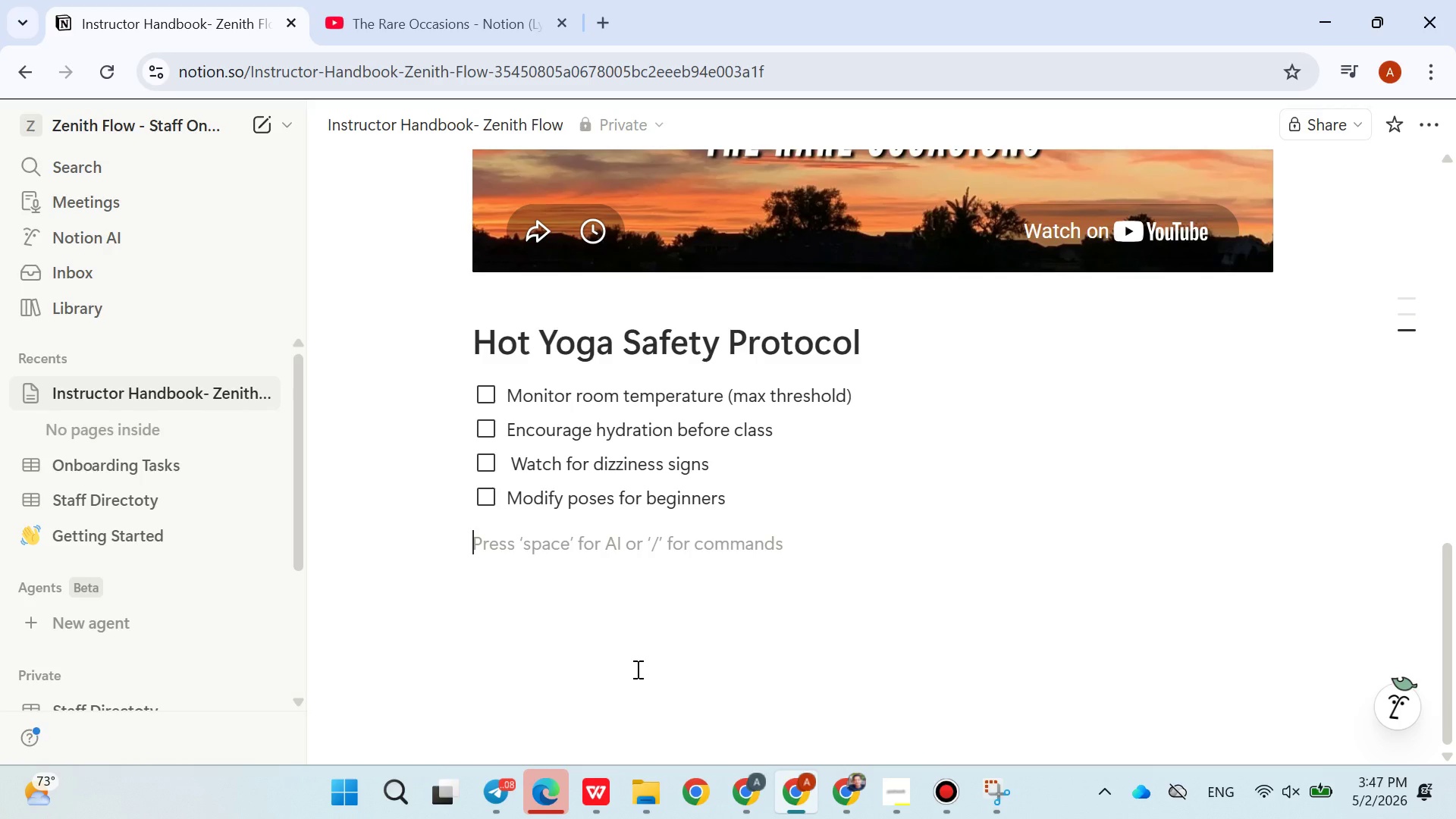 
wait(14.91)
 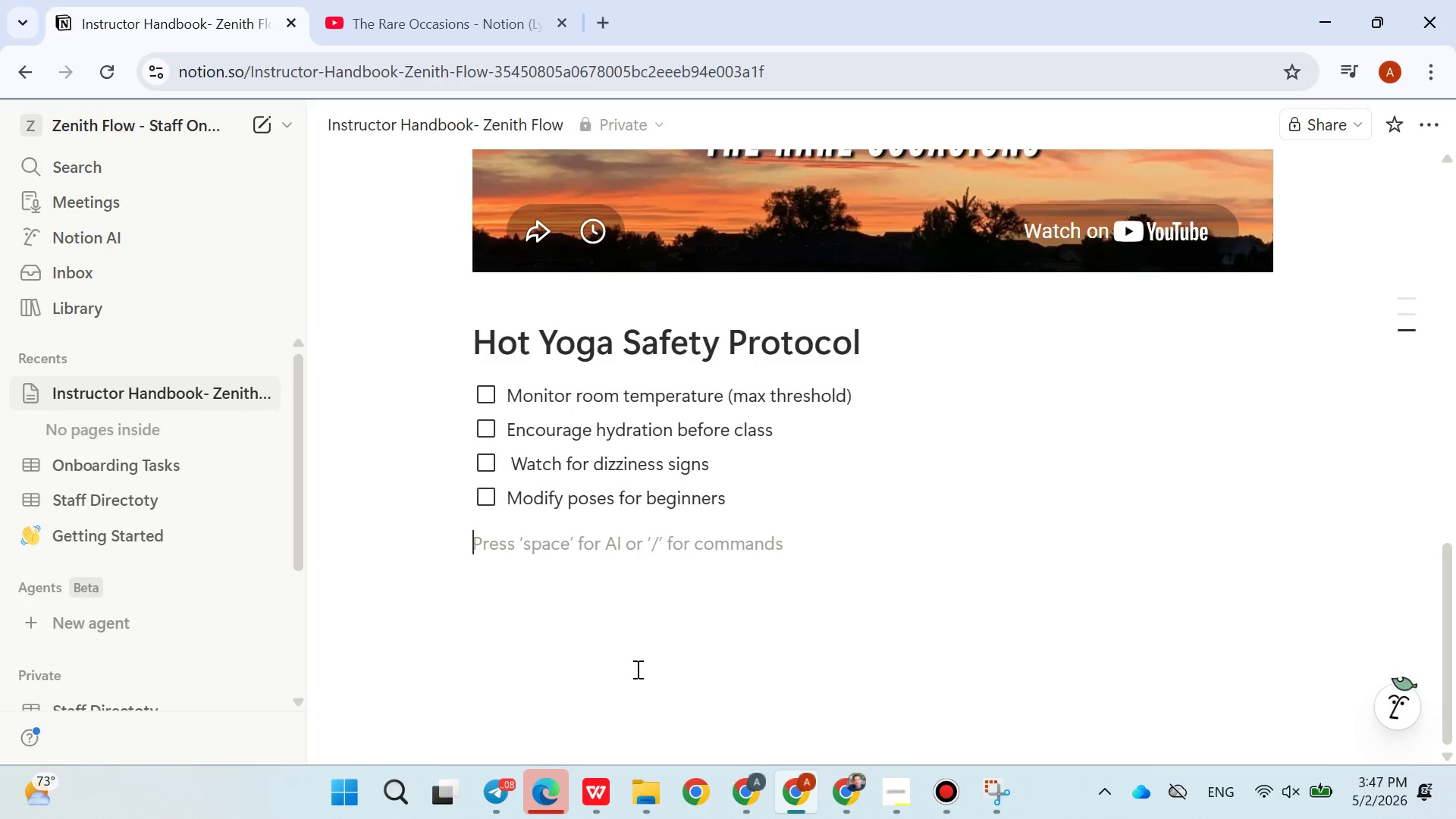 
type(/hea)
 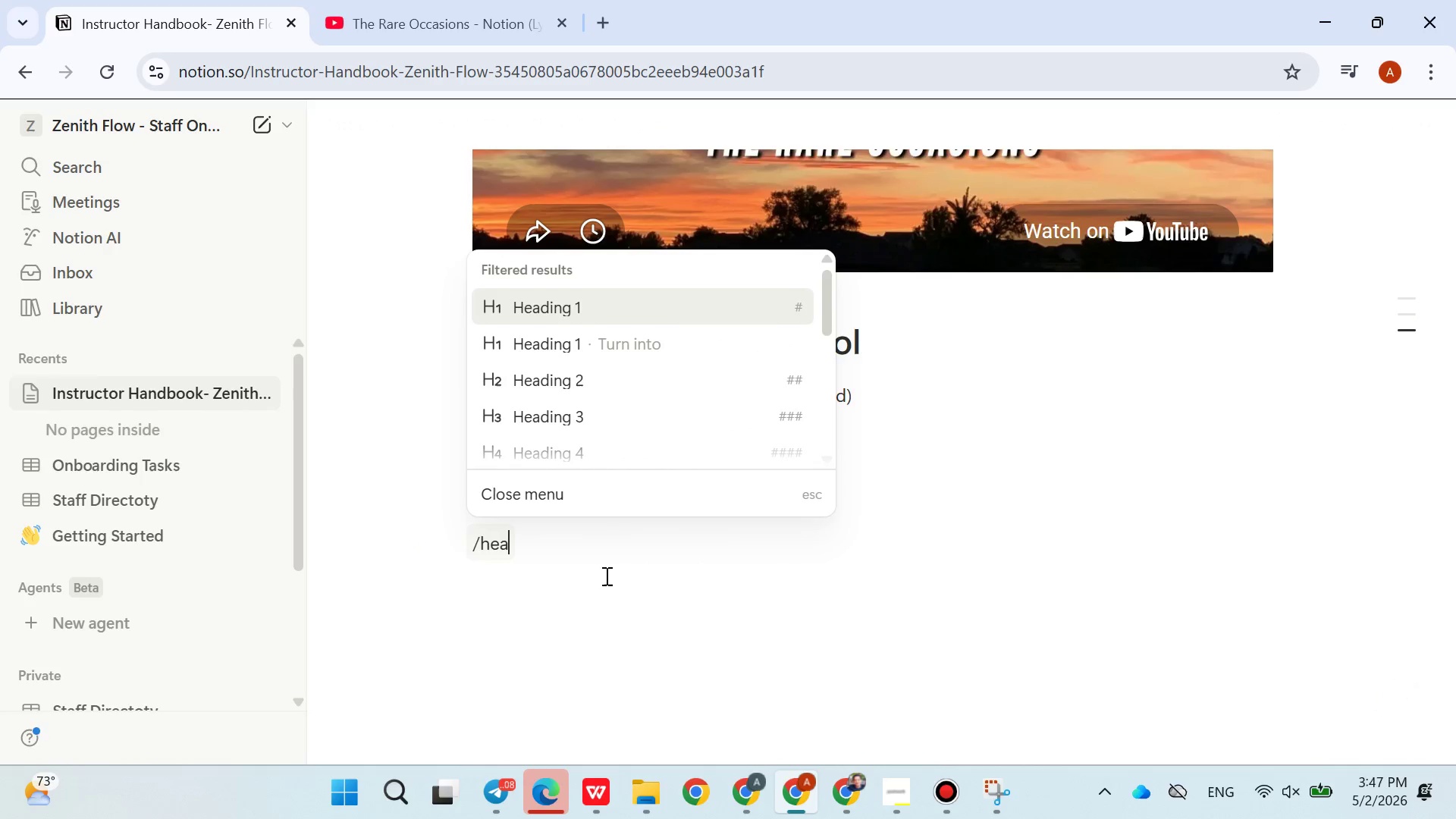 
key(Enter)
 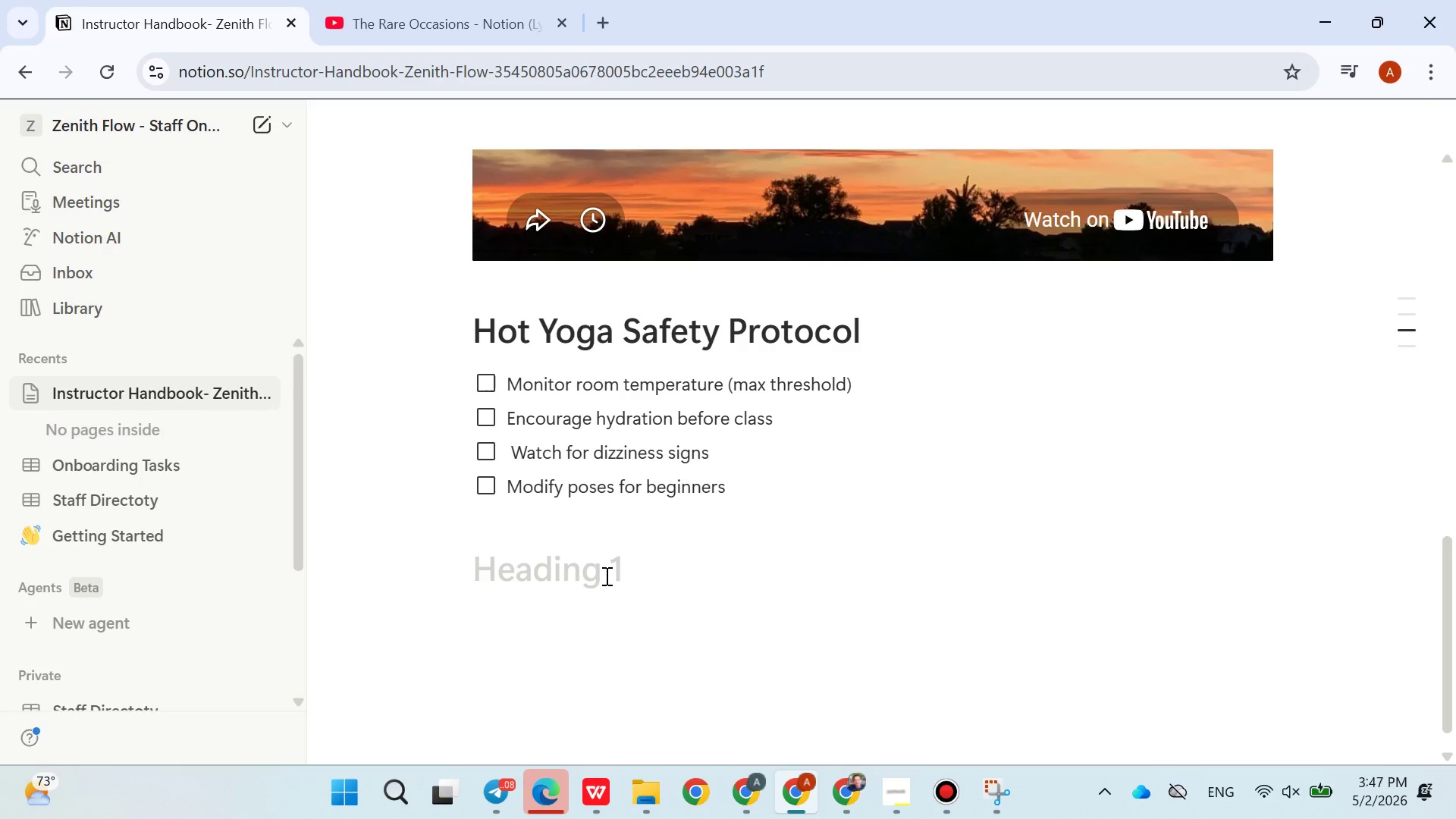 
type(Safety & Injury Pe)
key(Backspace)
type(revention)
 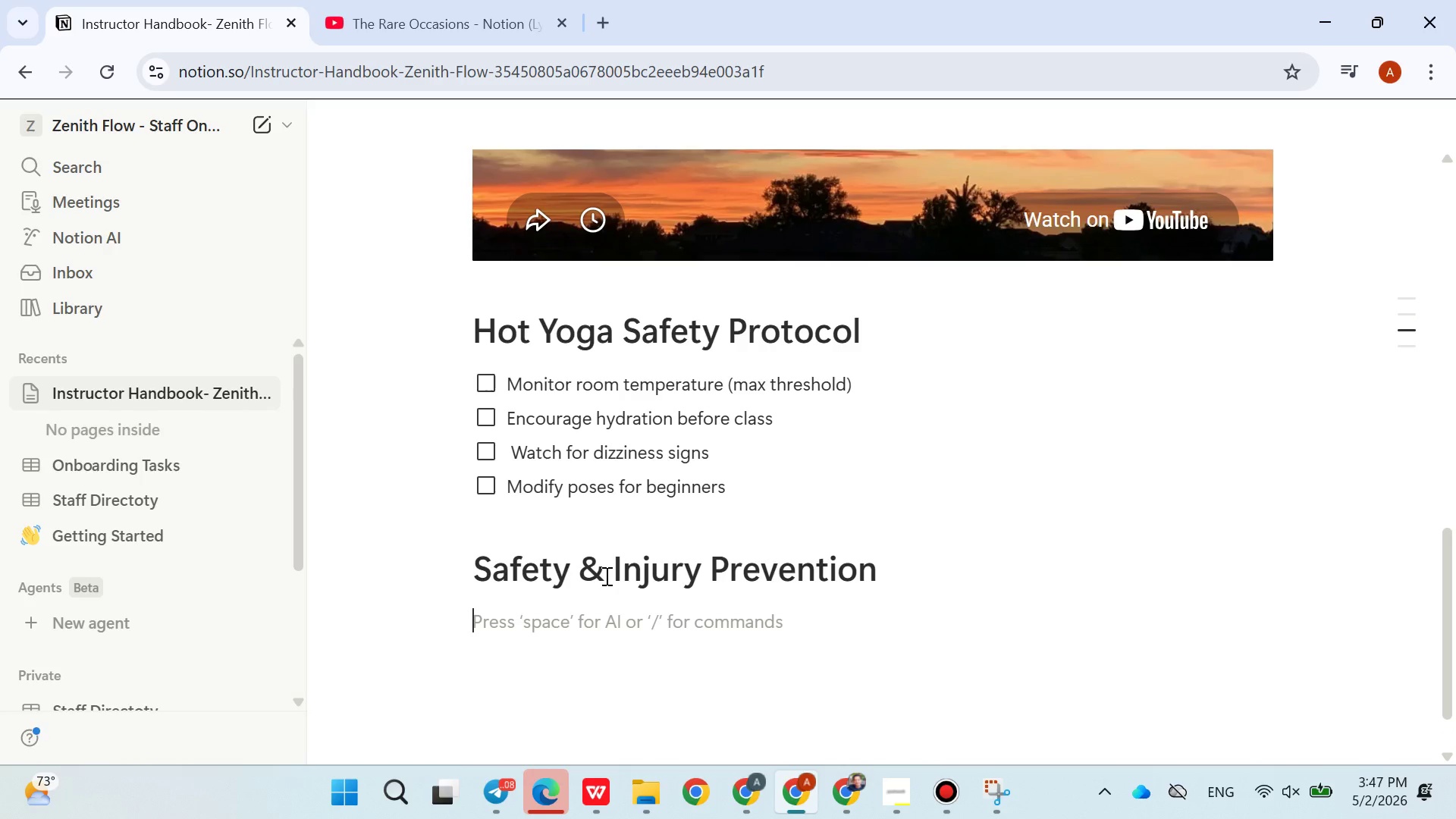 
 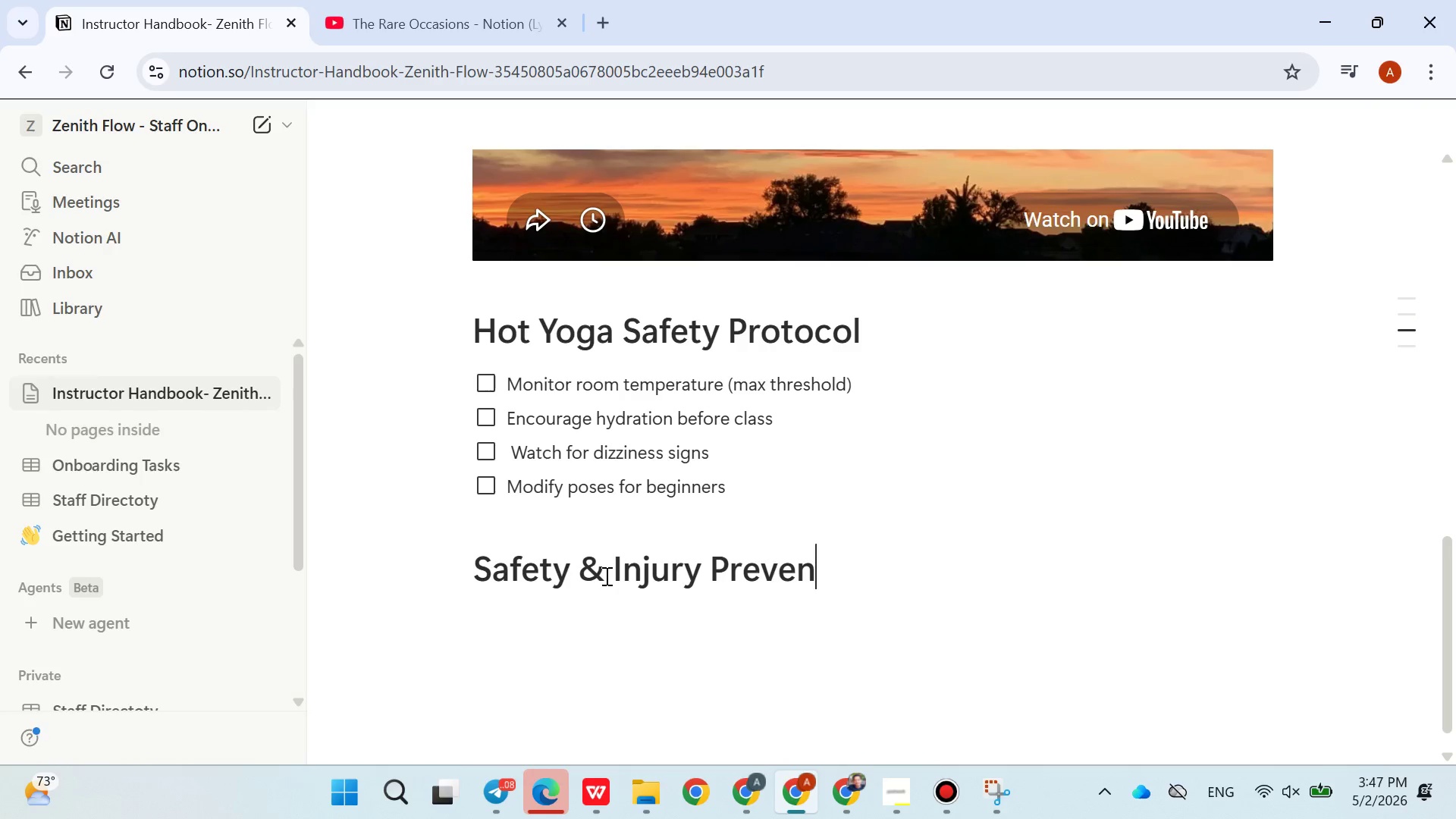 
key(Enter)
 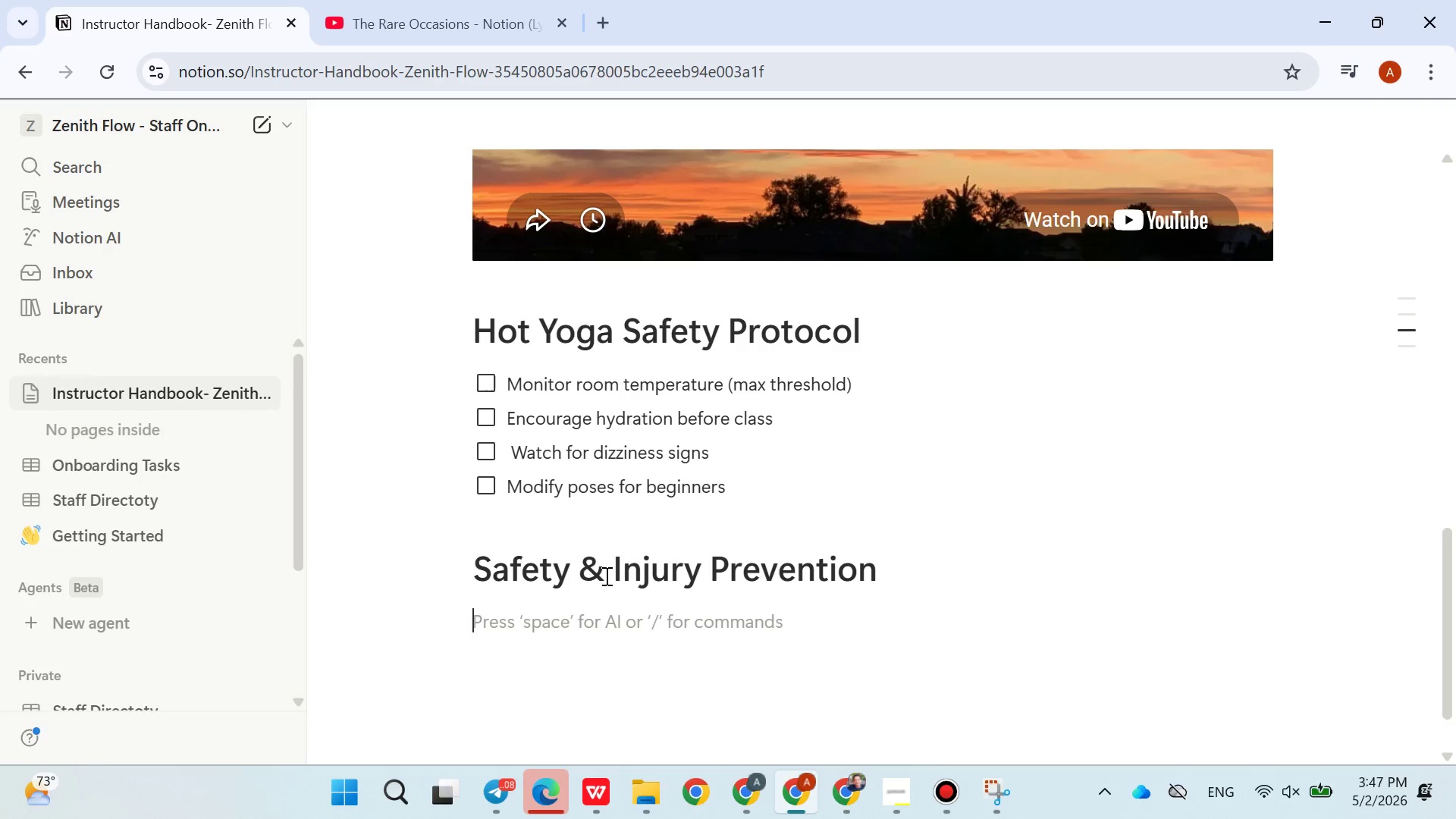 
wait(14.56)
 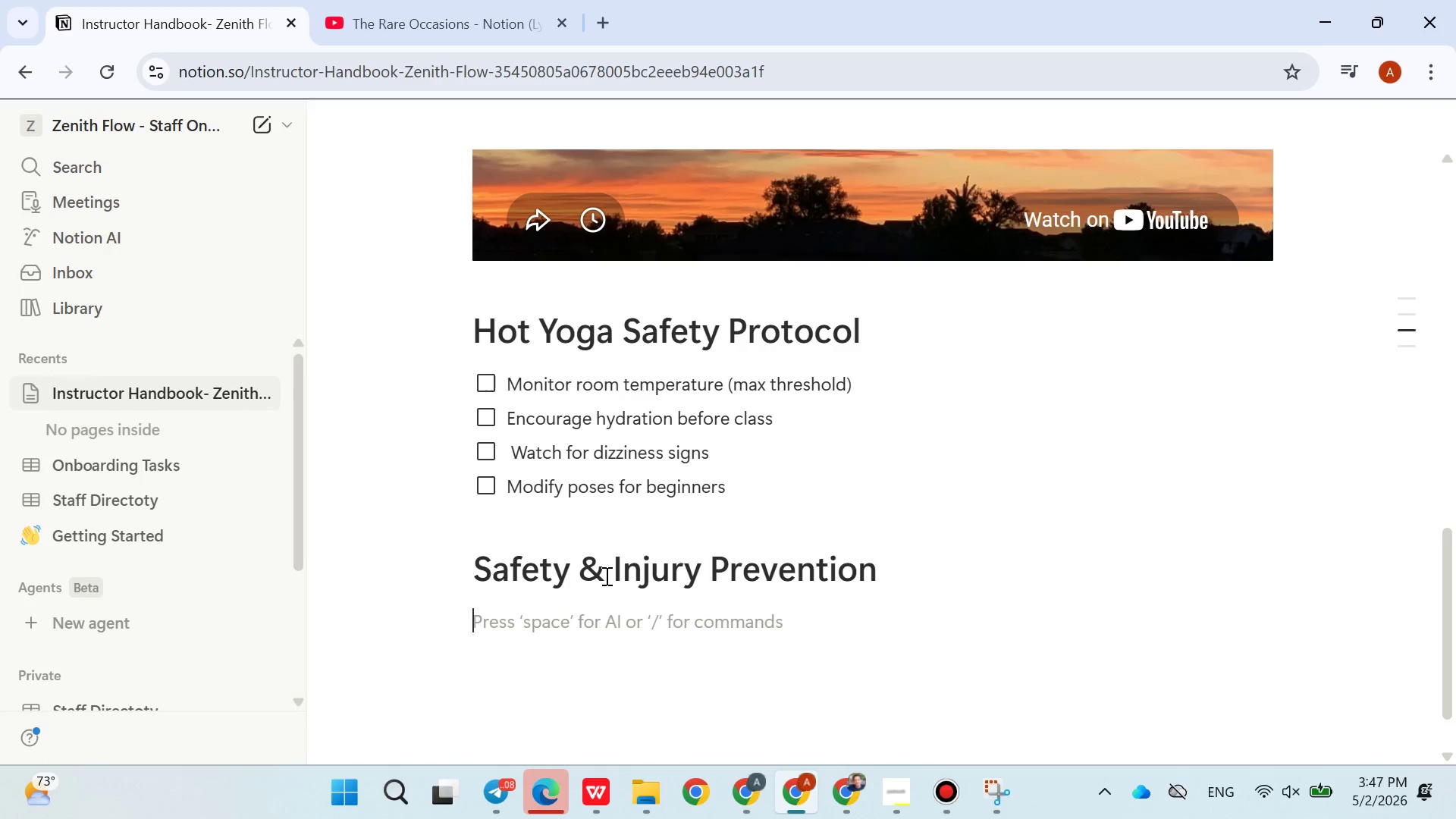 
left_click([512, 792])
 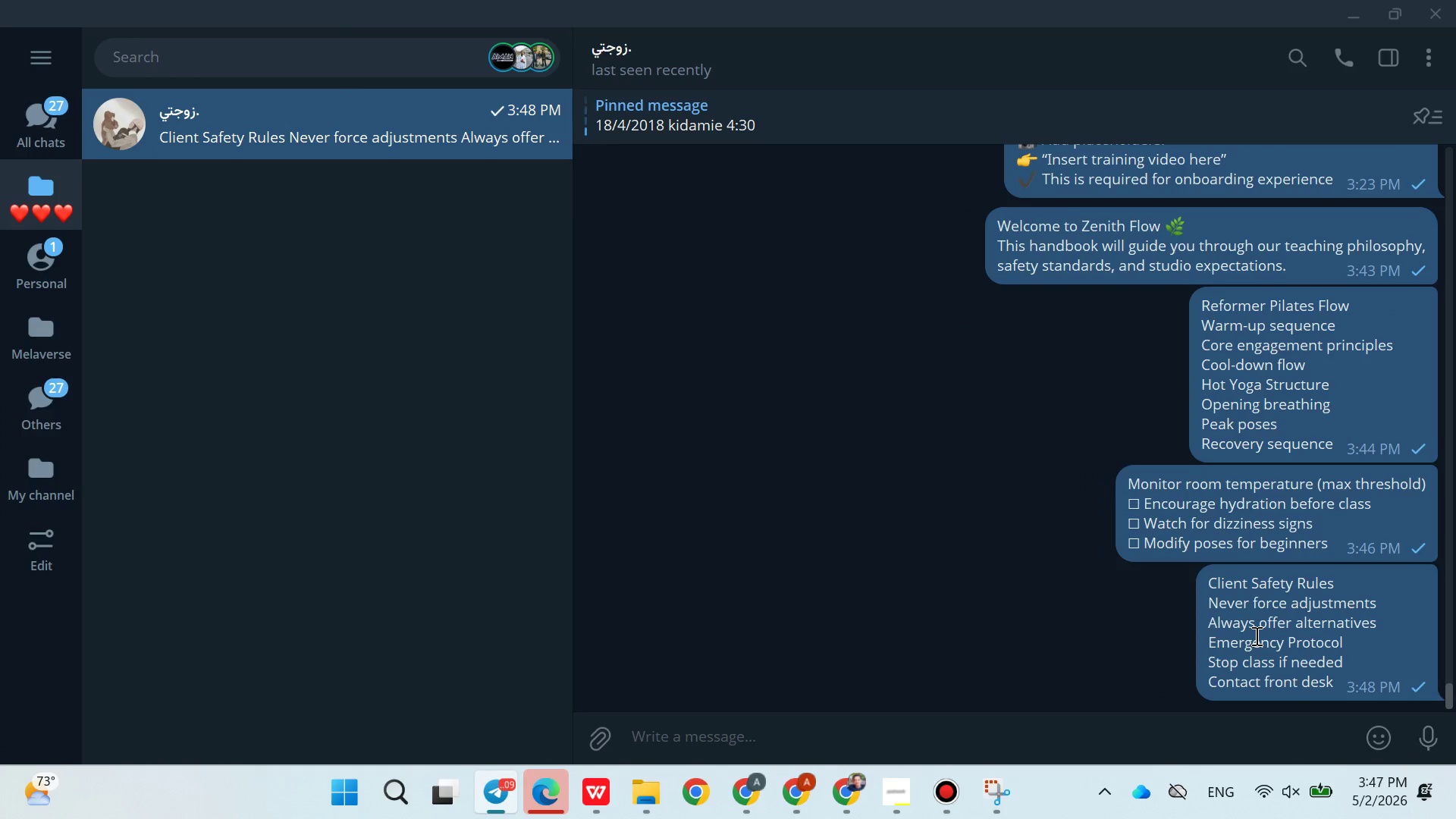 
right_click([1255, 635])
 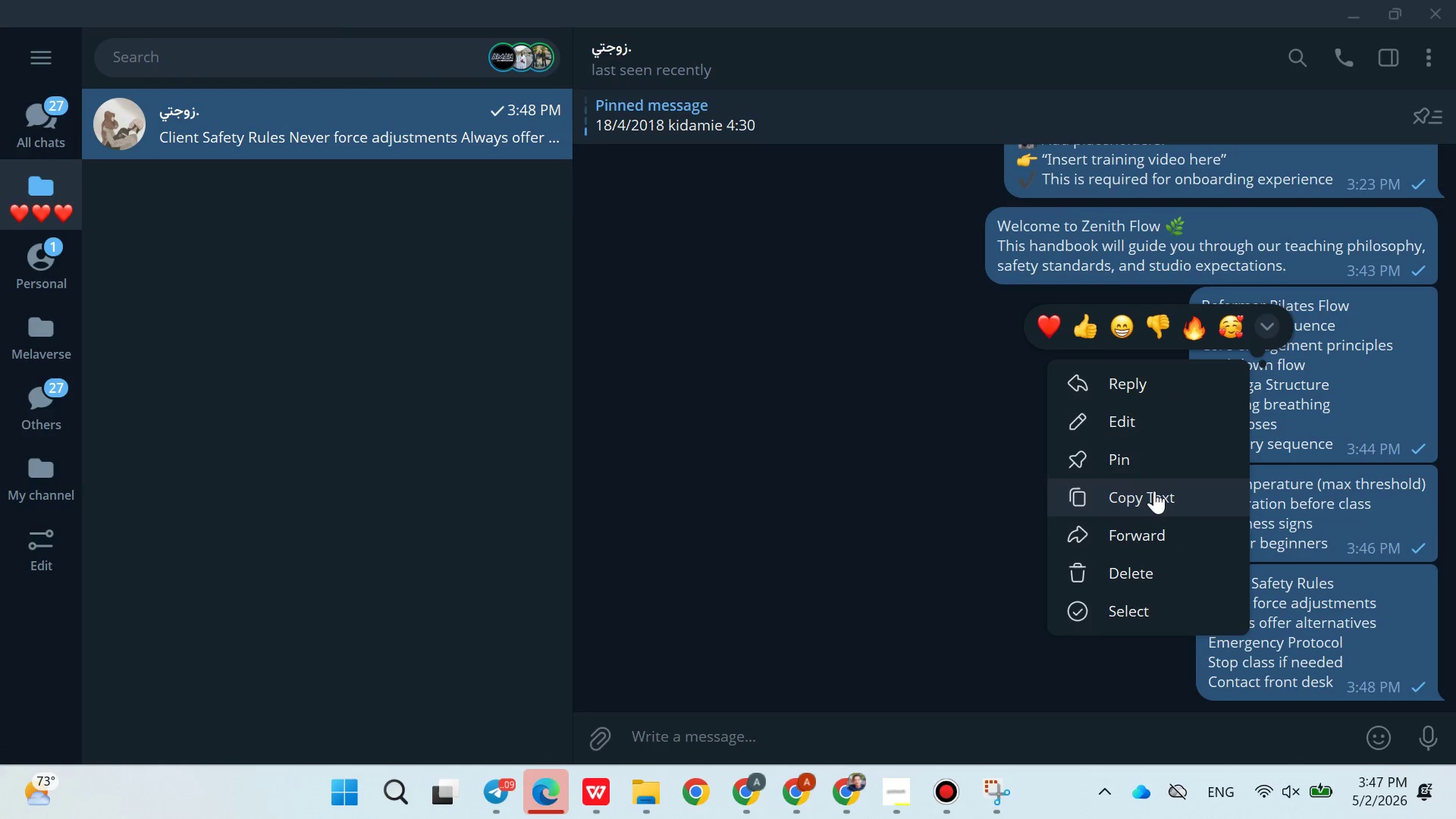 
left_click([1145, 493])
 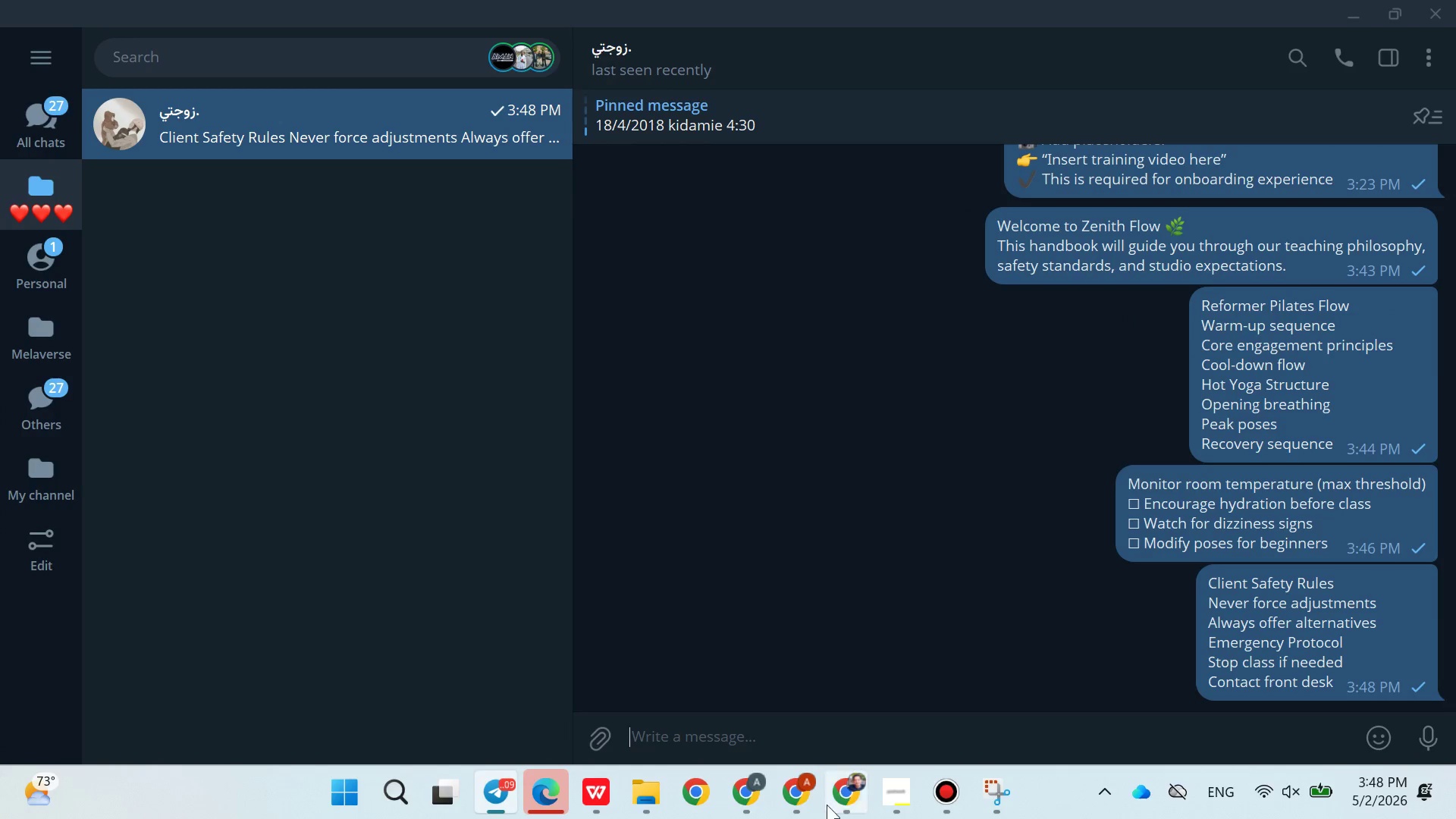 
left_click([798, 800])
 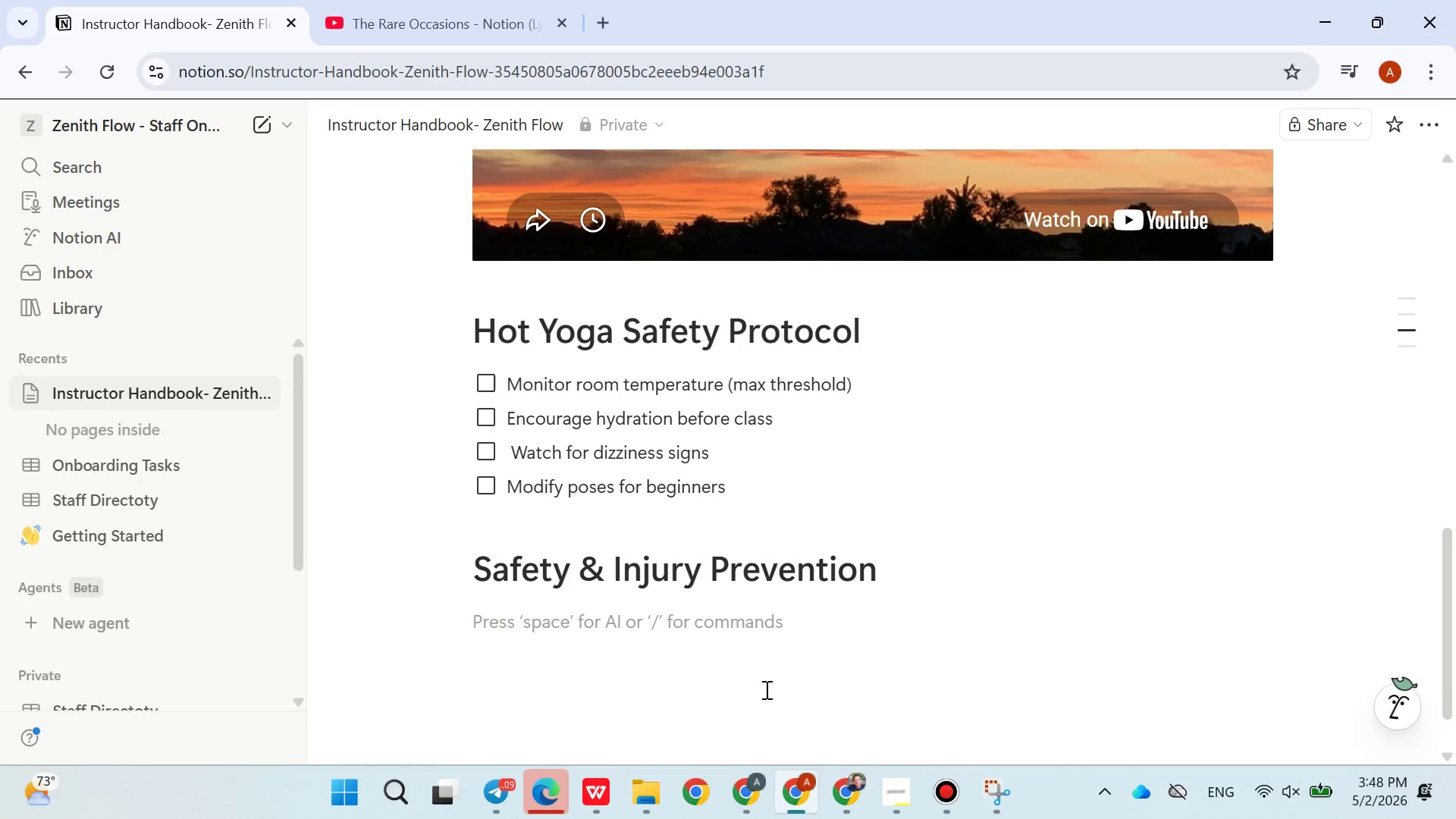 
key(Control+ControlLeft)
 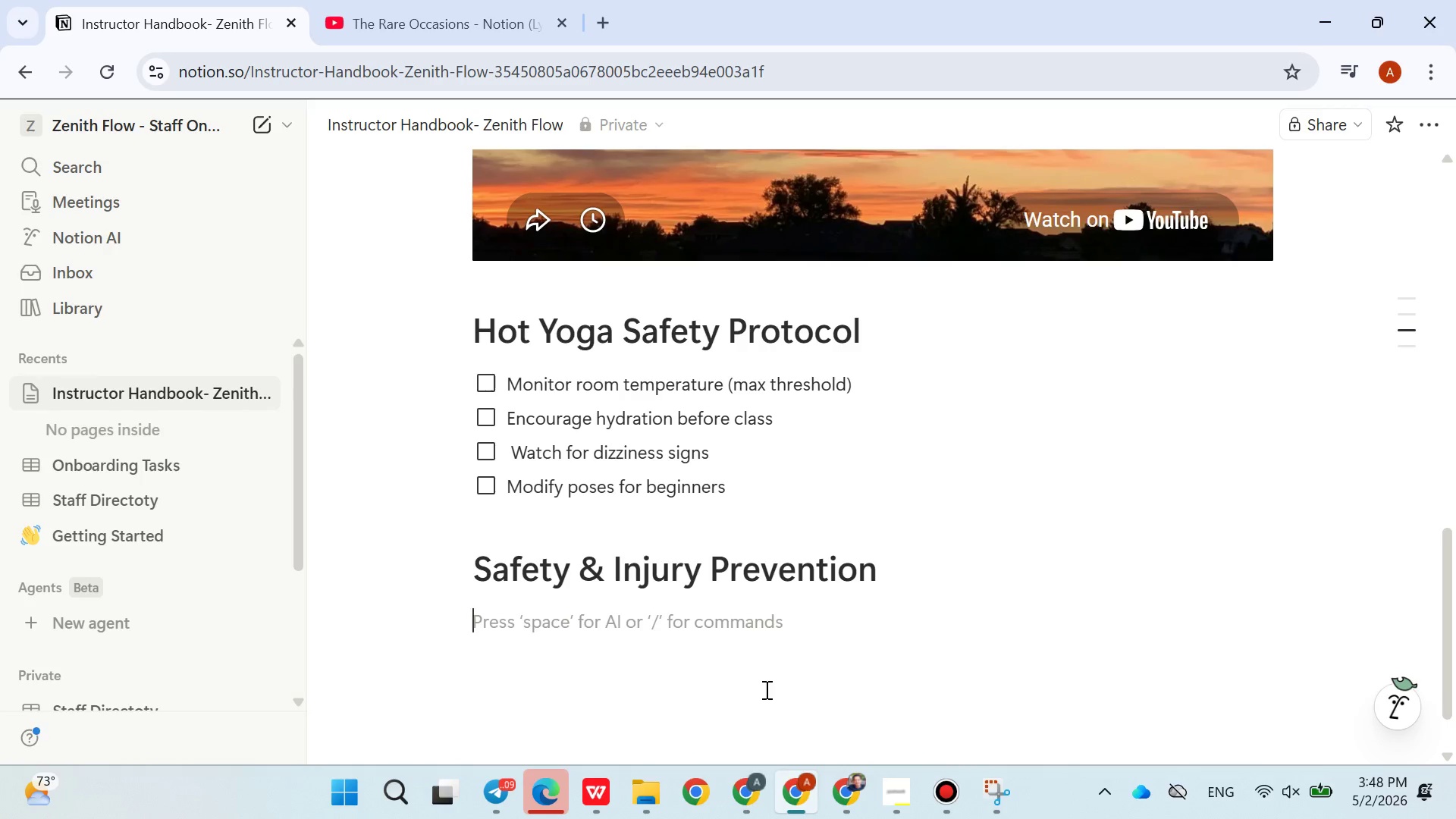 
key(Control+V)
 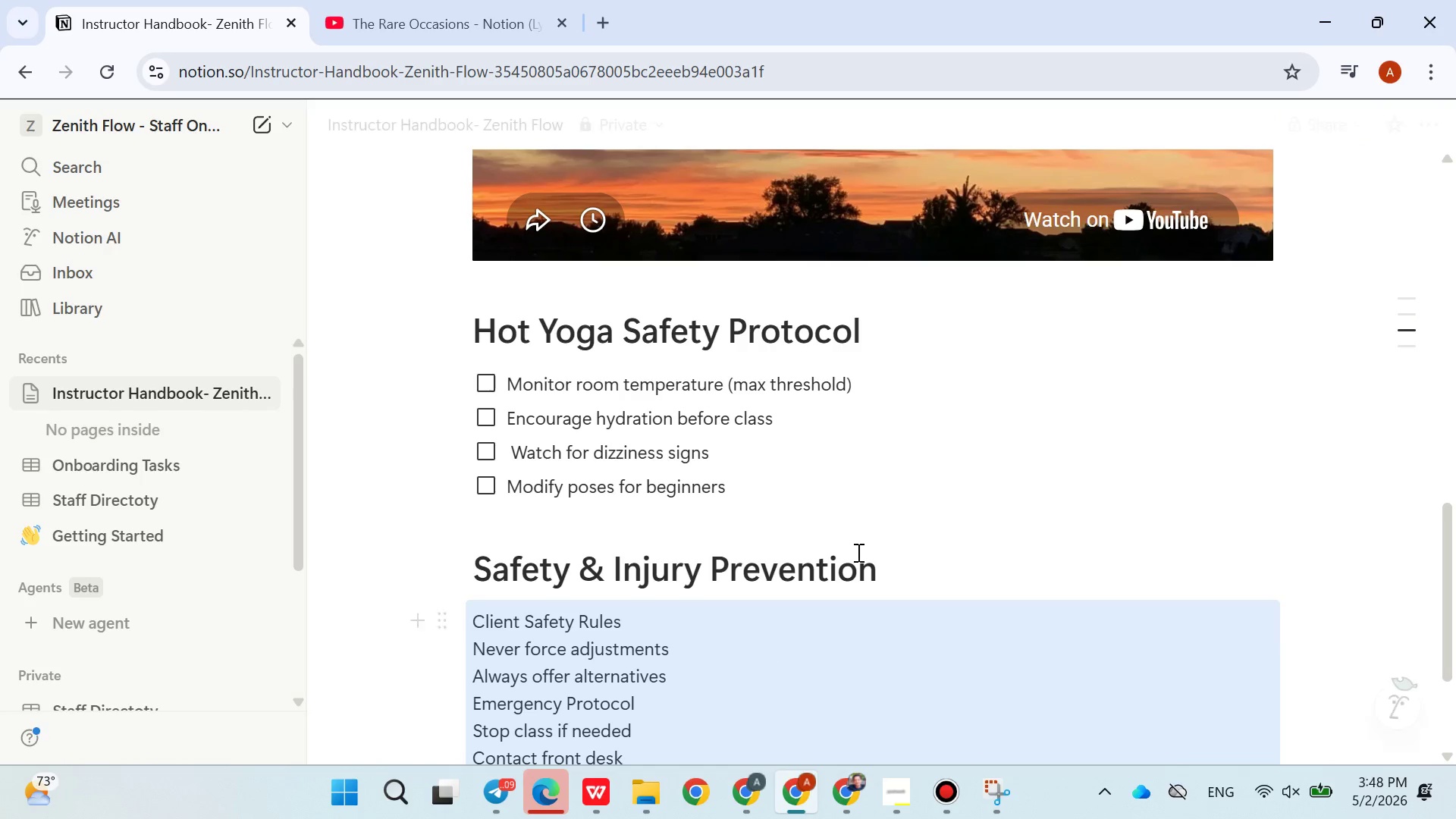 
left_click([902, 532])
 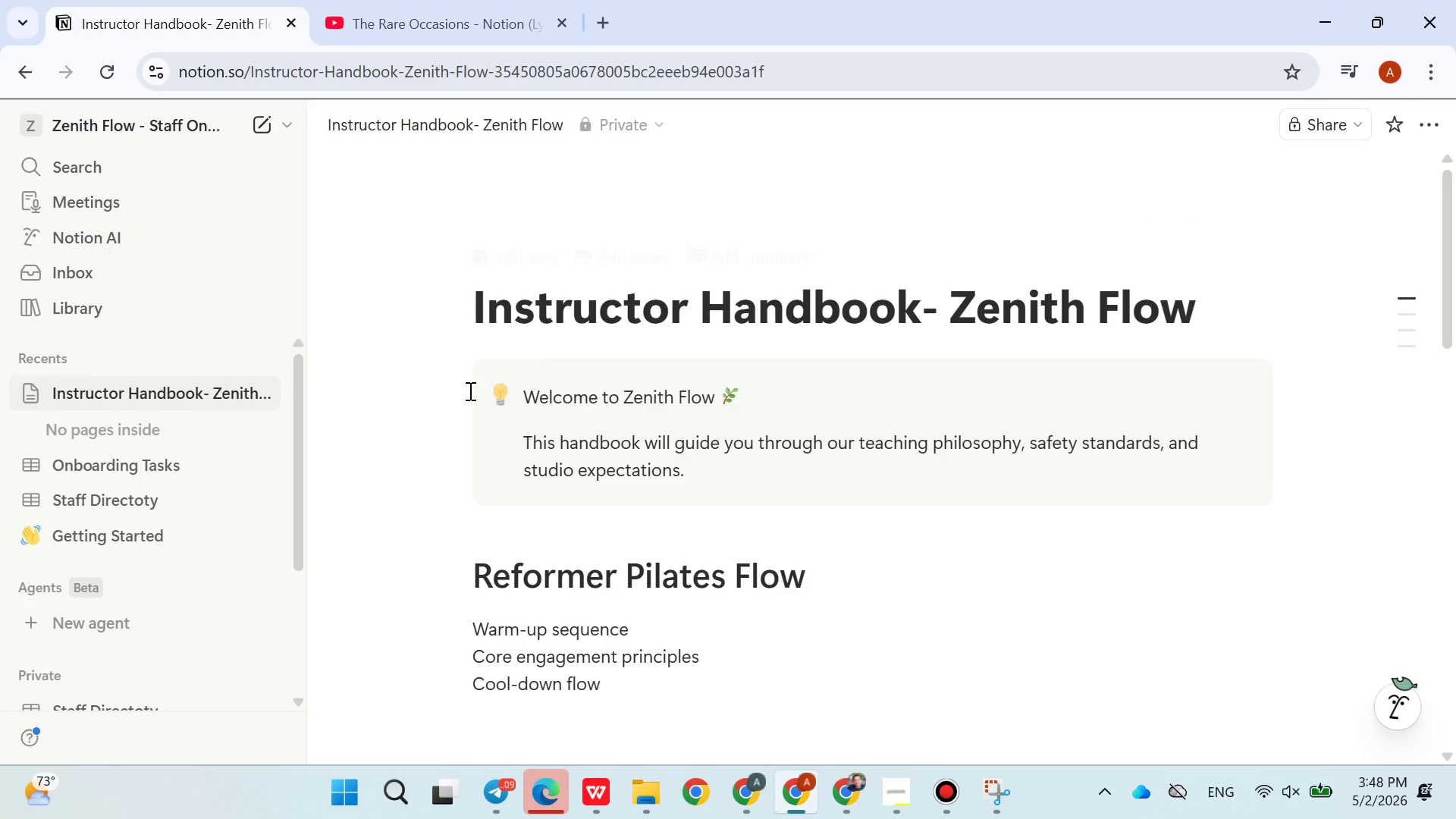 
left_click([126, 469])
 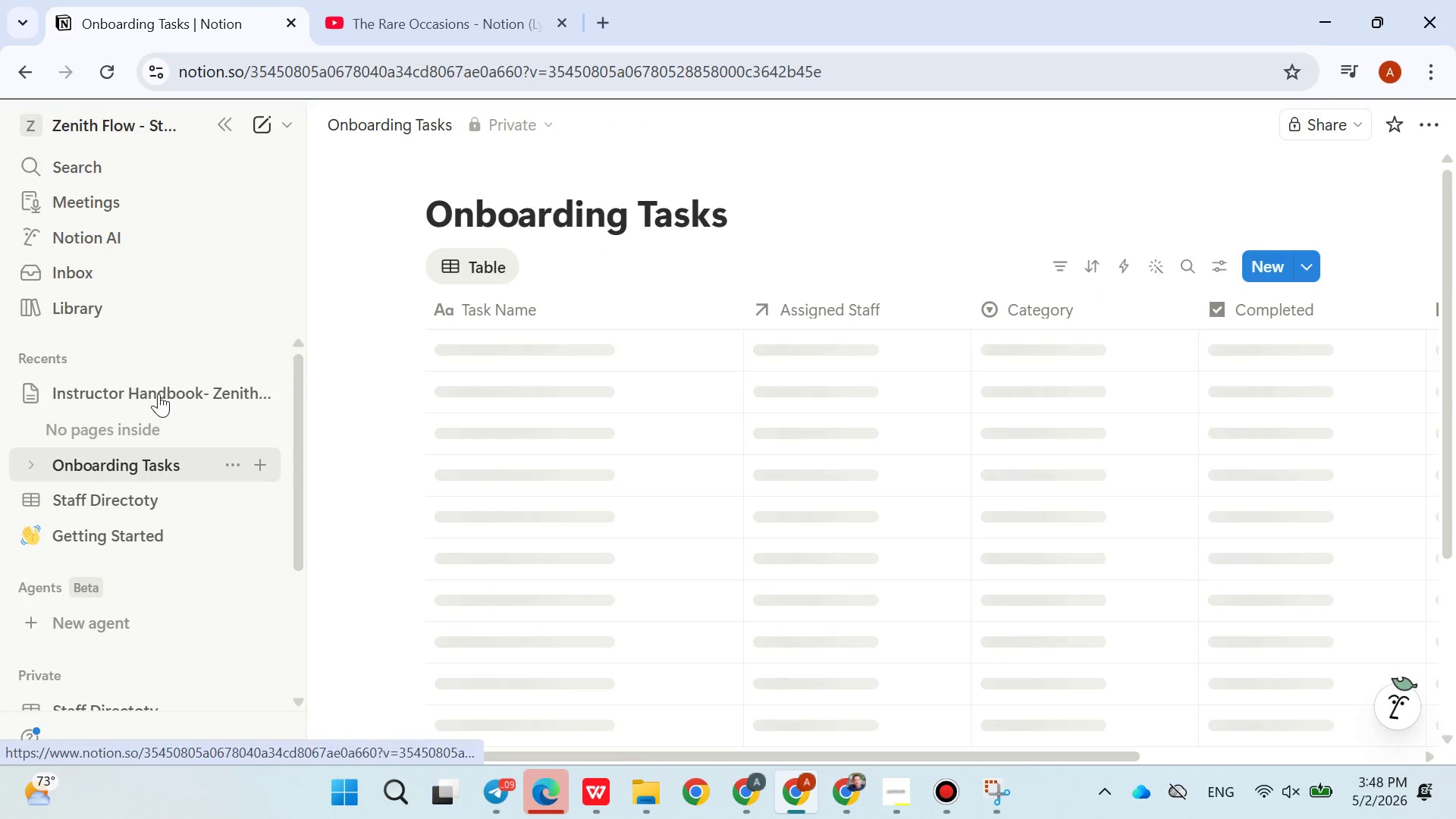 
left_click([159, 390])
 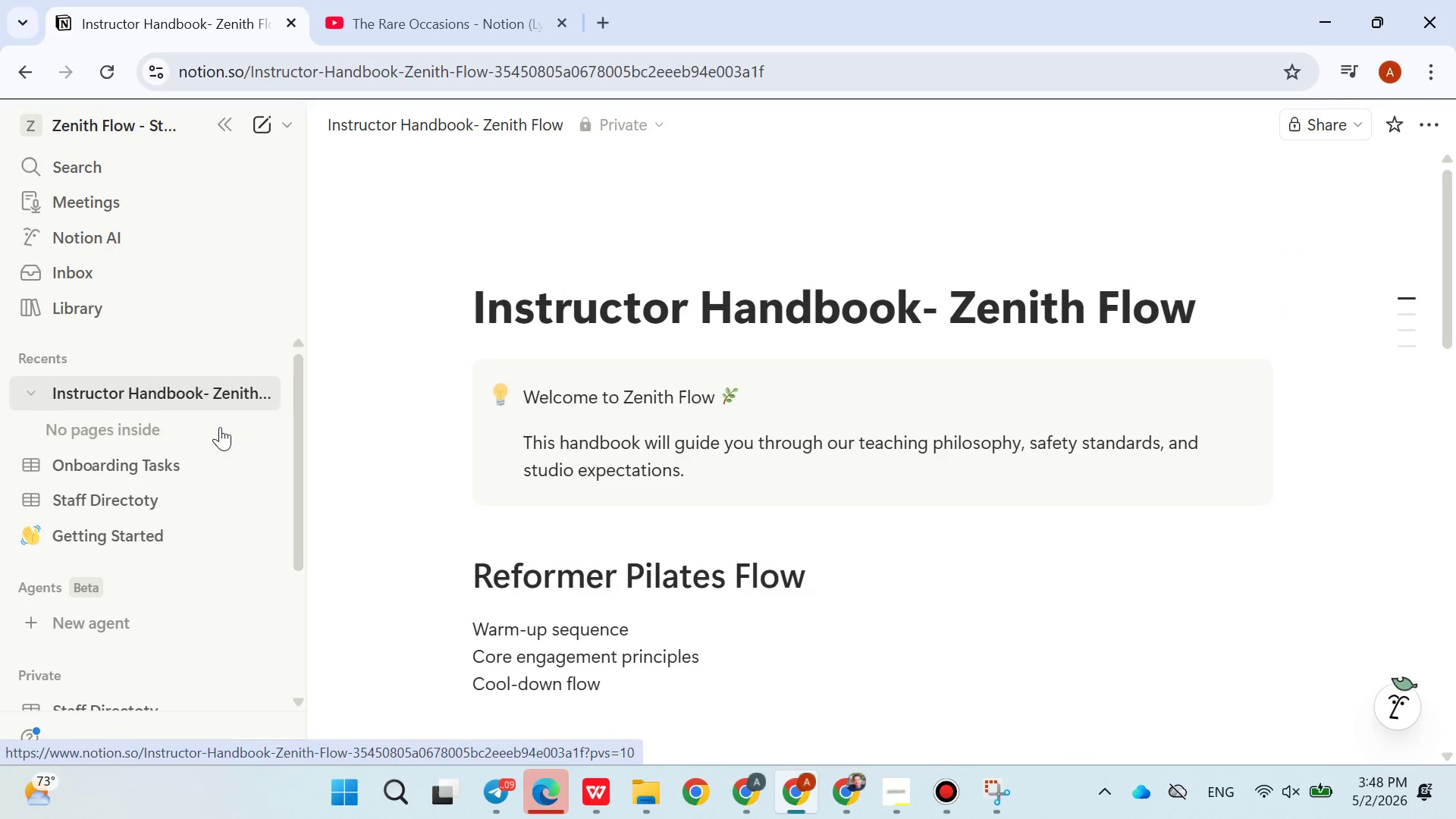 
left_click([134, 497])